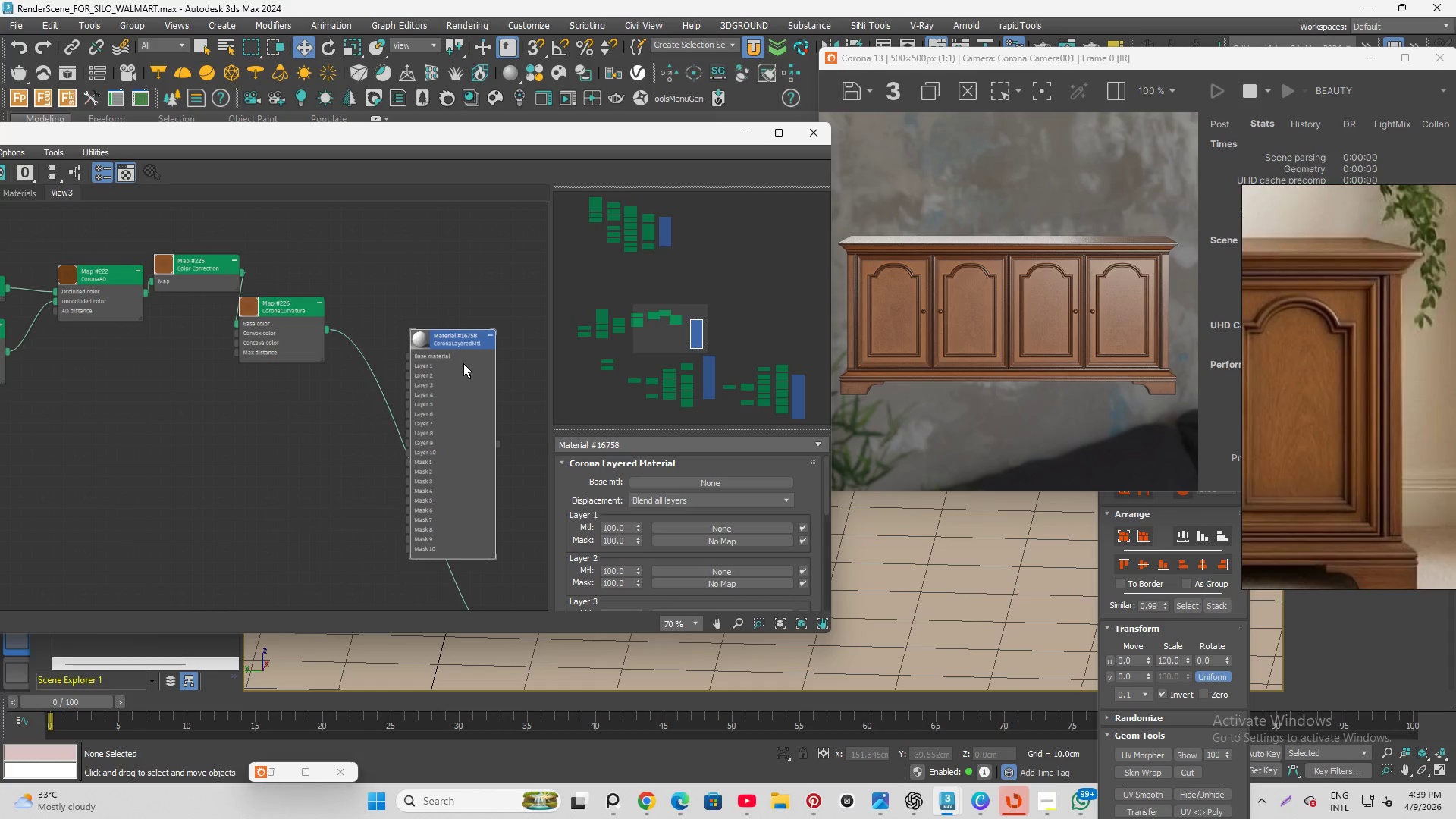 
left_click([457, 340])
 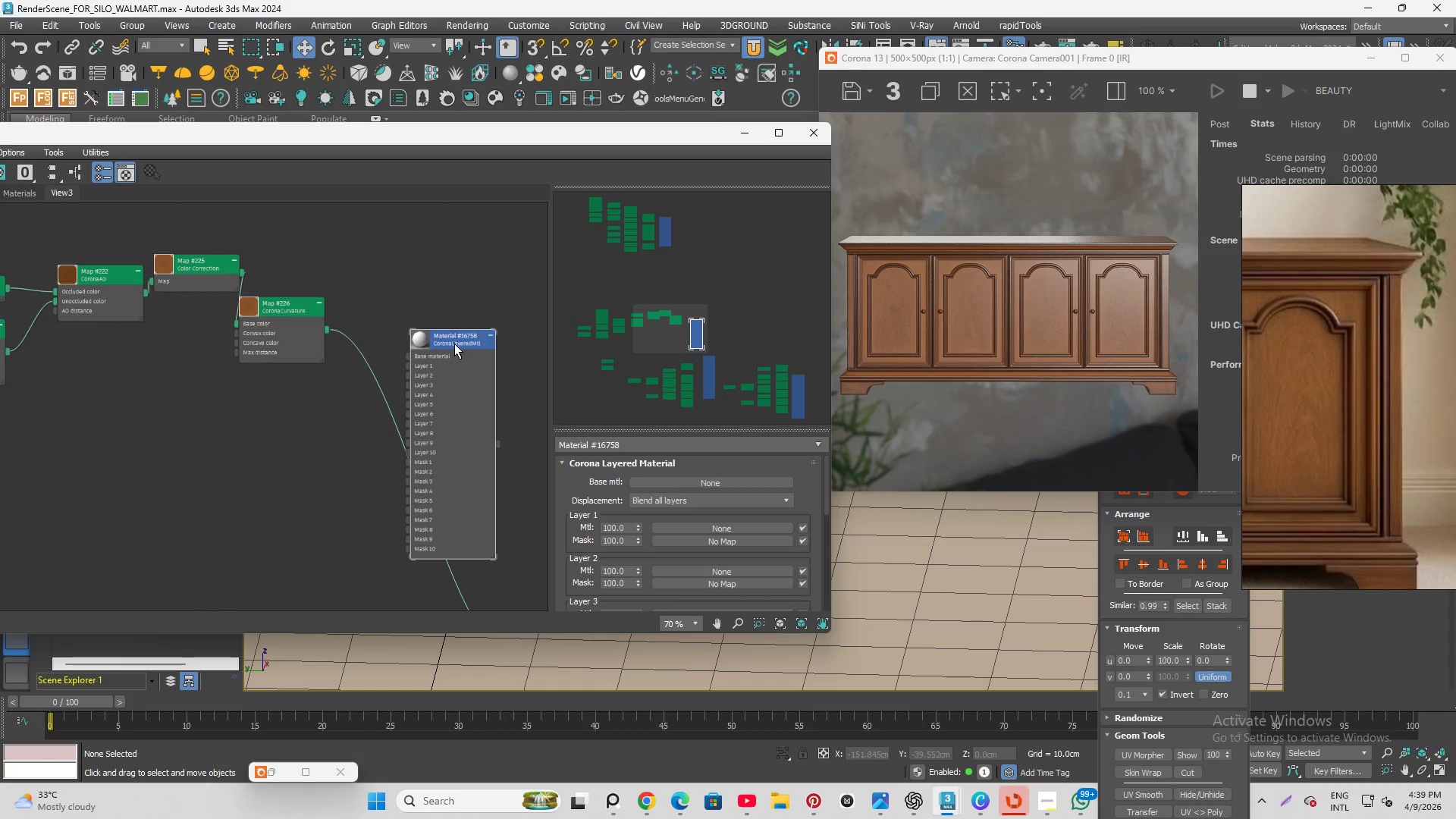 
key(Delete)
 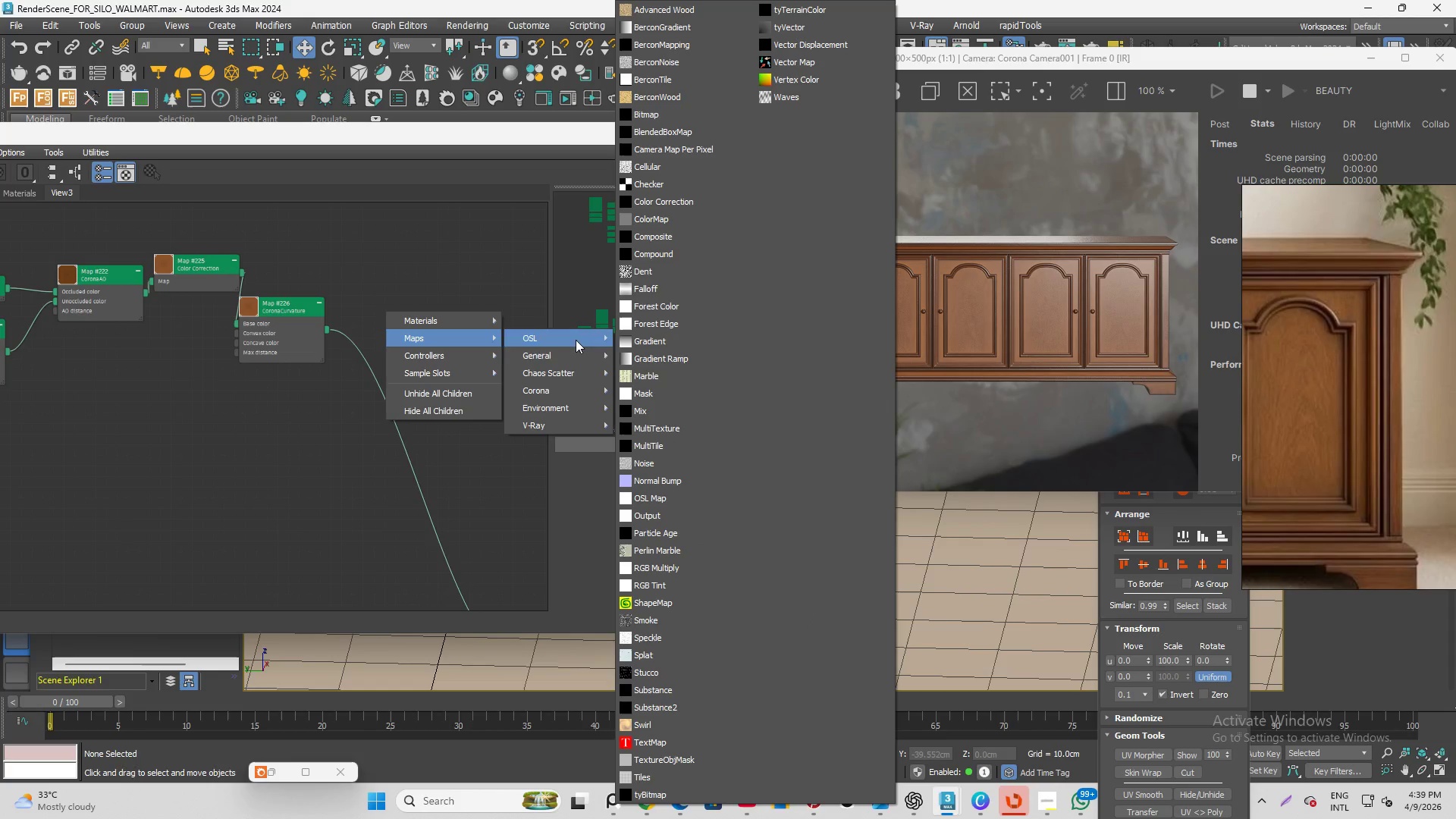 
wait(11.53)
 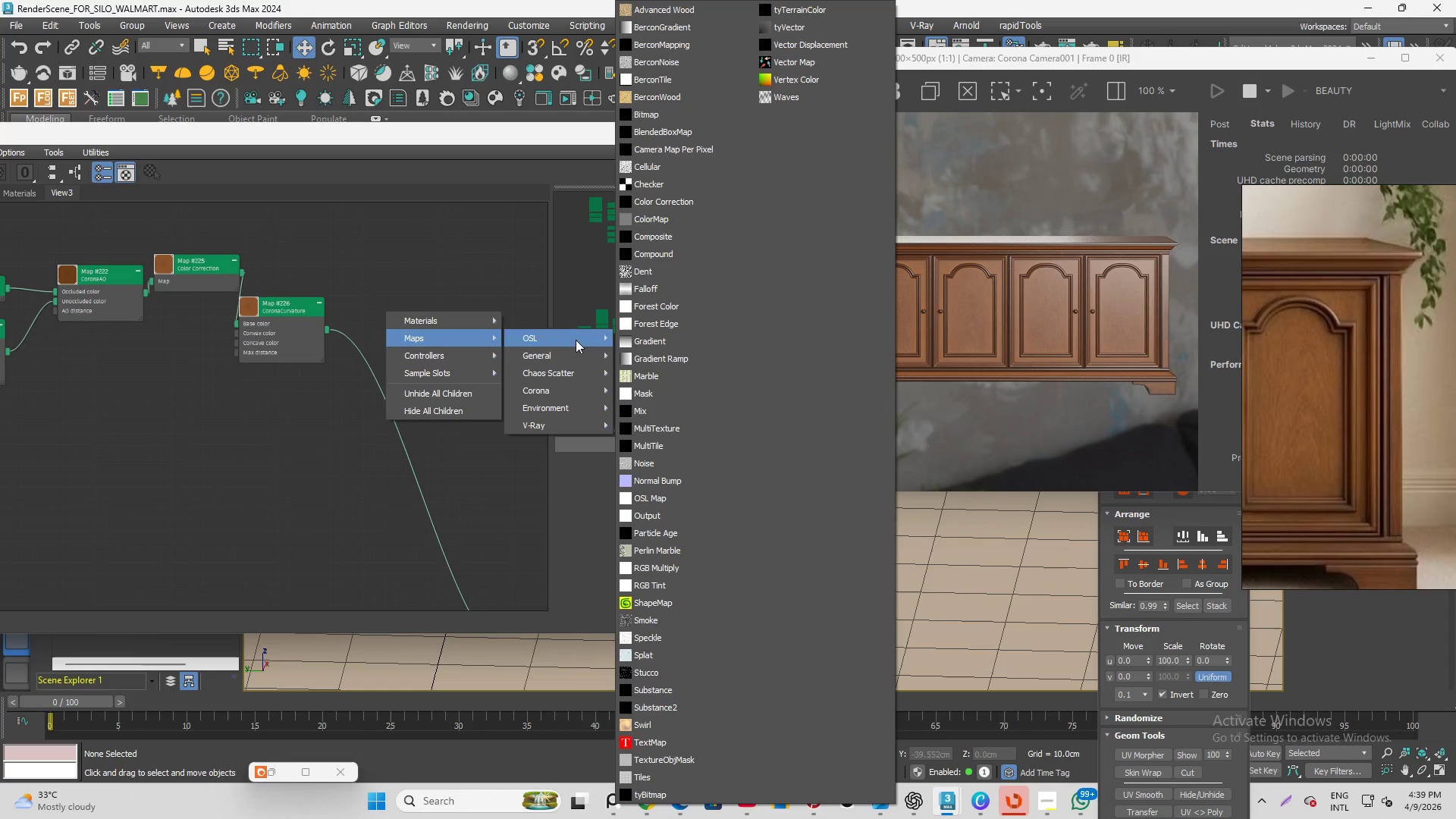 
mouse_move([545, 354])
 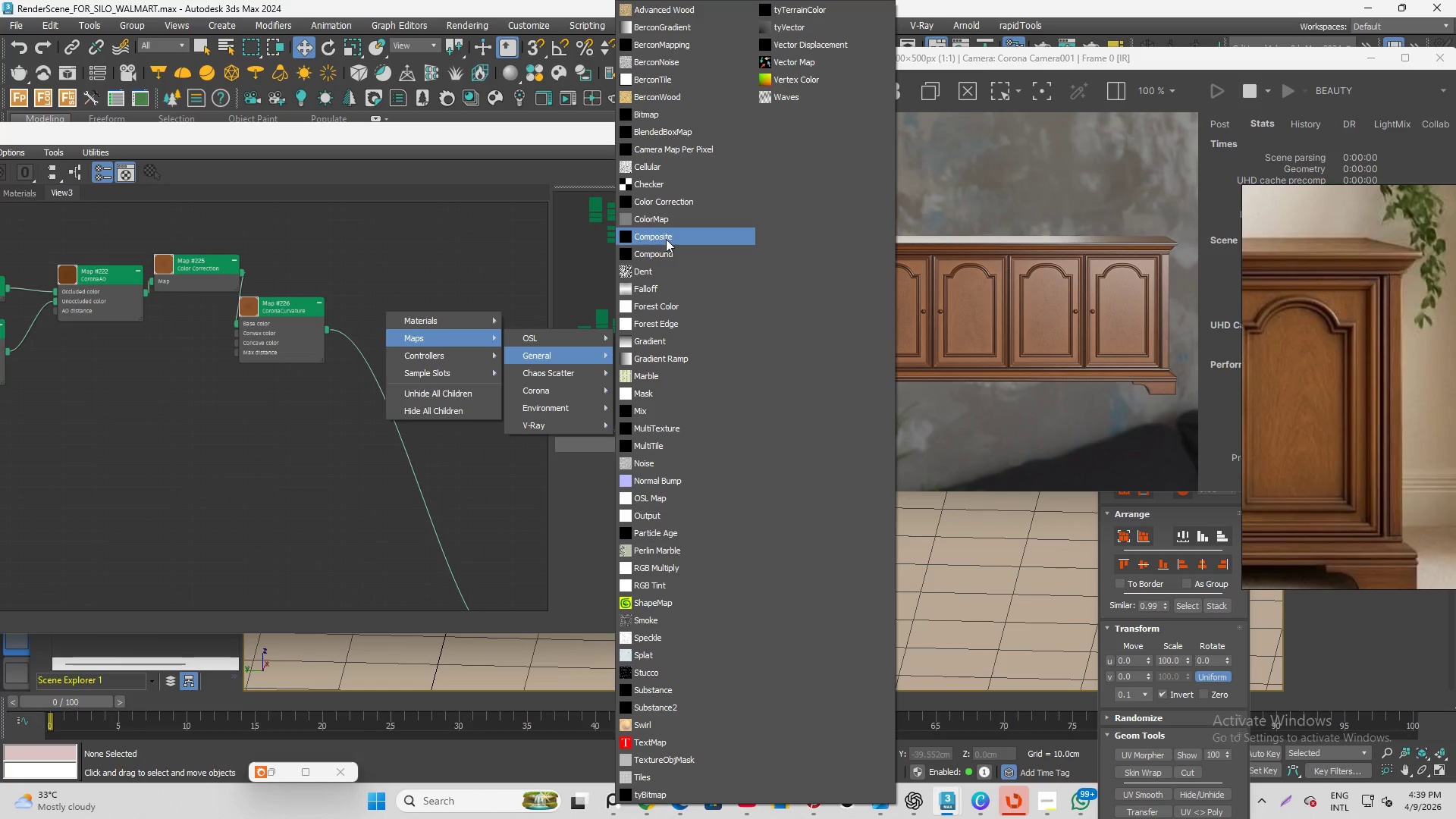 
left_click([666, 239])
 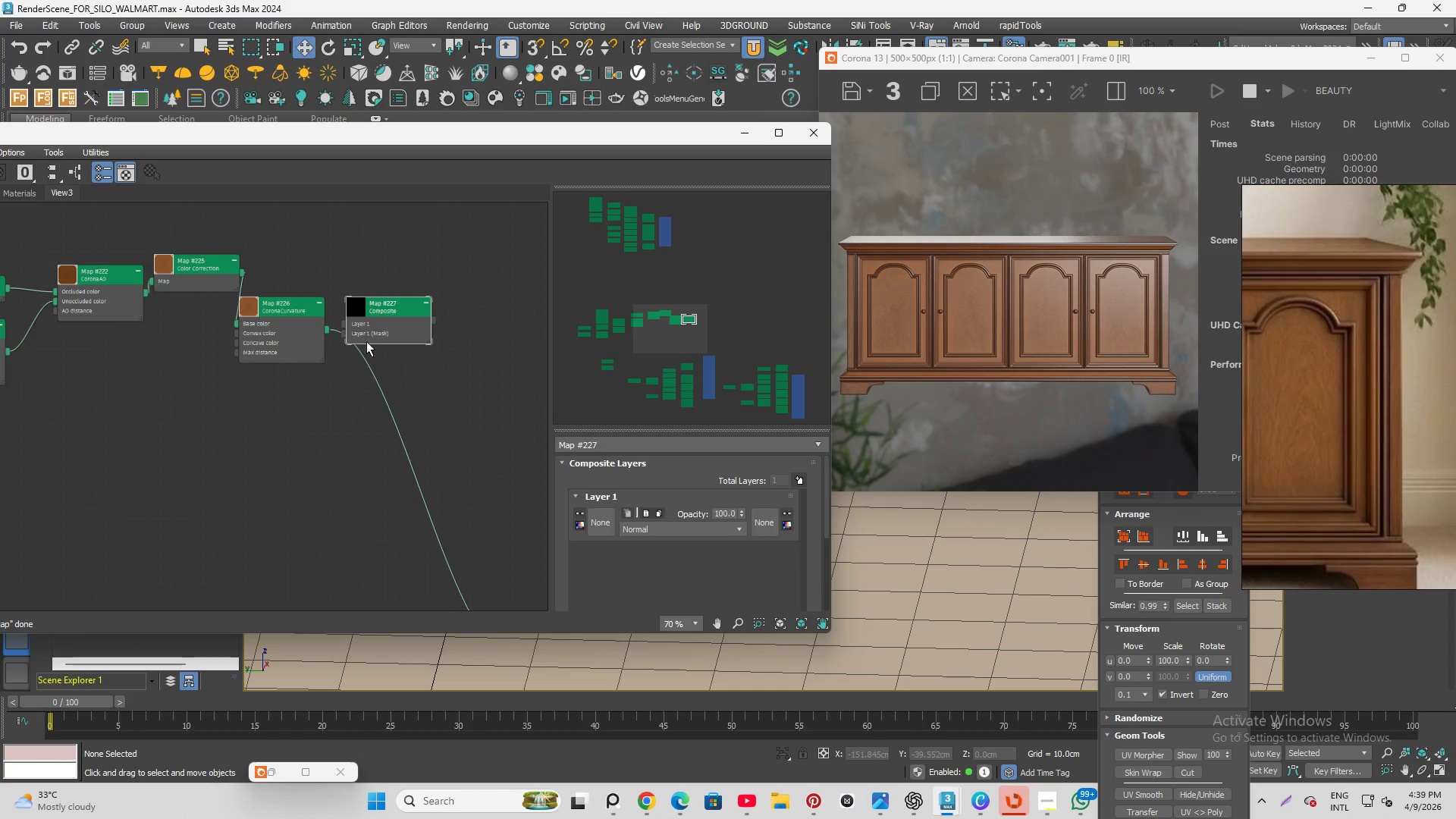 
left_click_drag(start_coordinate=[369, 309], to_coordinate=[407, 329])
 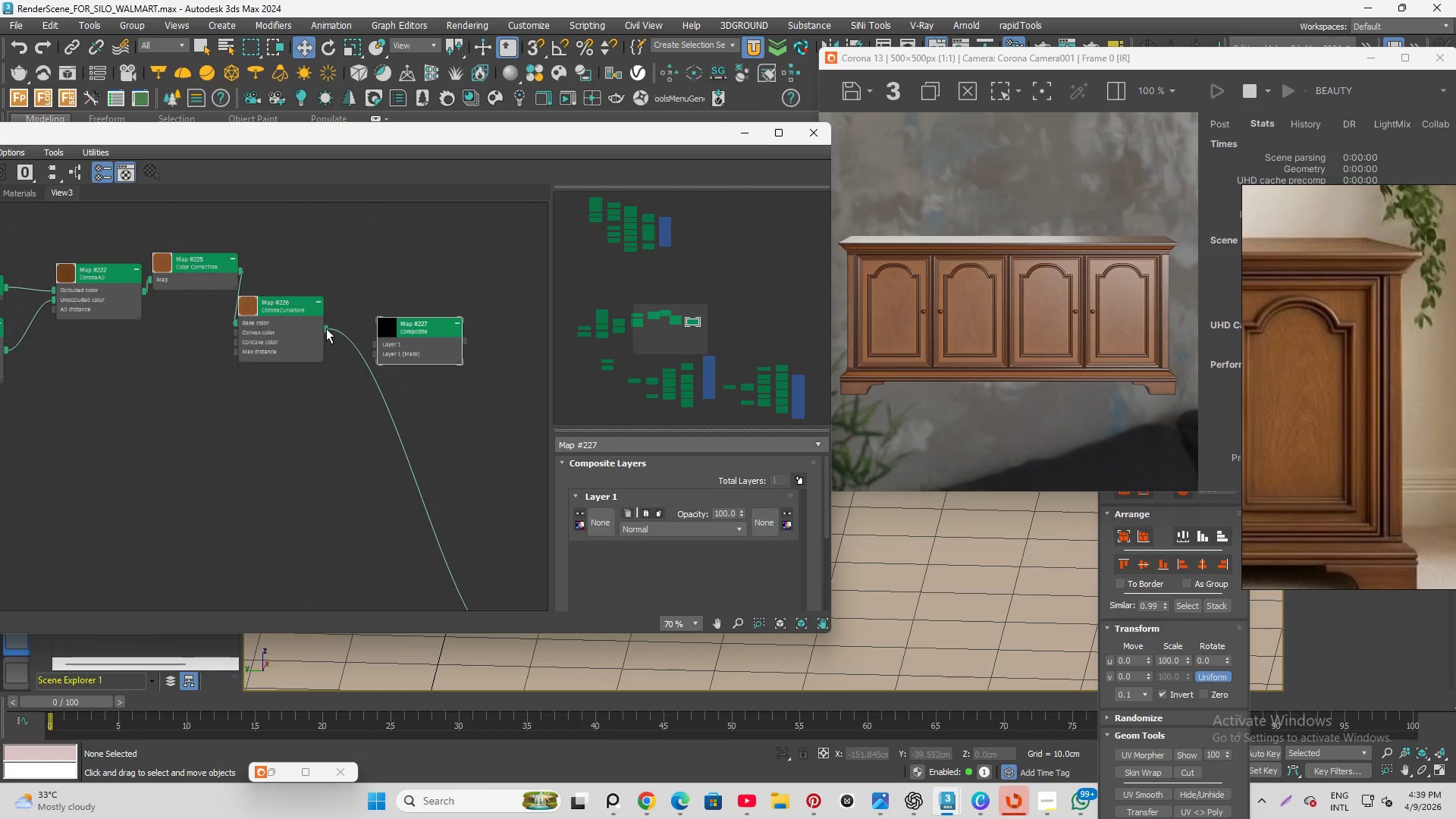 
scroll: coordinate [364, 300], scroll_direction: none, amount: 0.0
 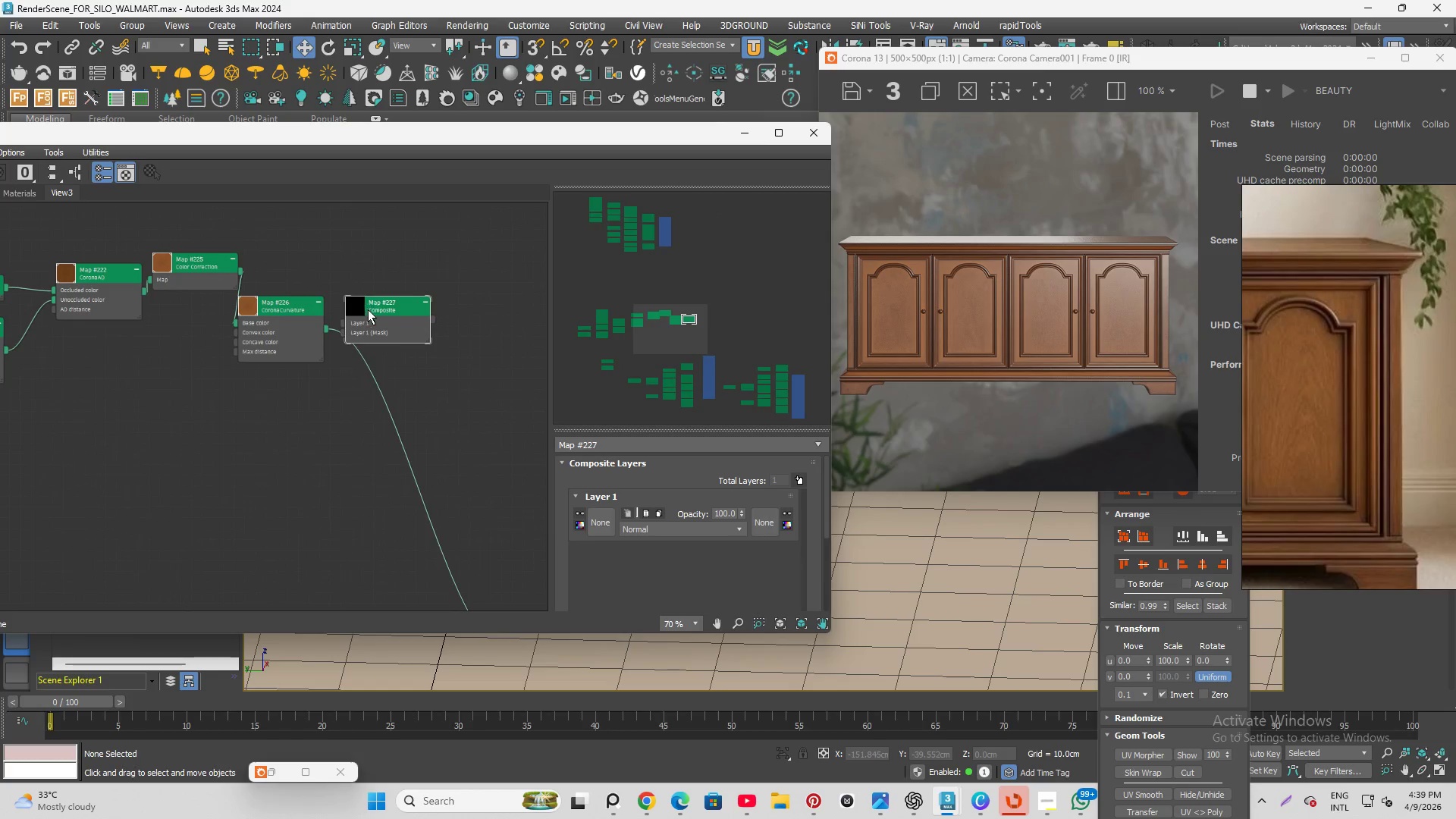 
left_click_drag(start_coordinate=[326, 328], to_coordinate=[378, 344])
 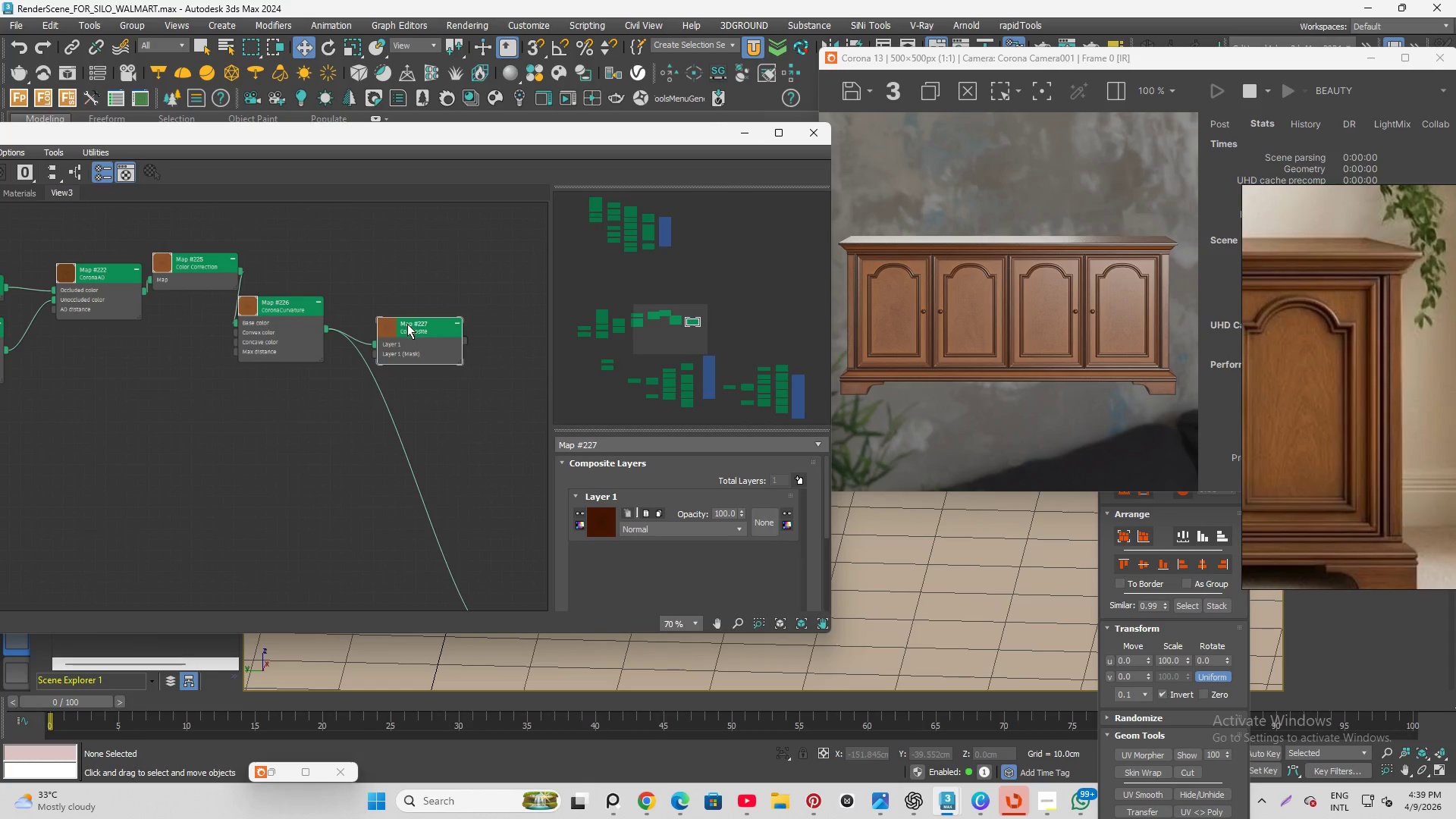 
left_click_drag(start_coordinate=[407, 324], to_coordinate=[390, 359])
 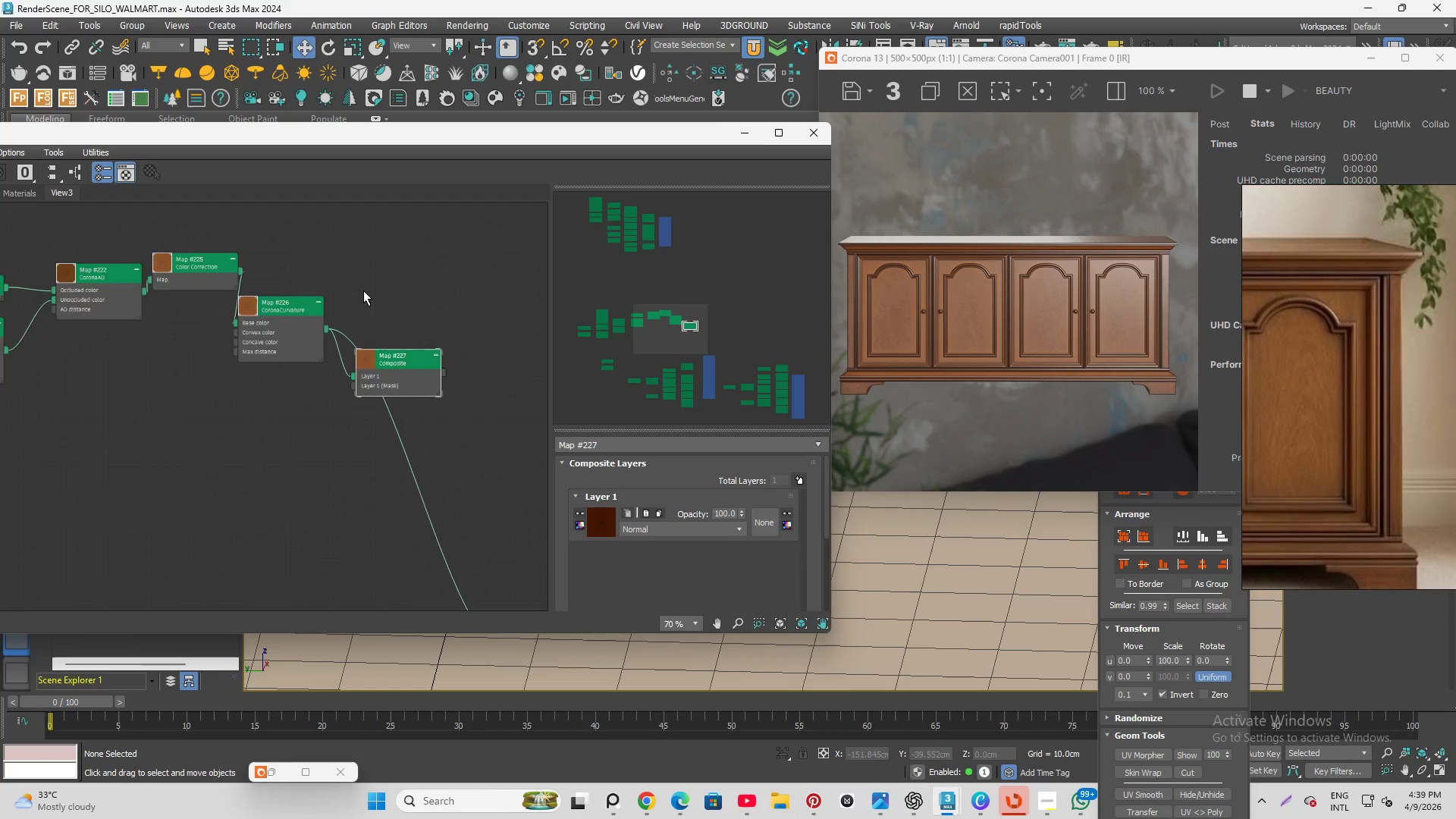 
scroll: coordinate [346, 291], scroll_direction: down, amount: 4.0
 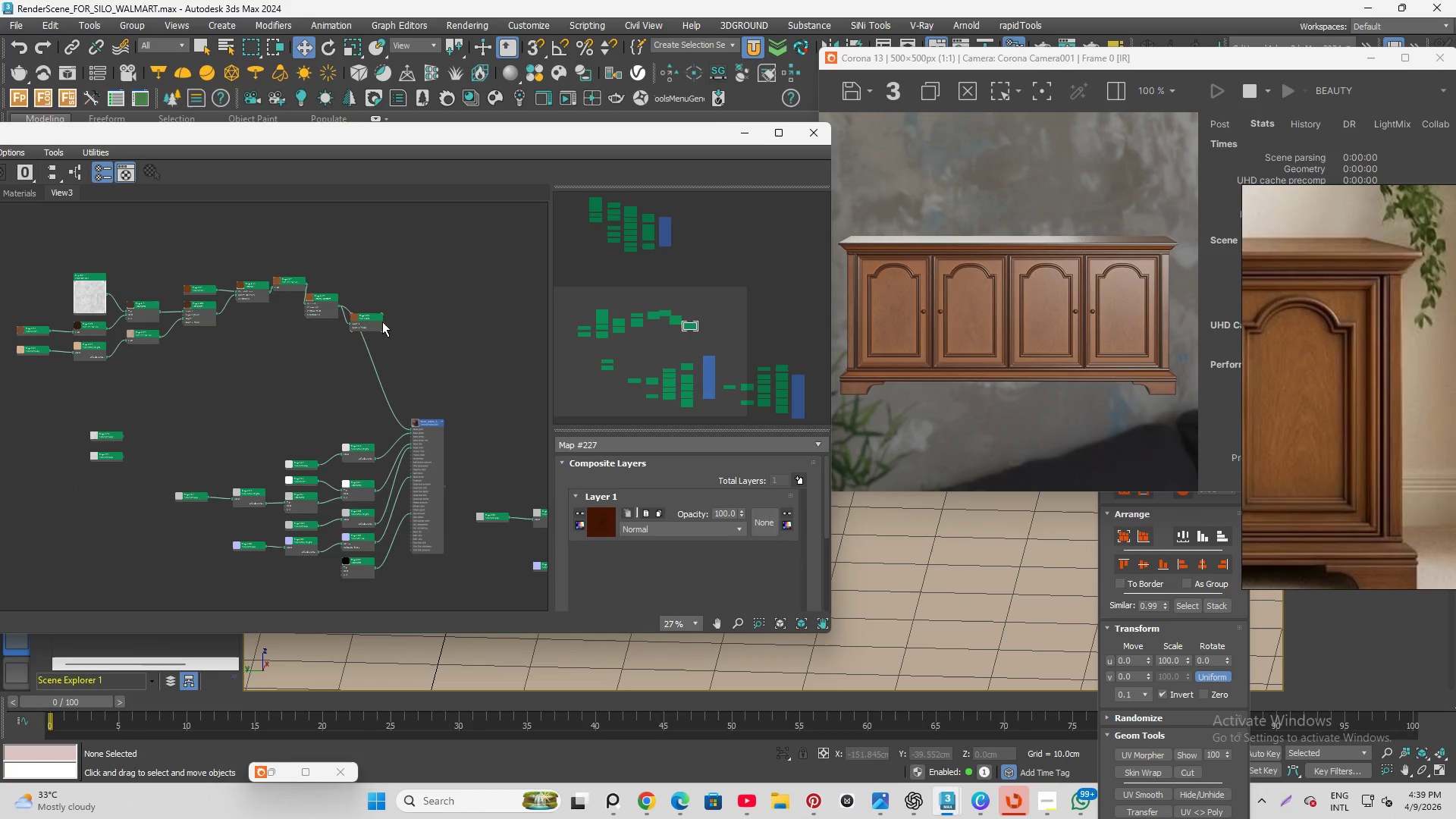 
left_click_drag(start_coordinate=[384, 322], to_coordinate=[413, 430])
 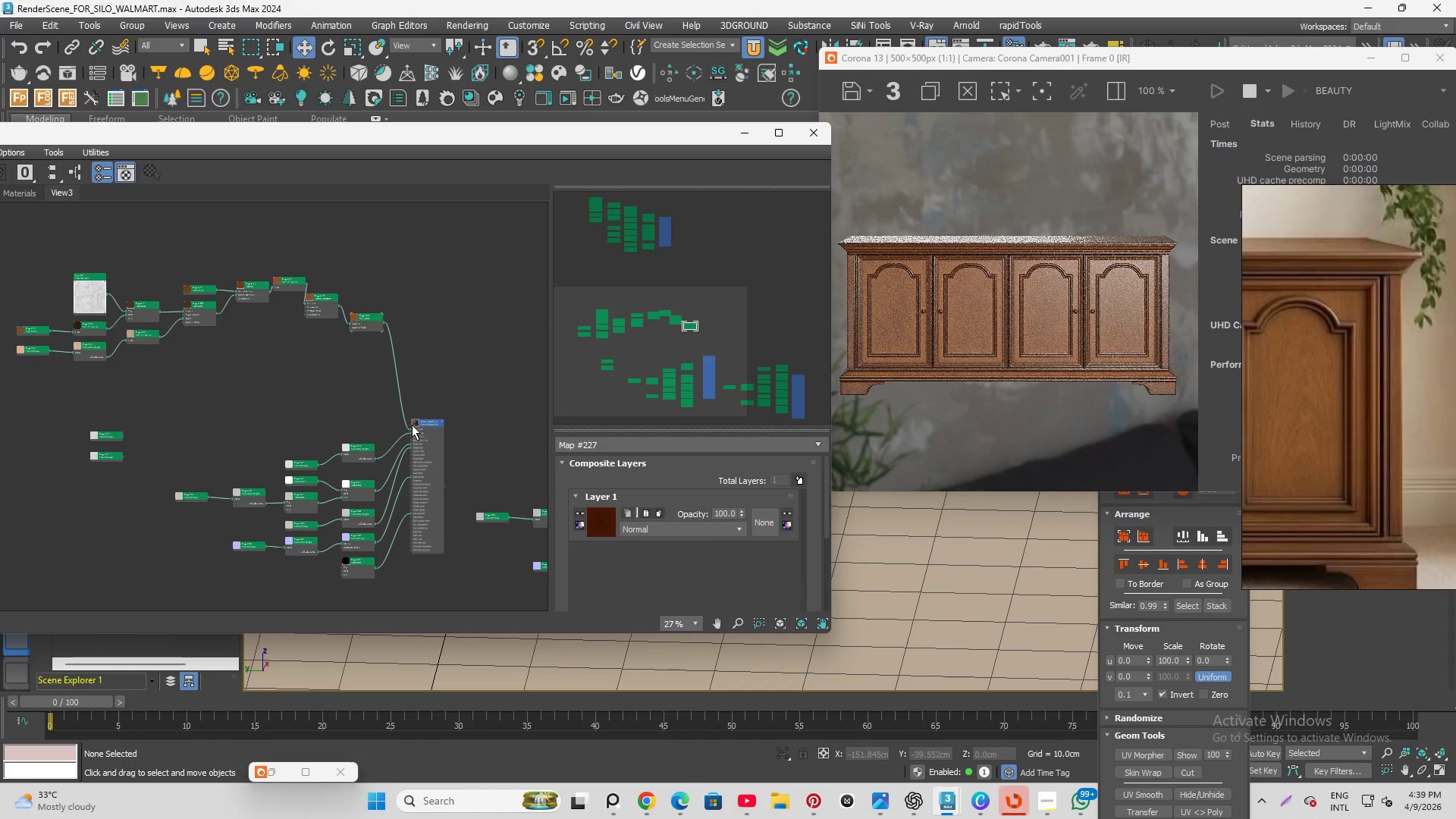 
scroll: coordinate [129, 242], scroll_direction: up, amount: 3.0
 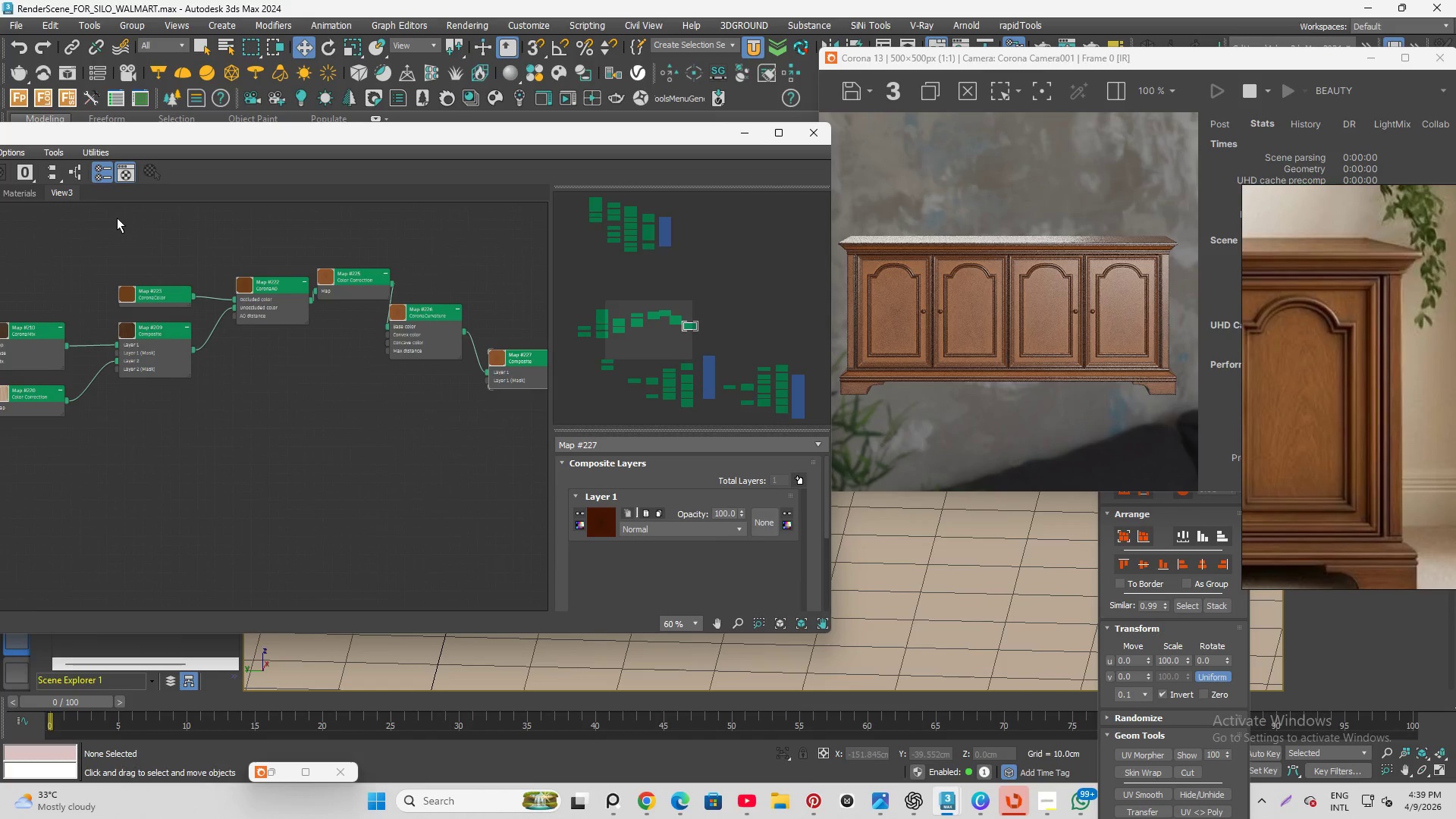 
left_click_drag(start_coordinate=[116, 237], to_coordinate=[242, 393])
 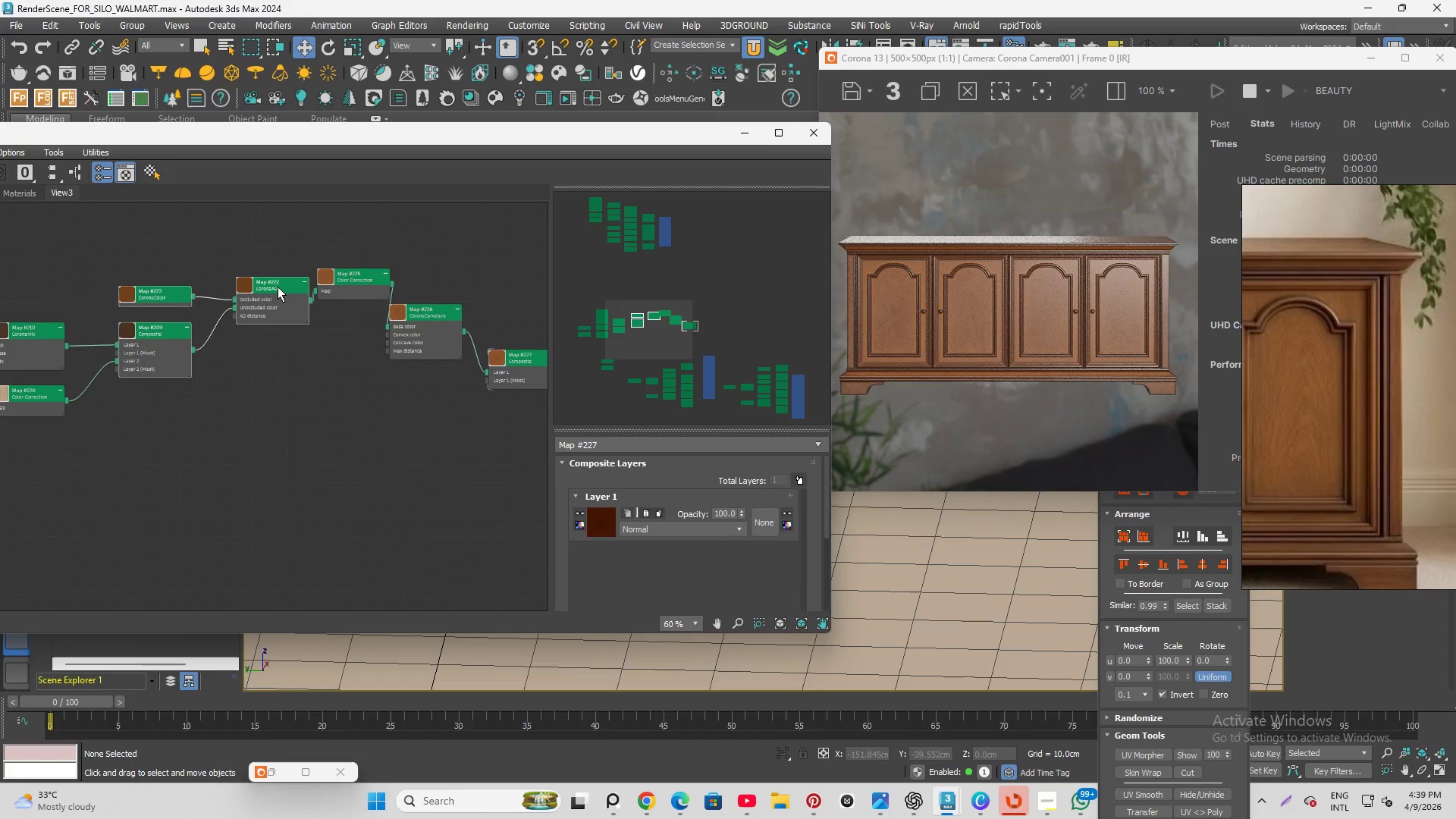 
left_click_drag(start_coordinate=[278, 287], to_coordinate=[295, 438])
 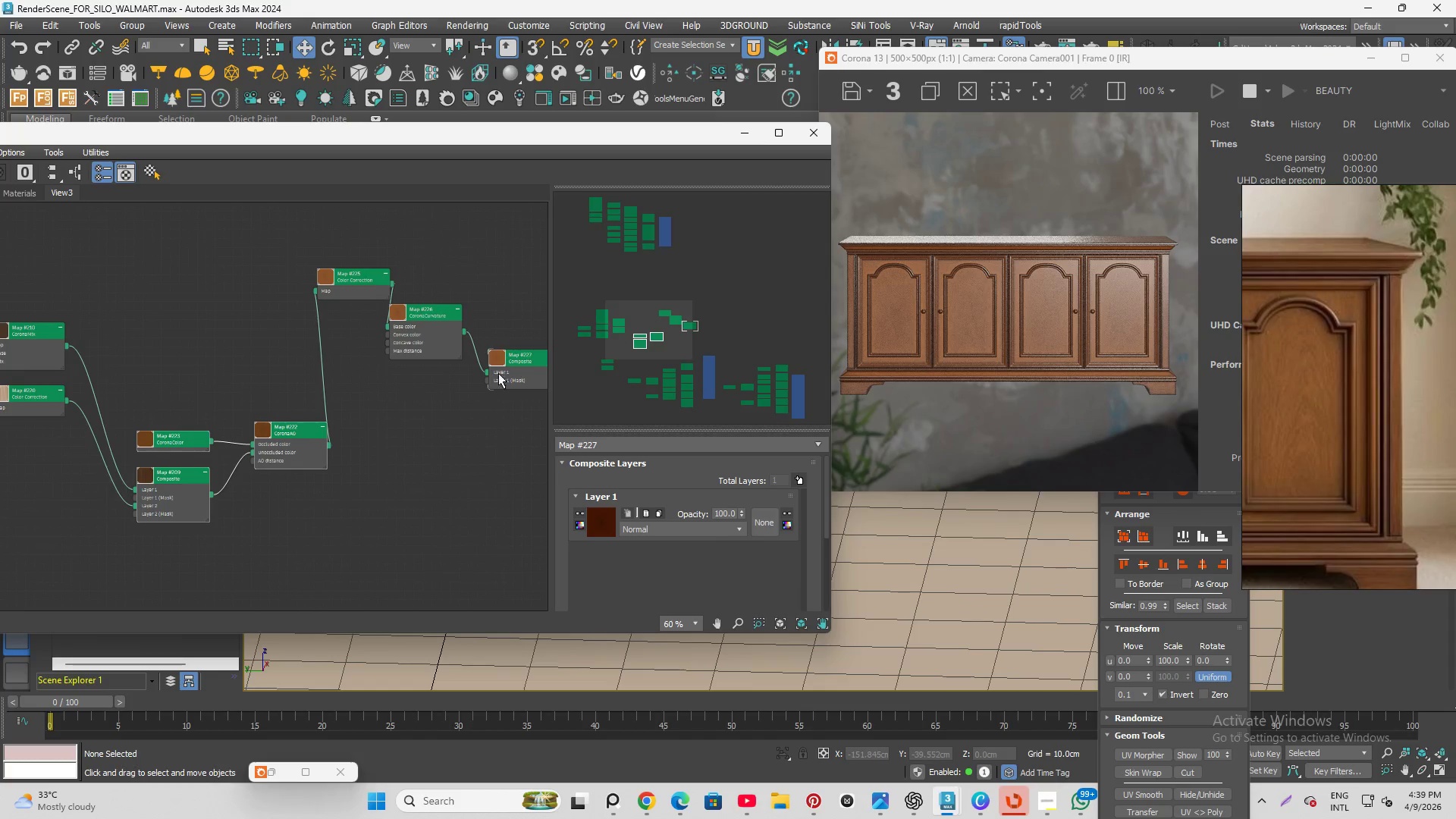 
left_click([472, 351])
 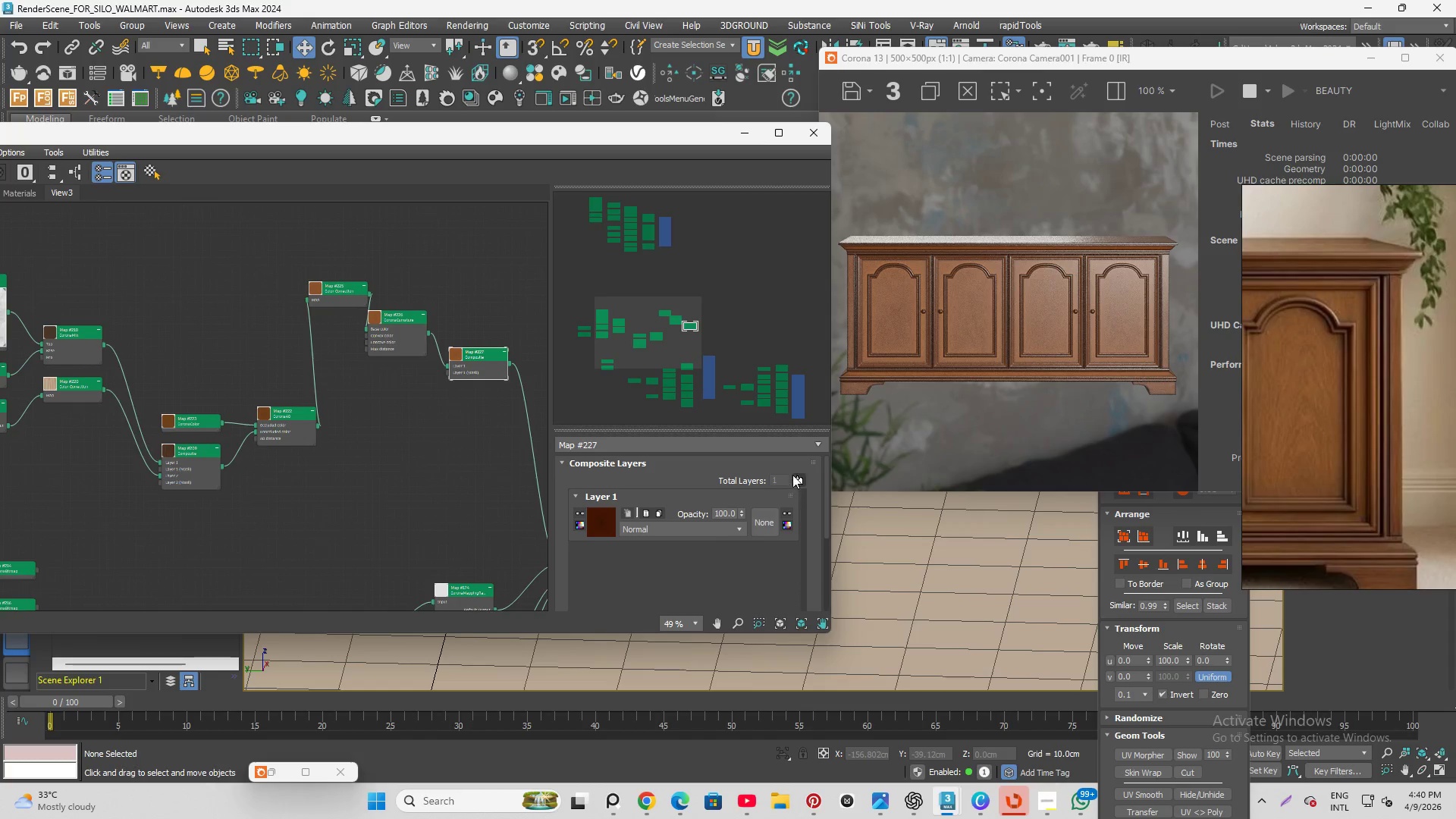 
scroll: coordinate [362, 352], scroll_direction: down, amount: 1.0
 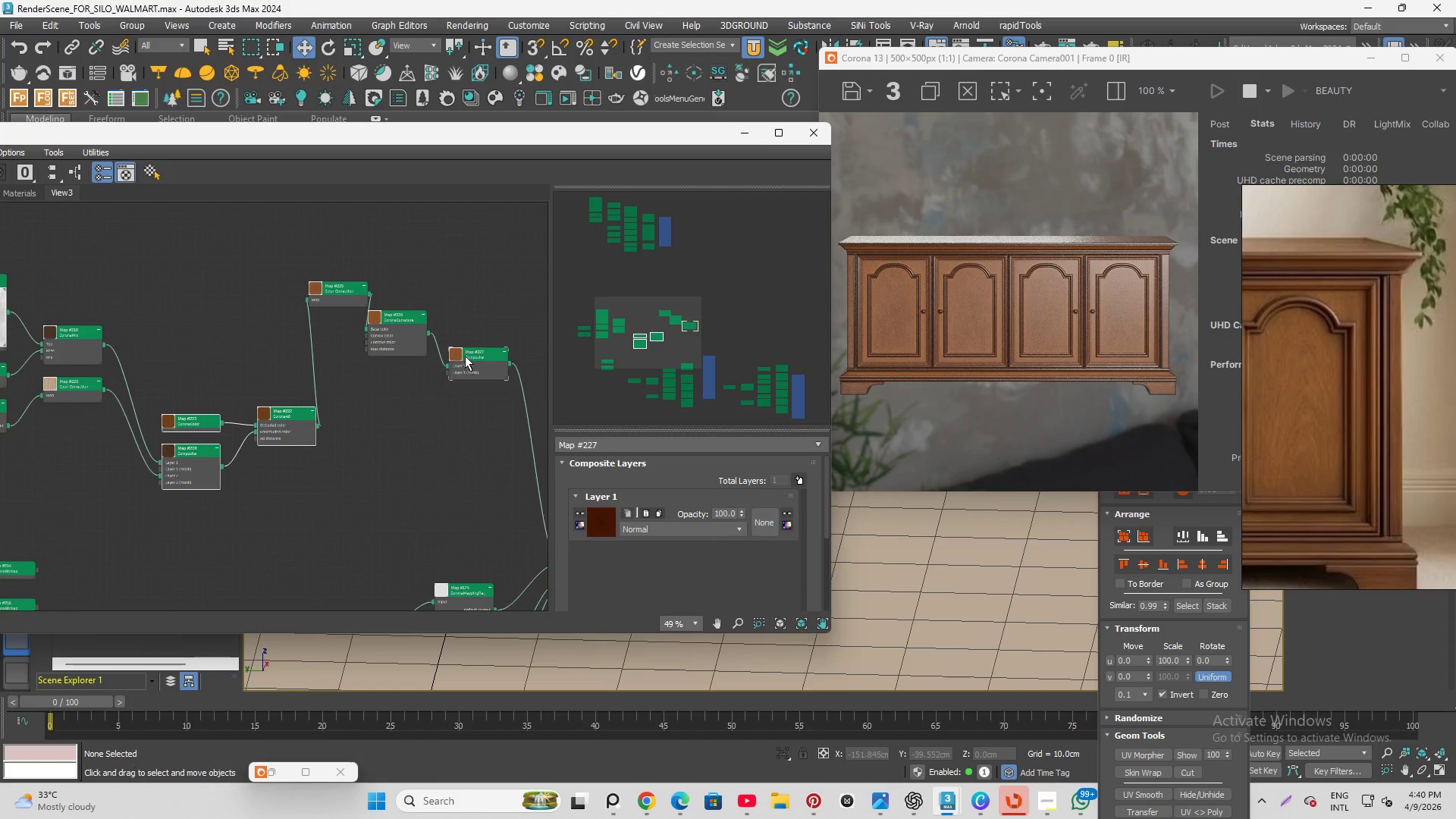 
left_click([797, 479])
 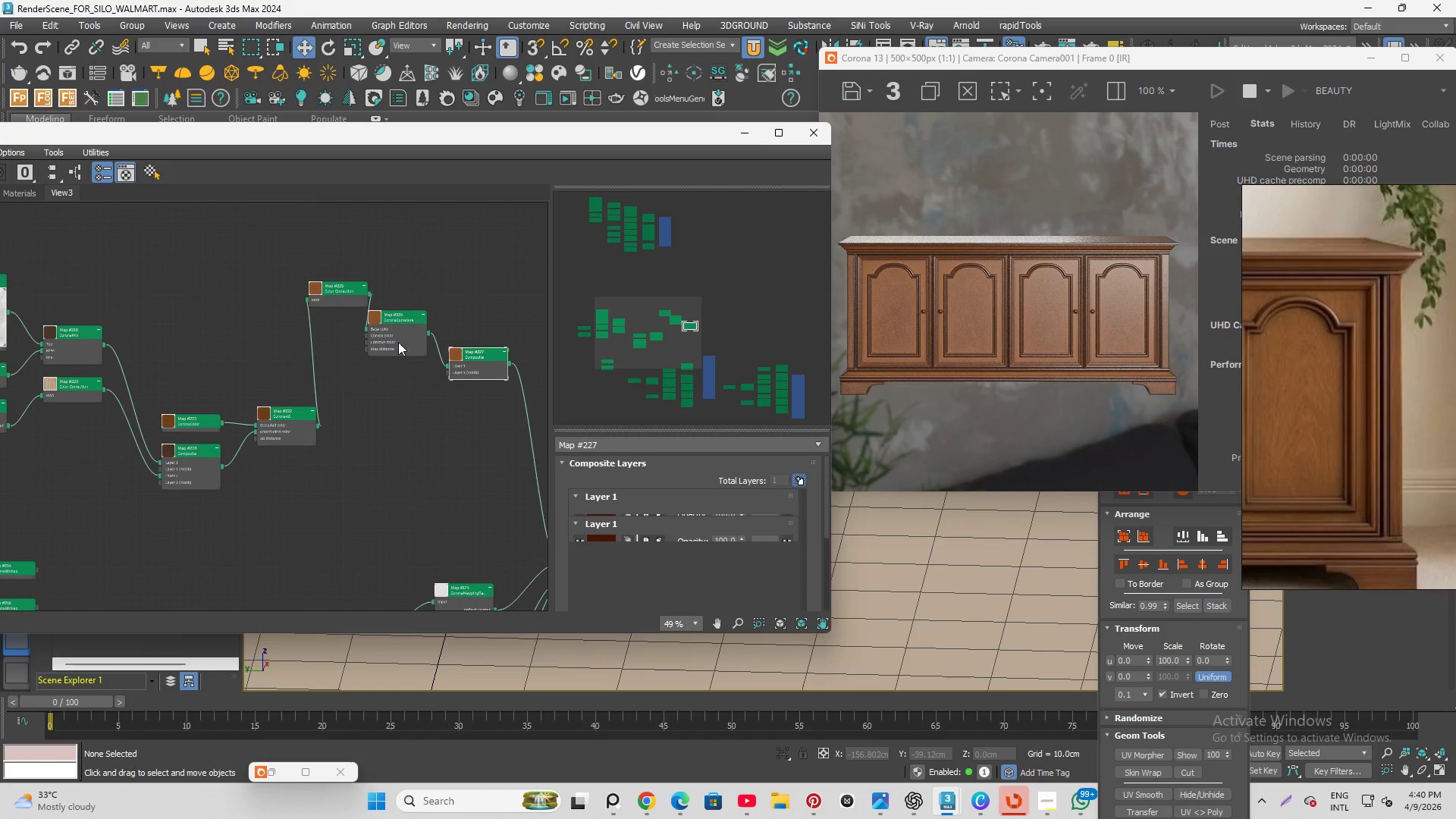 
scroll: coordinate [459, 334], scroll_direction: up, amount: 2.0
 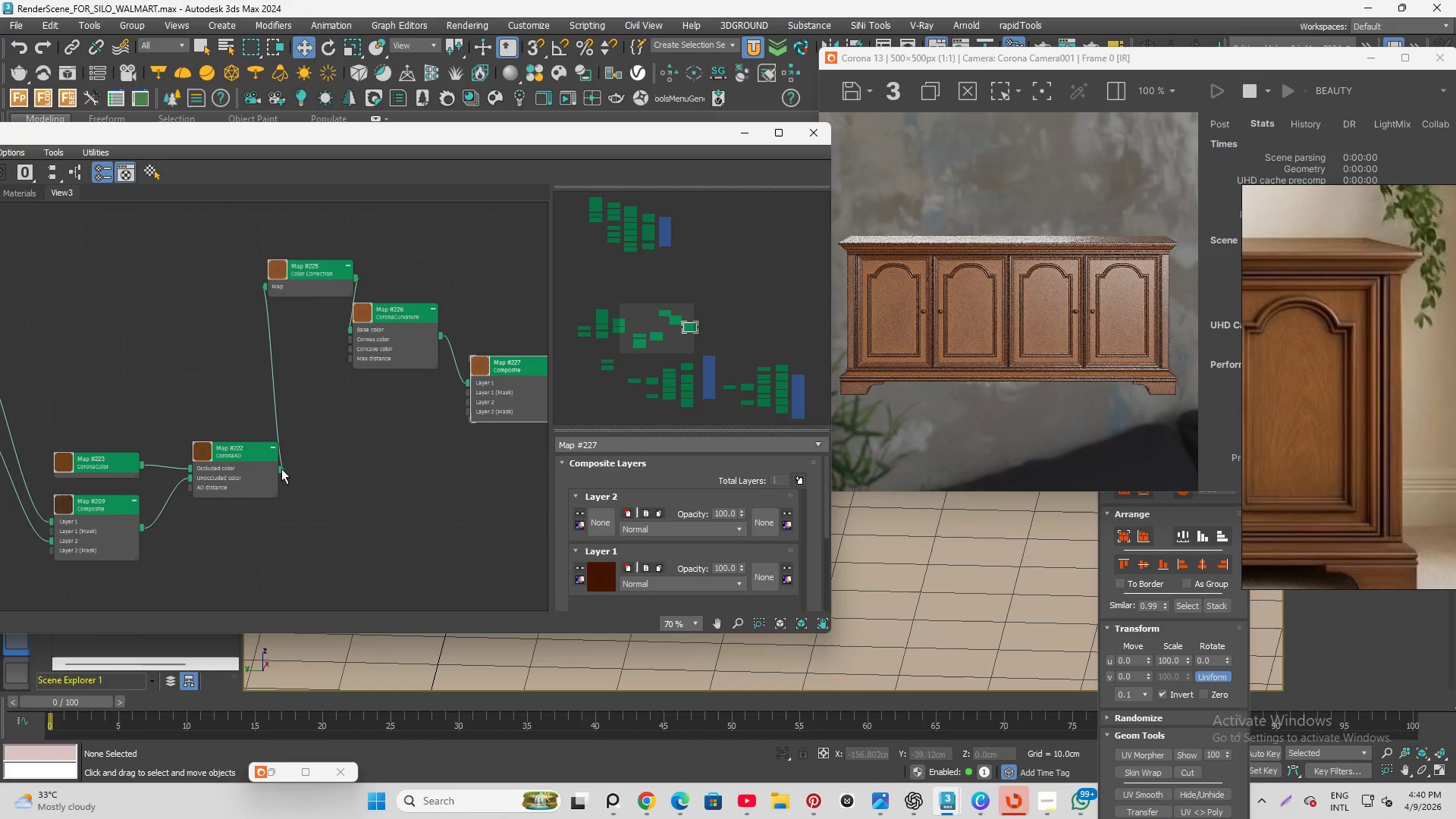 
left_click_drag(start_coordinate=[283, 469], to_coordinate=[466, 403])
 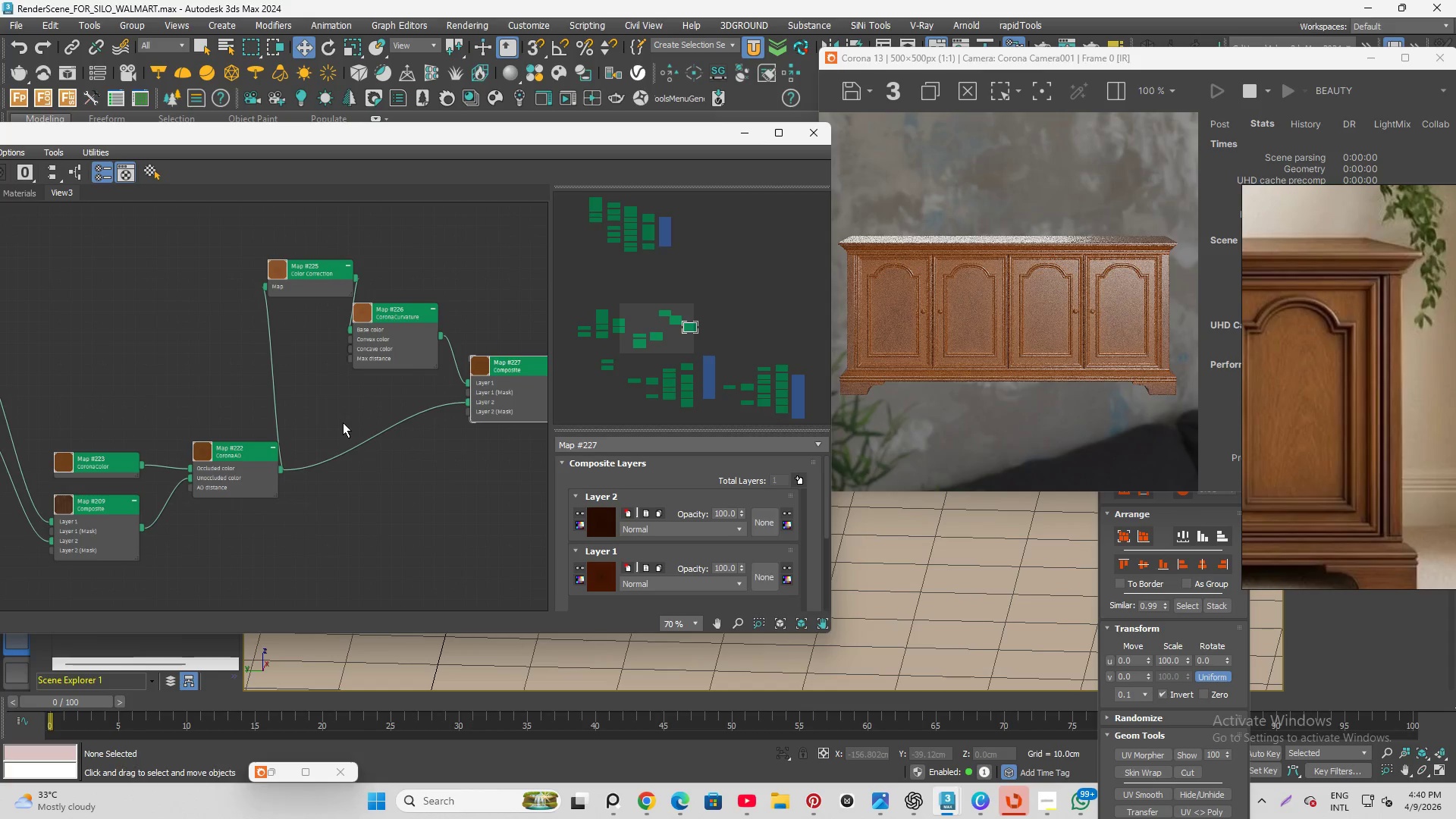 
scroll: coordinate [332, 412], scroll_direction: down, amount: 2.0
 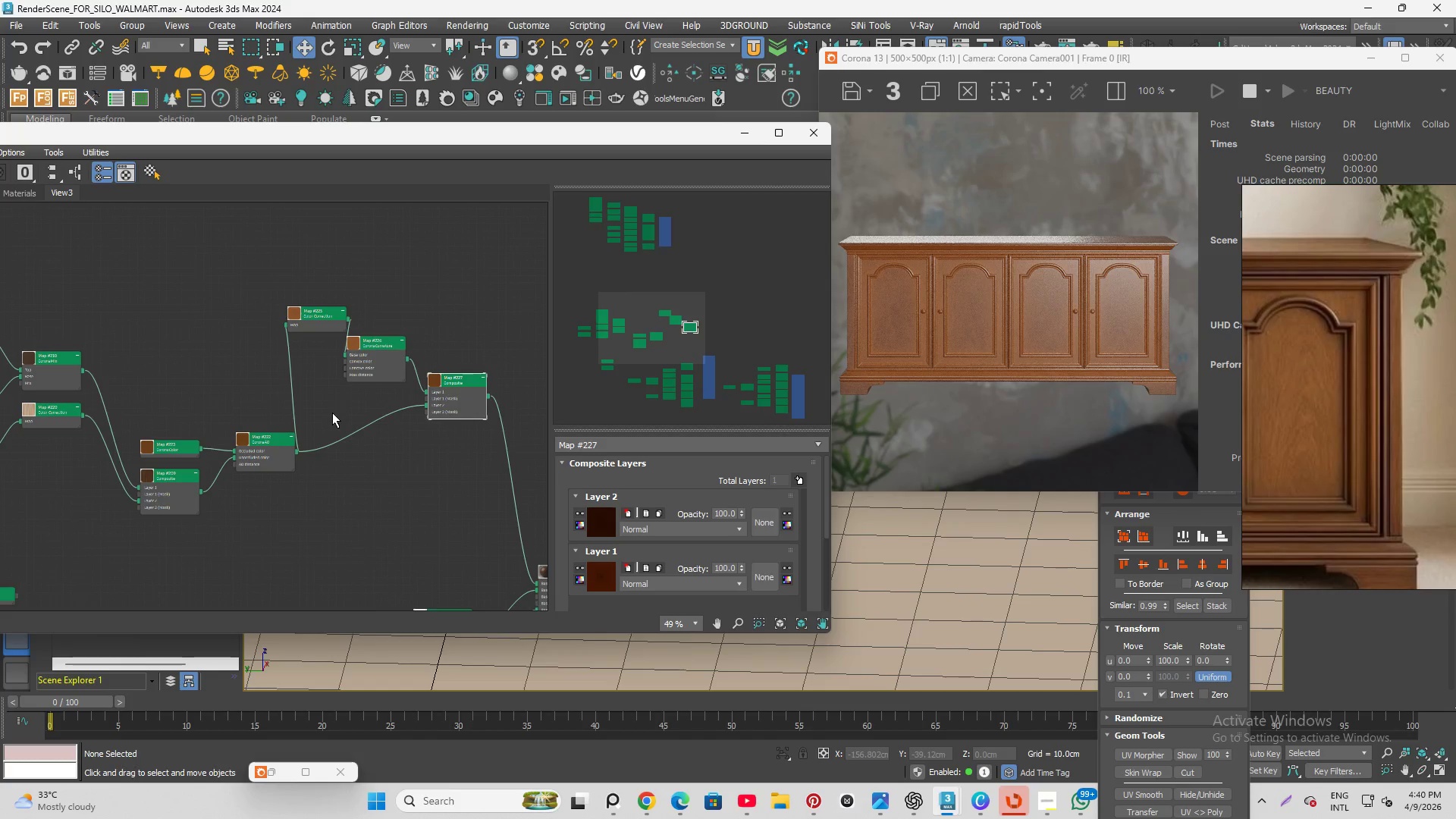 
wait(7.77)
 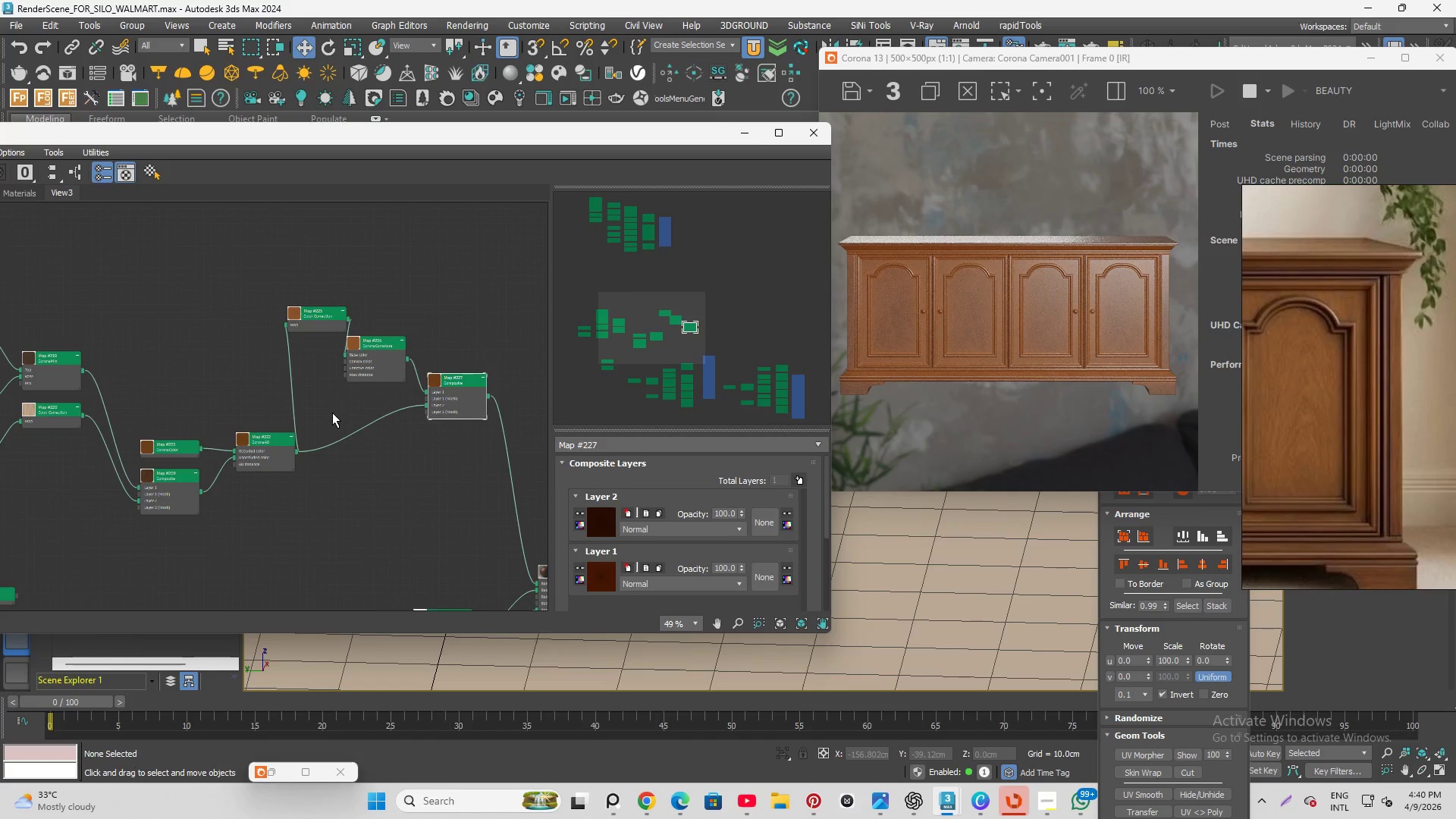 
left_click([715, 532])
 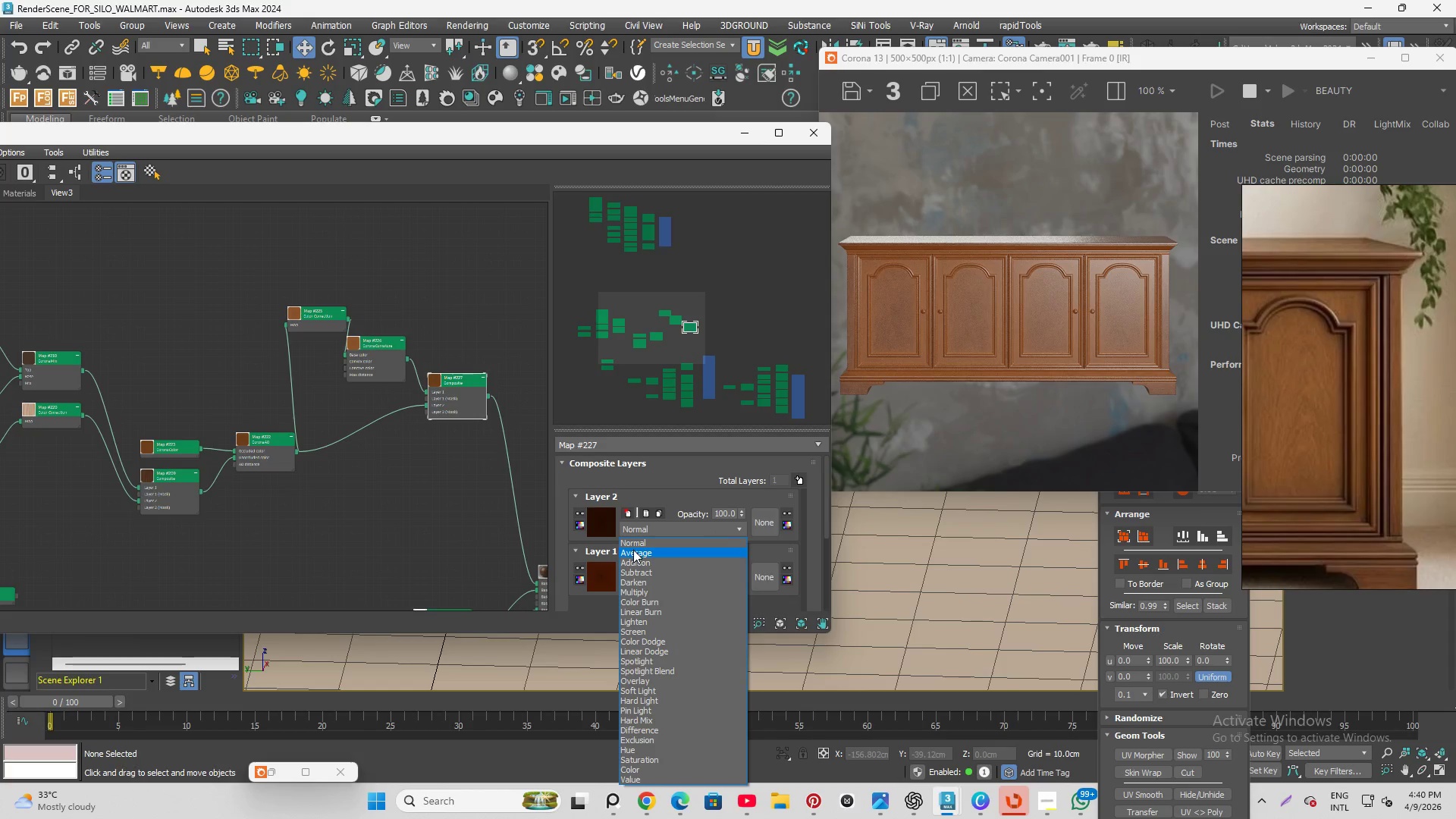 
scroll: coordinate [630, 745], scroll_direction: down, amount: 4.0
 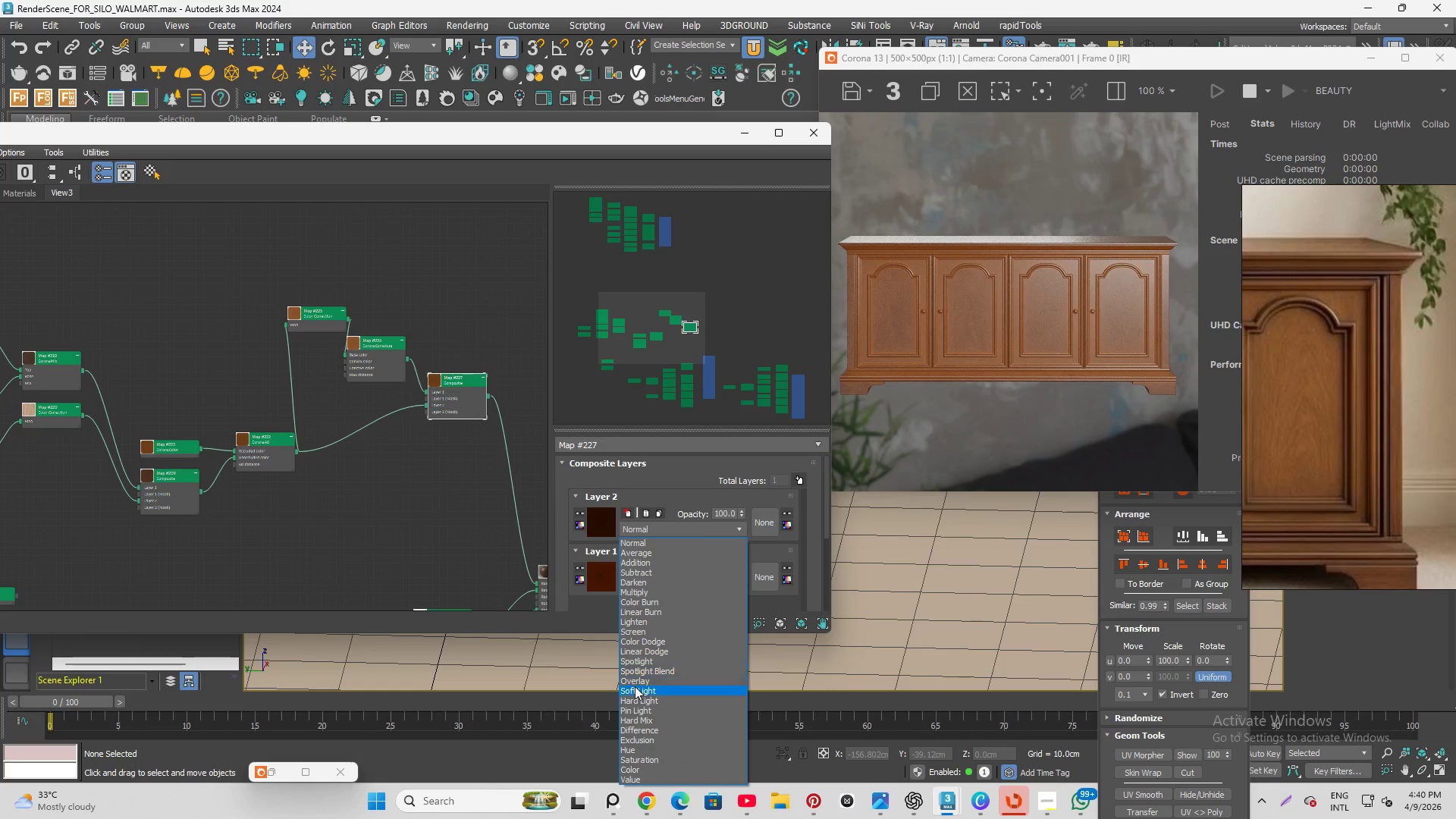 
left_click([635, 686])
 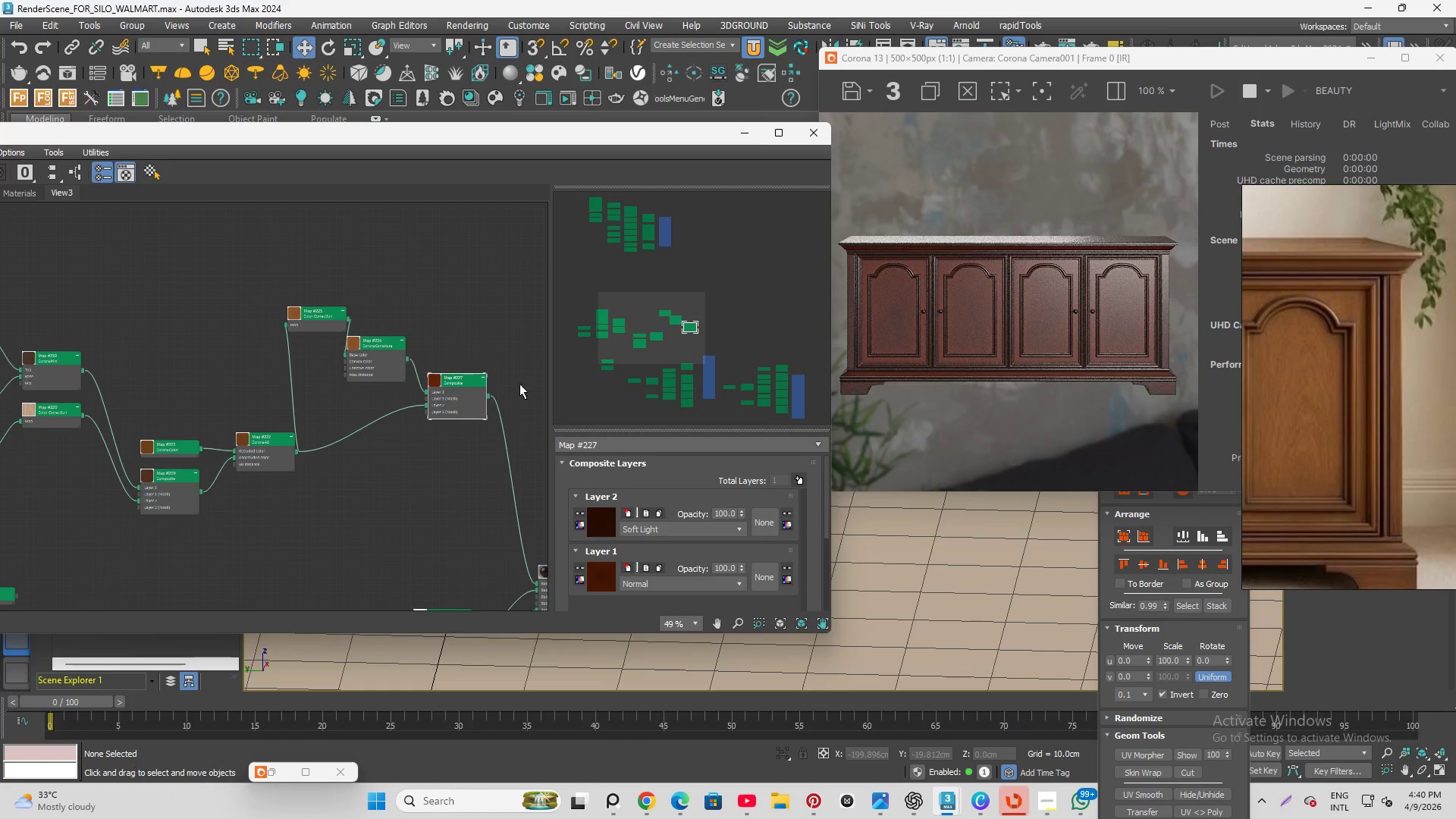 
wait(6.84)
 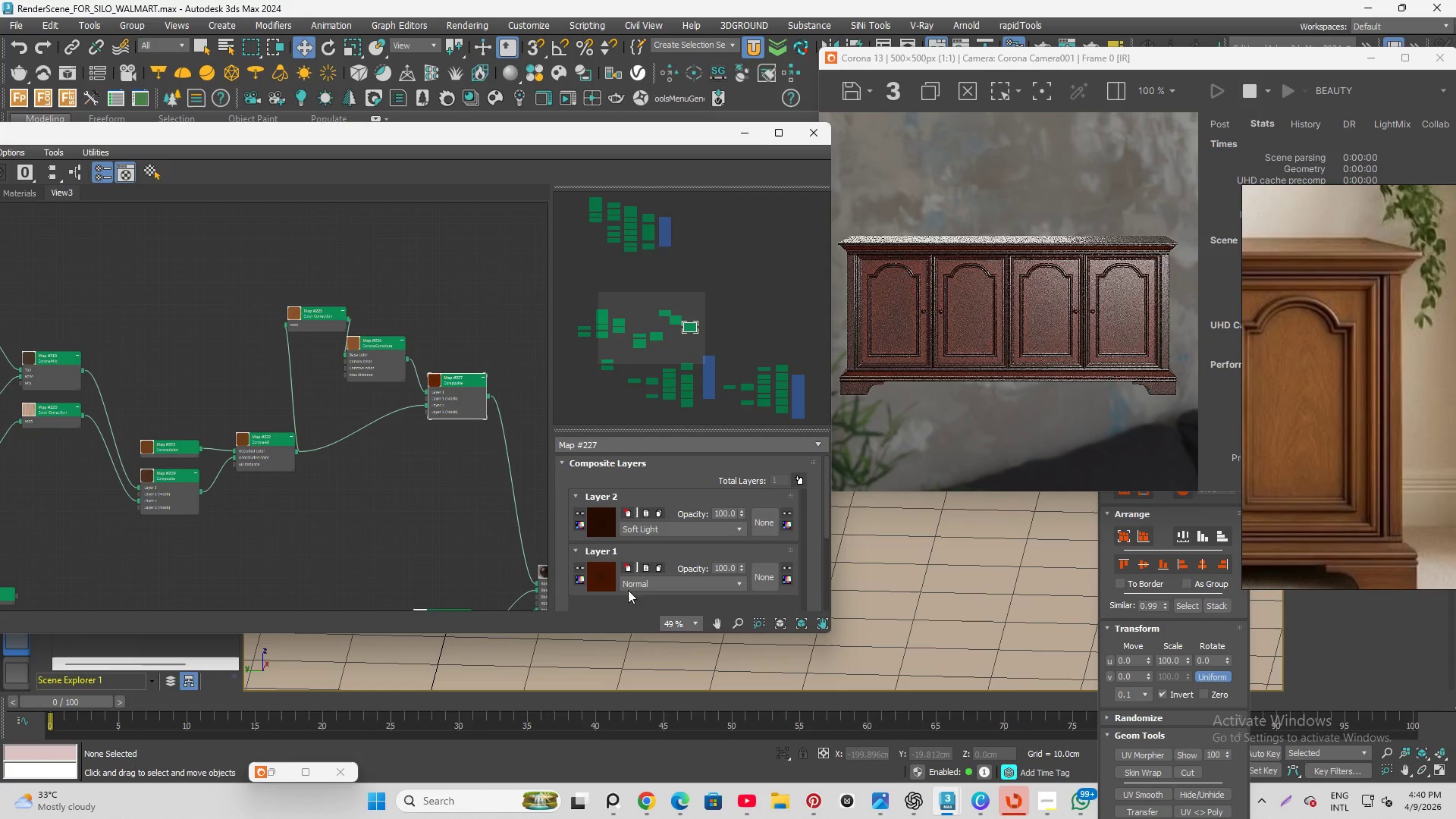 
double_click([725, 509])
 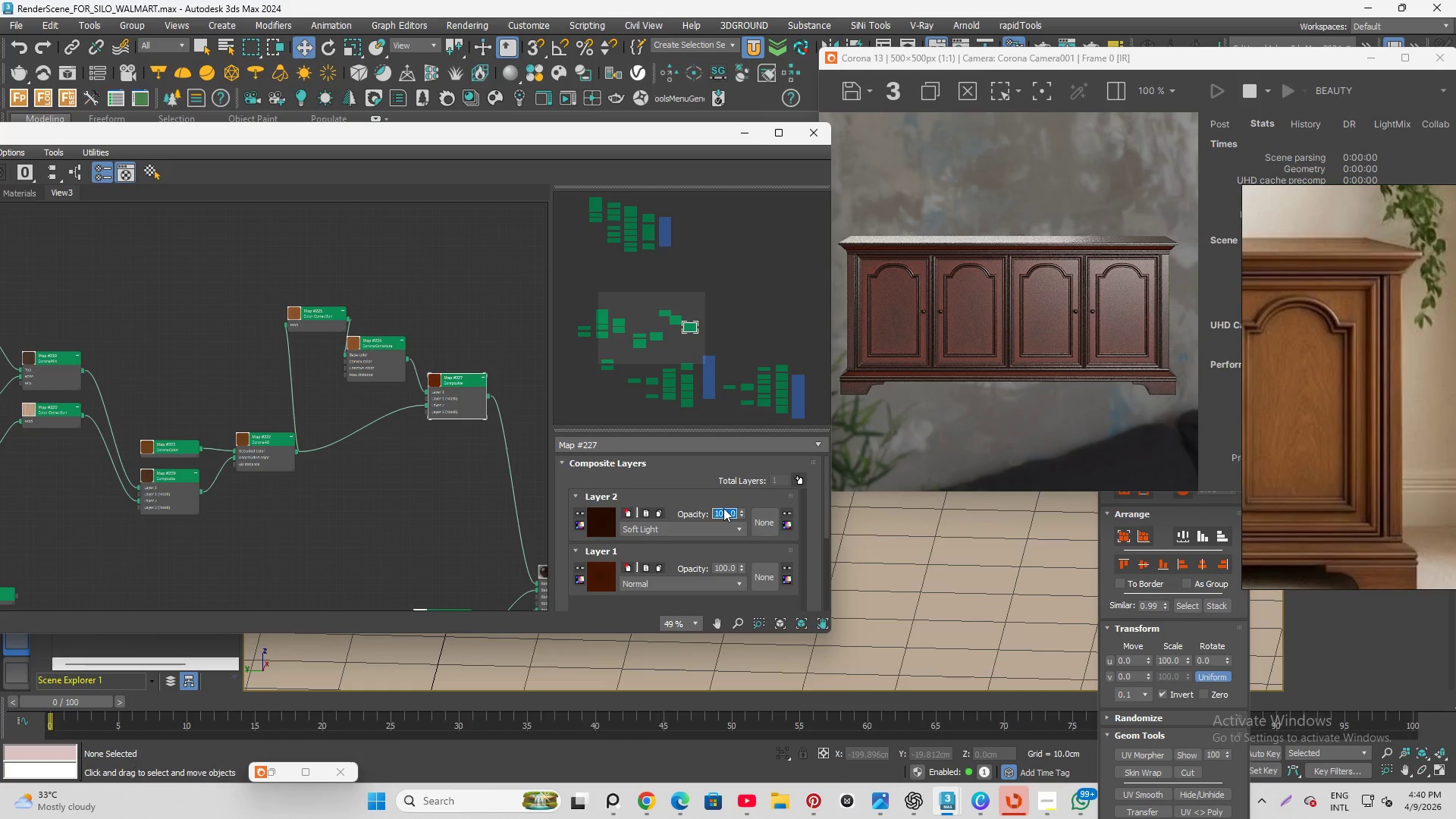 
key(Numpad2)
 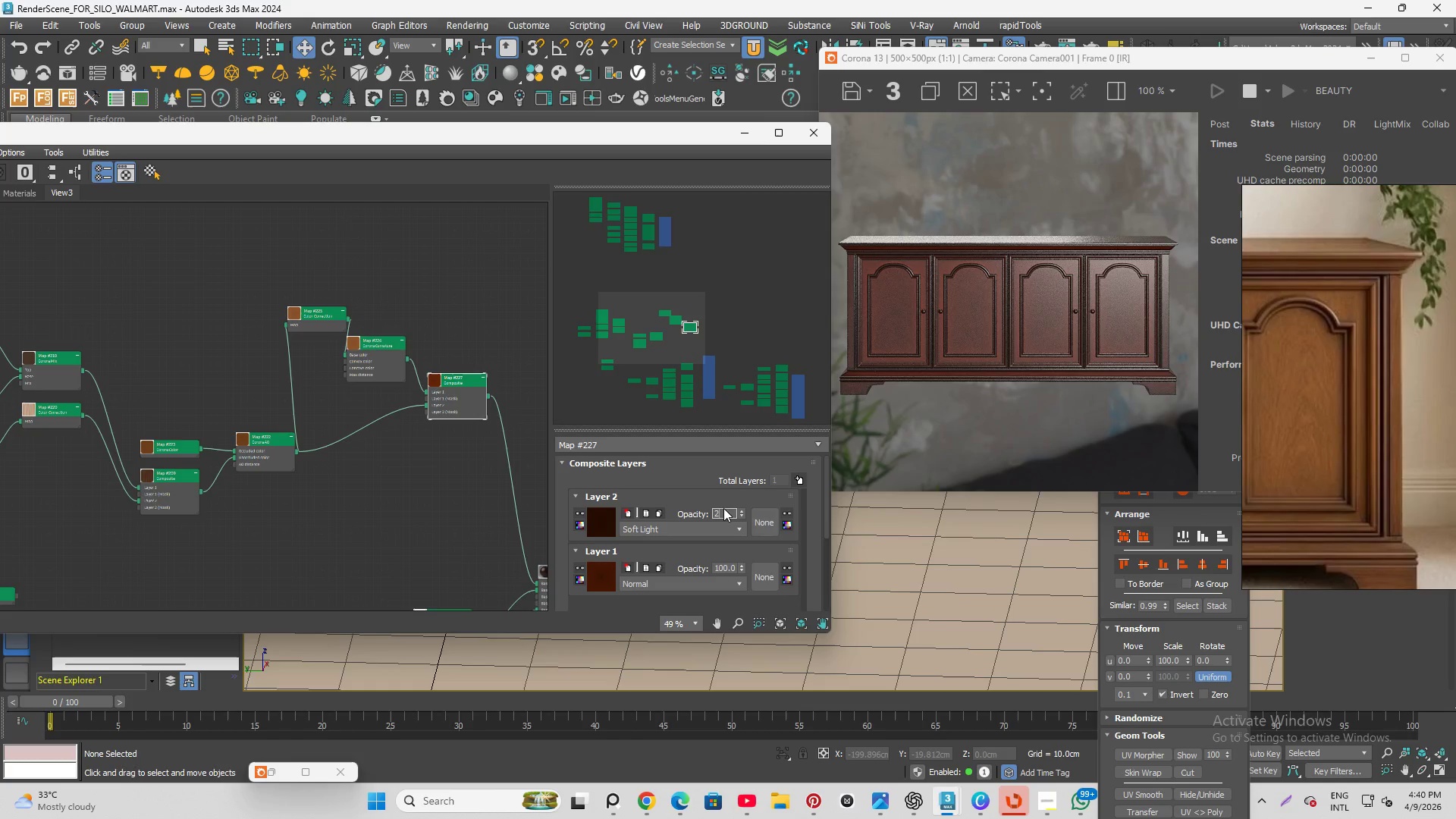 
key(Numpad0)
 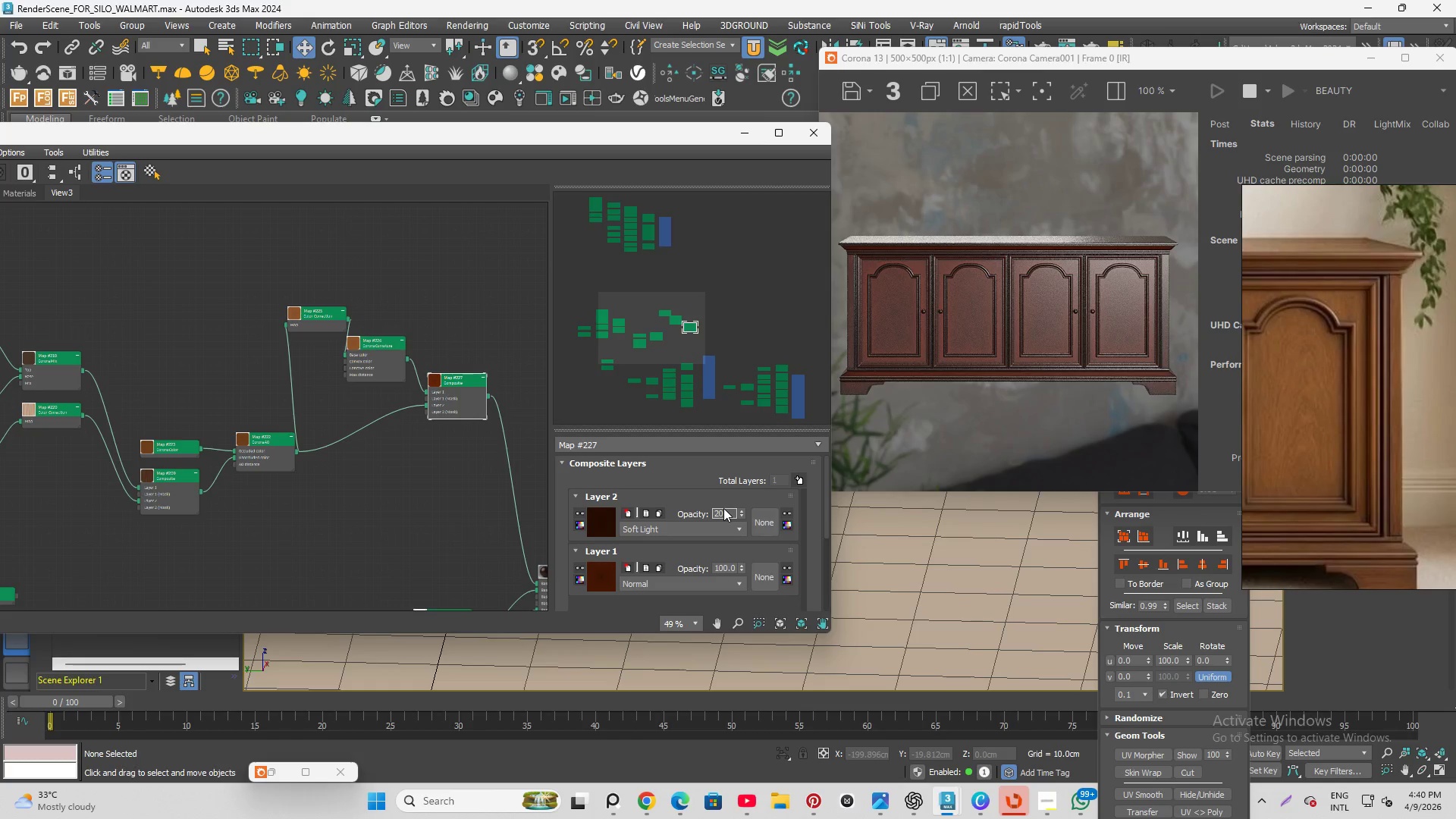 
key(Enter)
 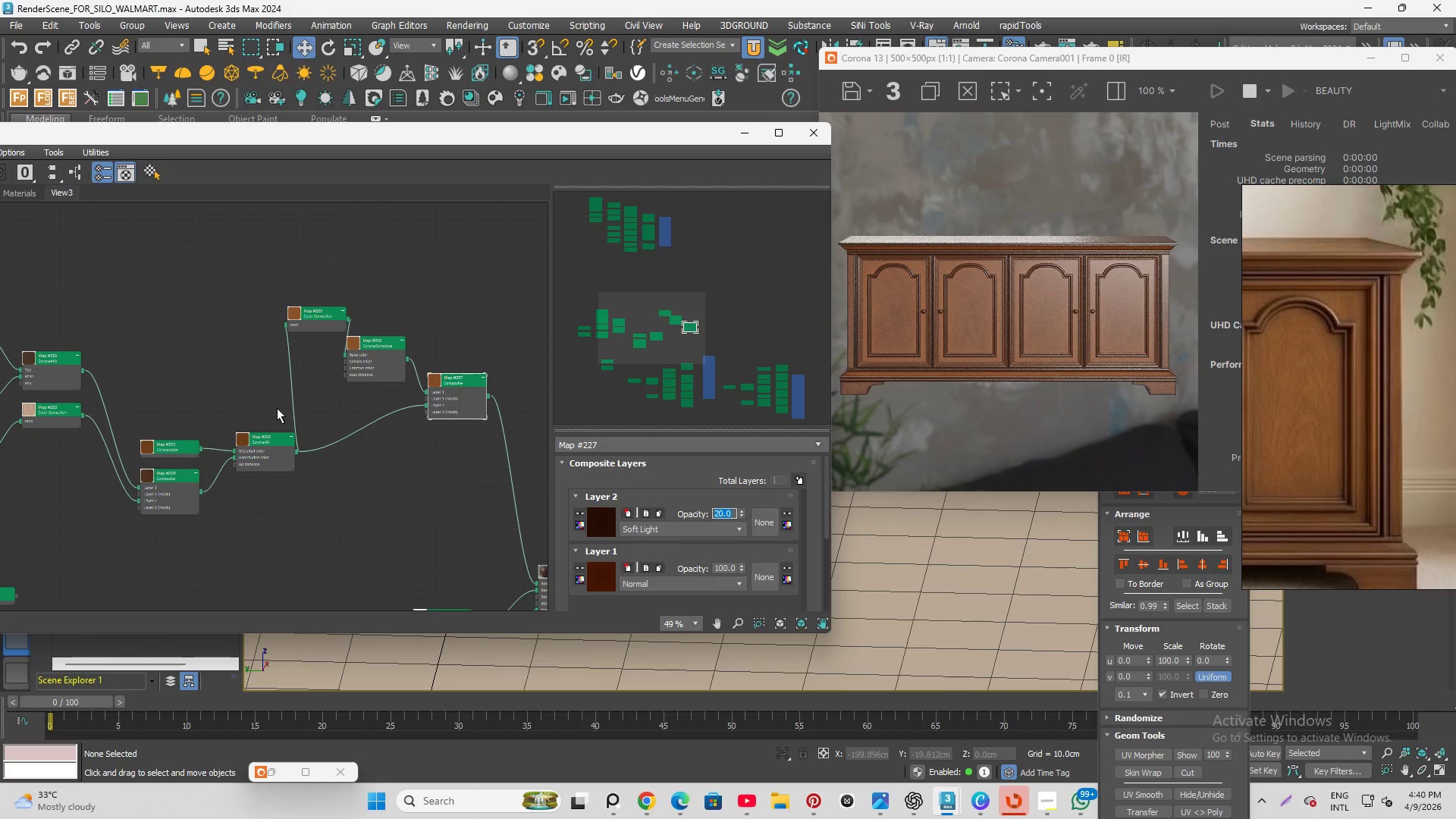 
wait(7.45)
 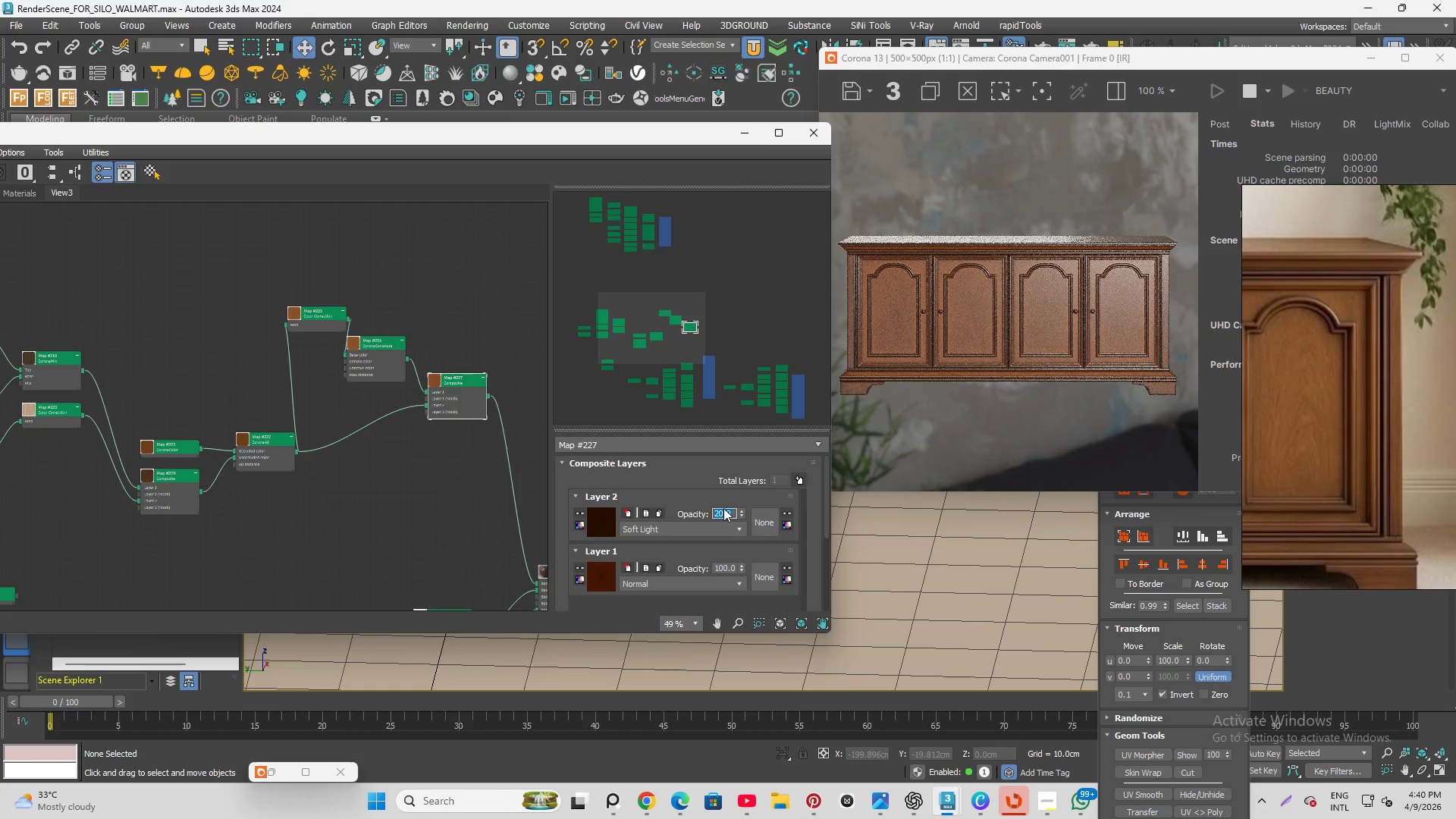 
scroll: coordinate [212, 413], scroll_direction: up, amount: 1.0
 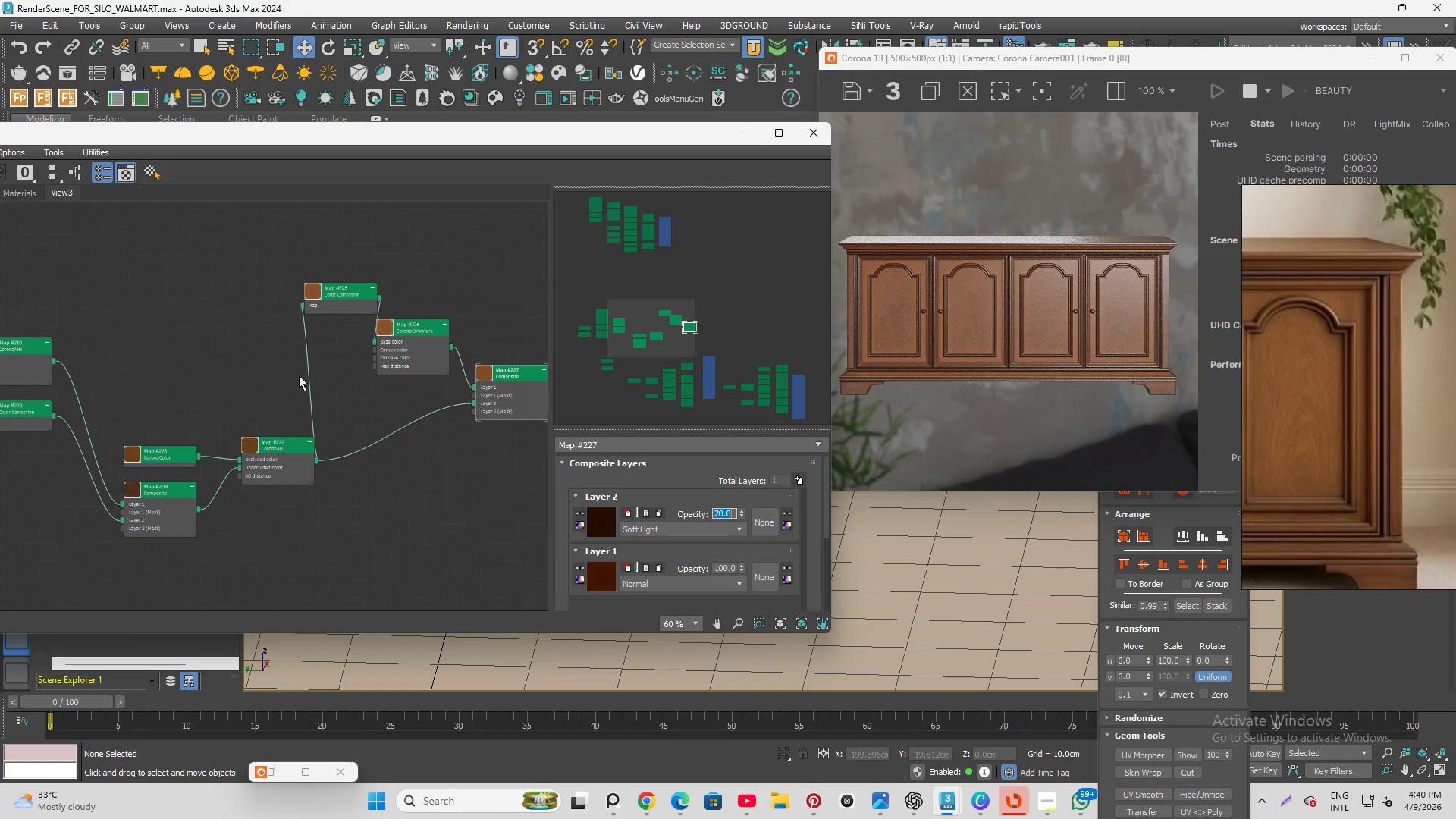 
scroll: coordinate [302, 362], scroll_direction: down, amount: 3.0
 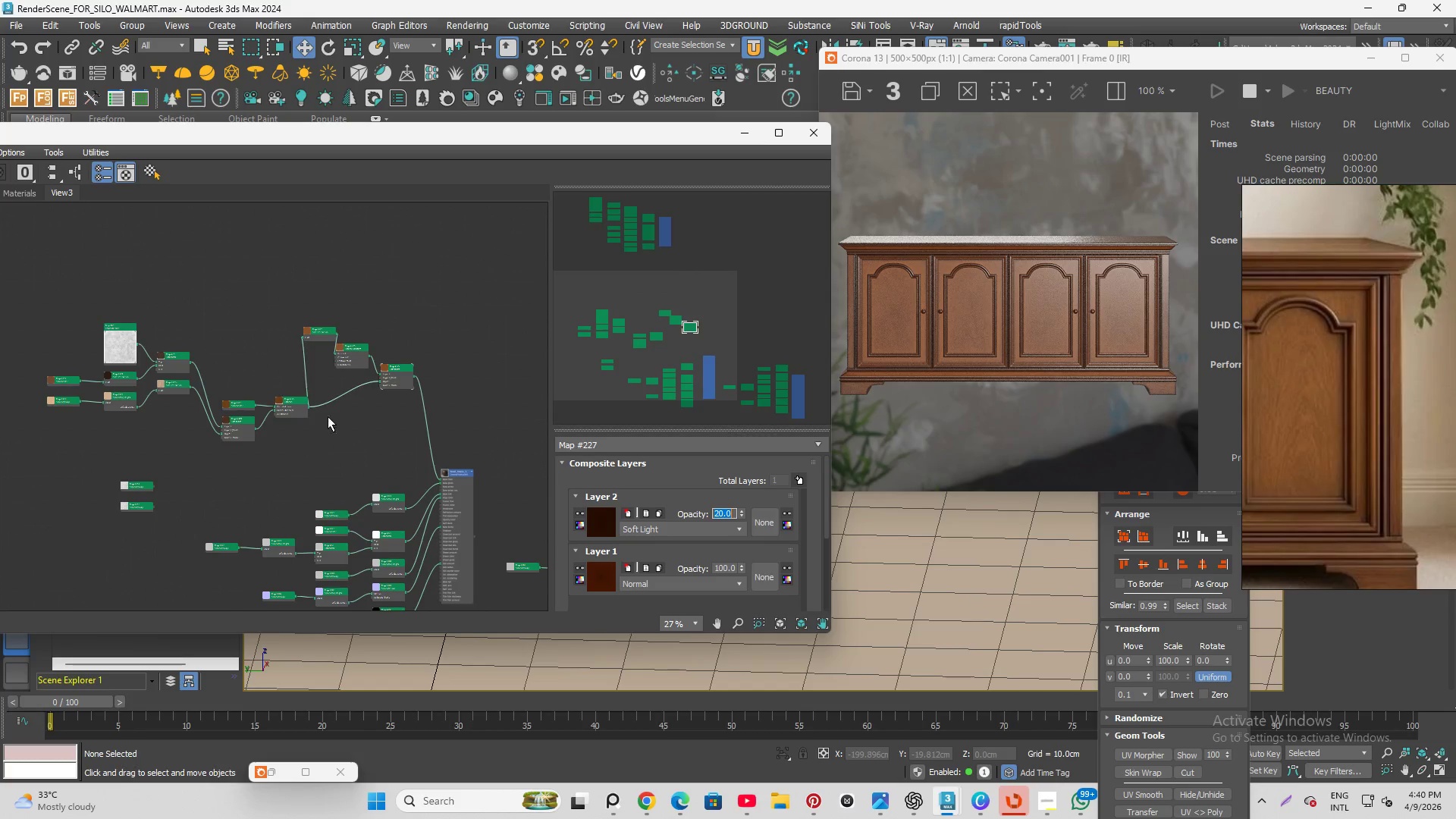 
scroll: coordinate [106, 339], scroll_direction: up, amount: 3.0
 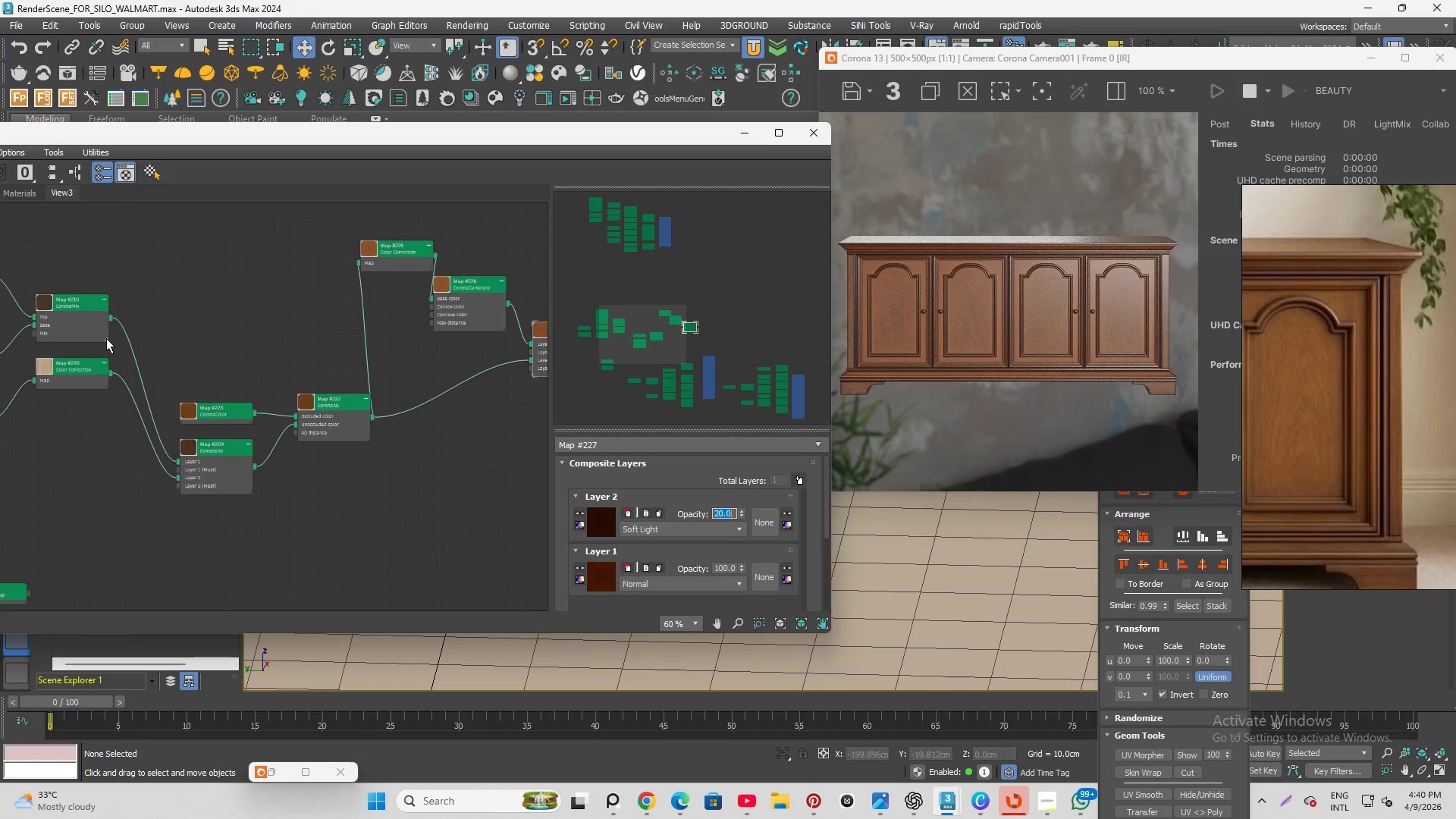 
scroll: coordinate [100, 344], scroll_direction: down, amount: 2.0
 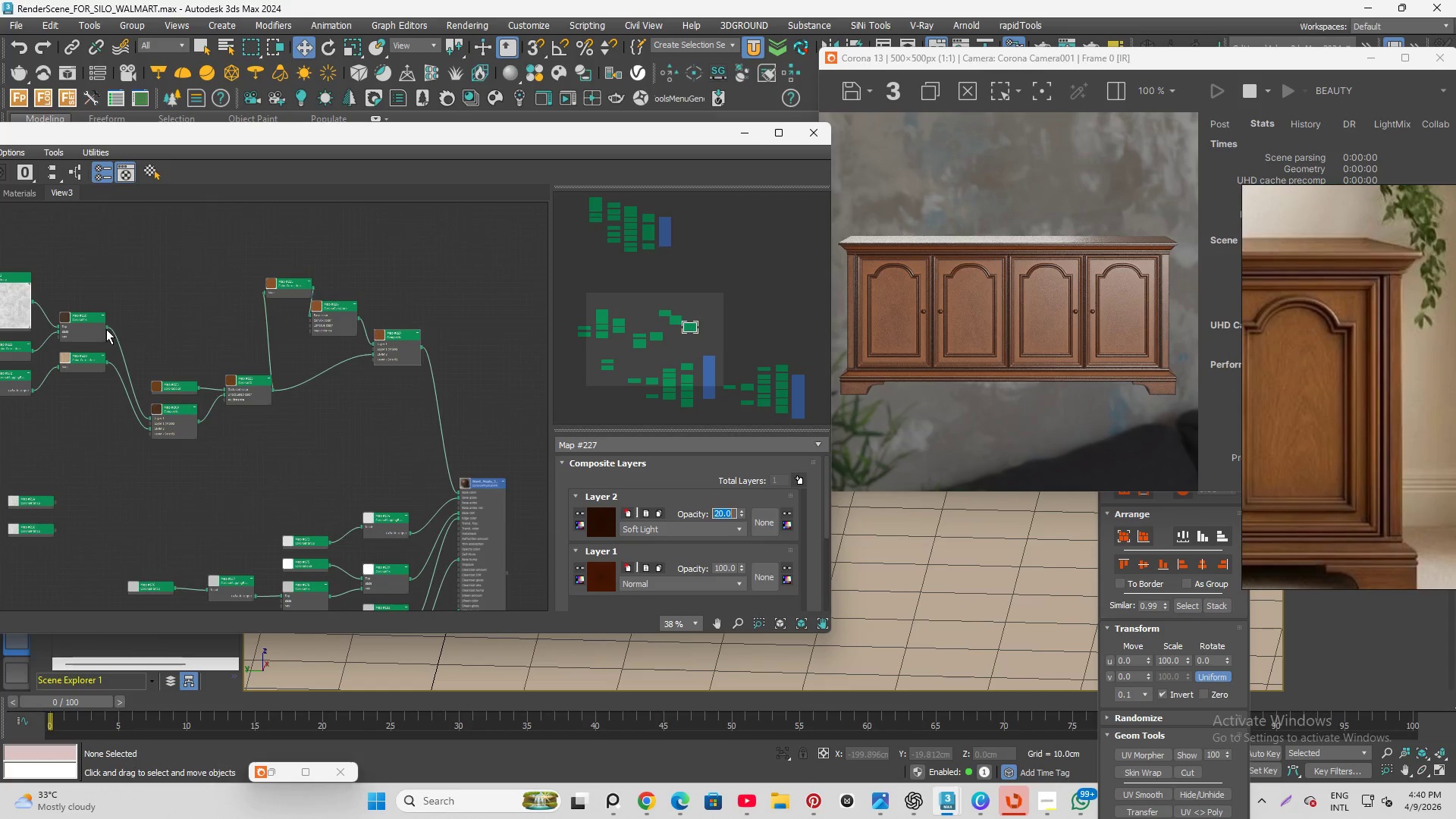 
left_click_drag(start_coordinate=[106, 328], to_coordinate=[373, 353])
 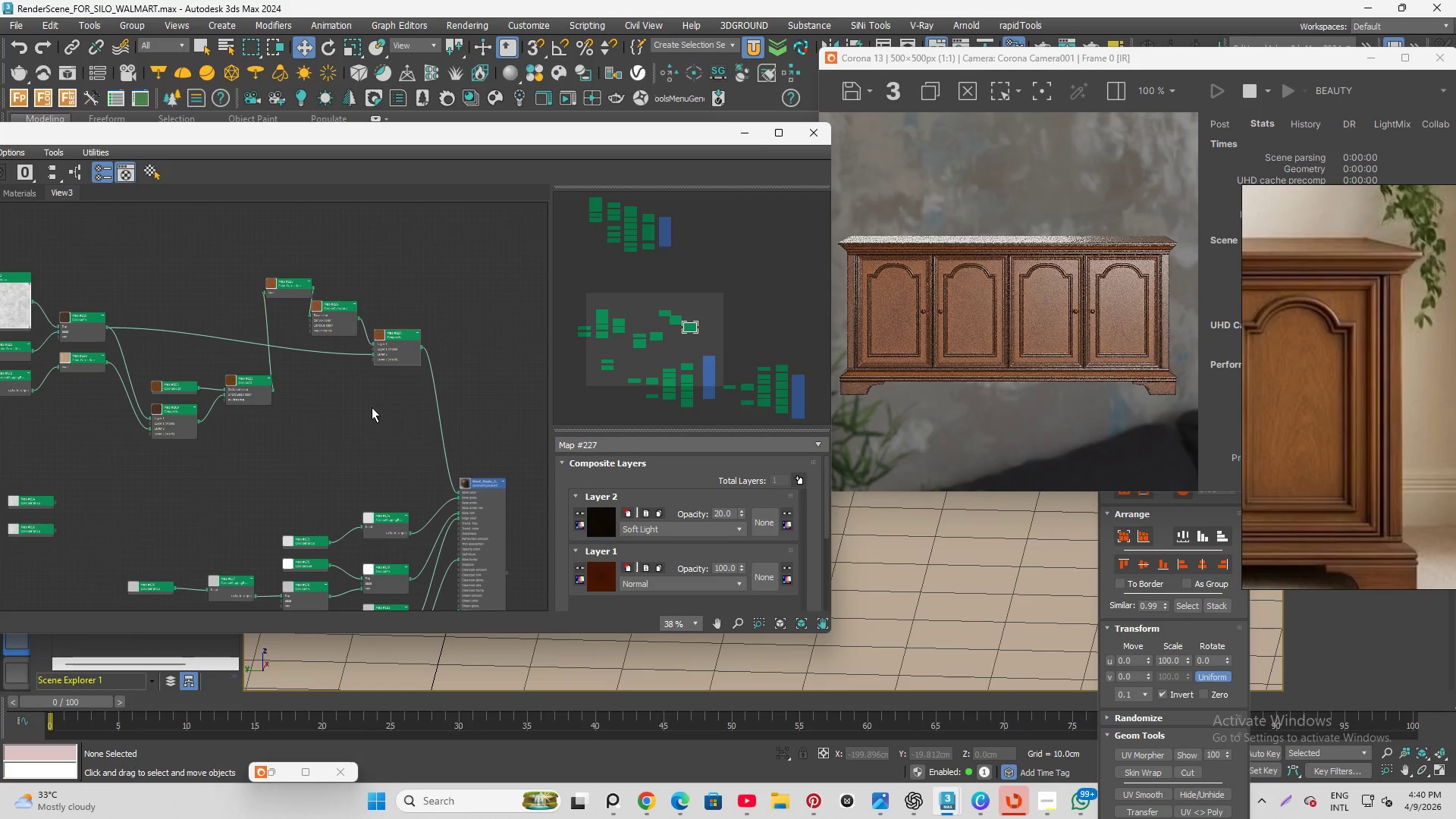 
scroll: coordinate [84, 327], scroll_direction: up, amount: 5.0
 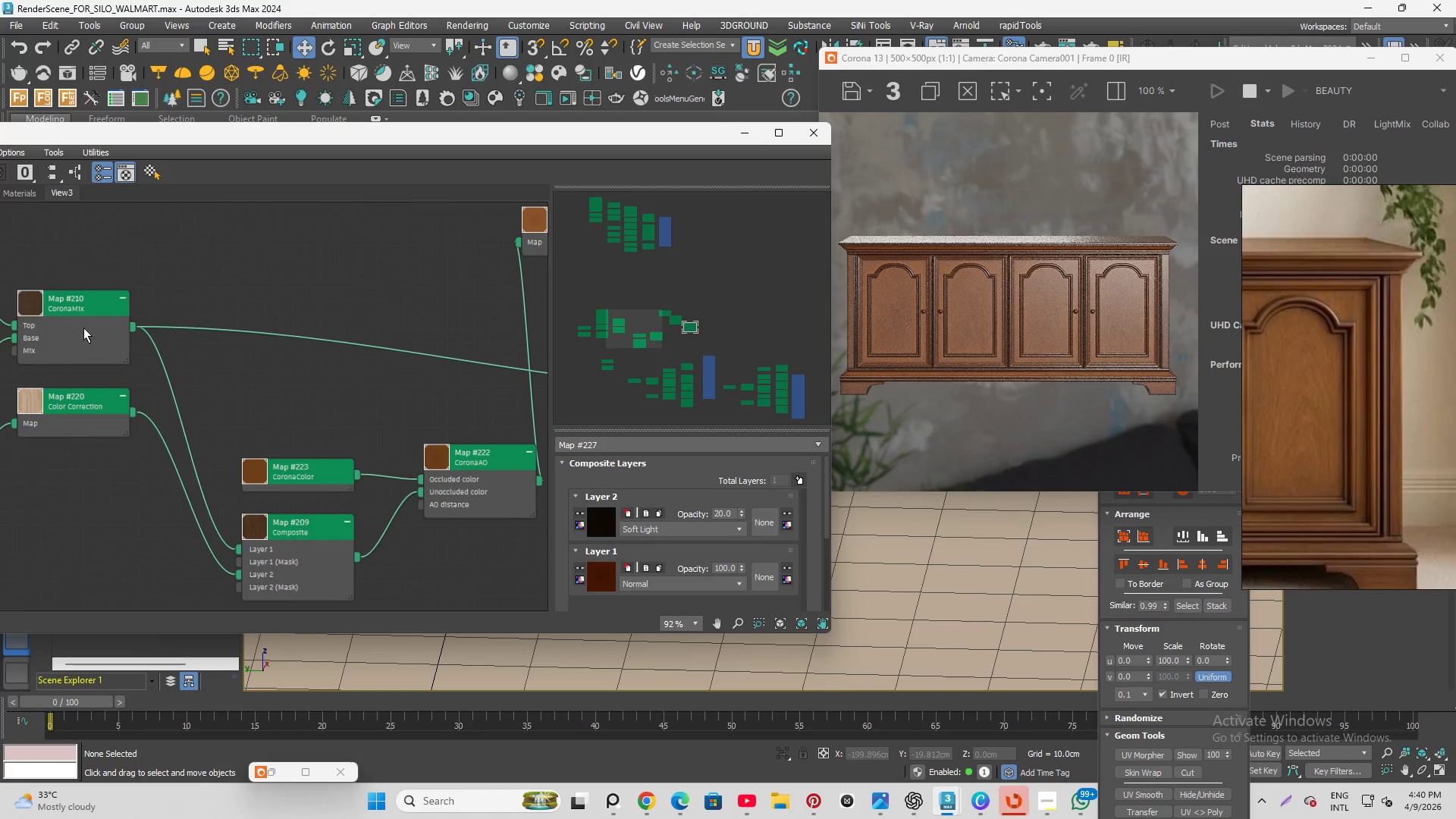 
scroll: coordinate [81, 328], scroll_direction: down, amount: 4.0
 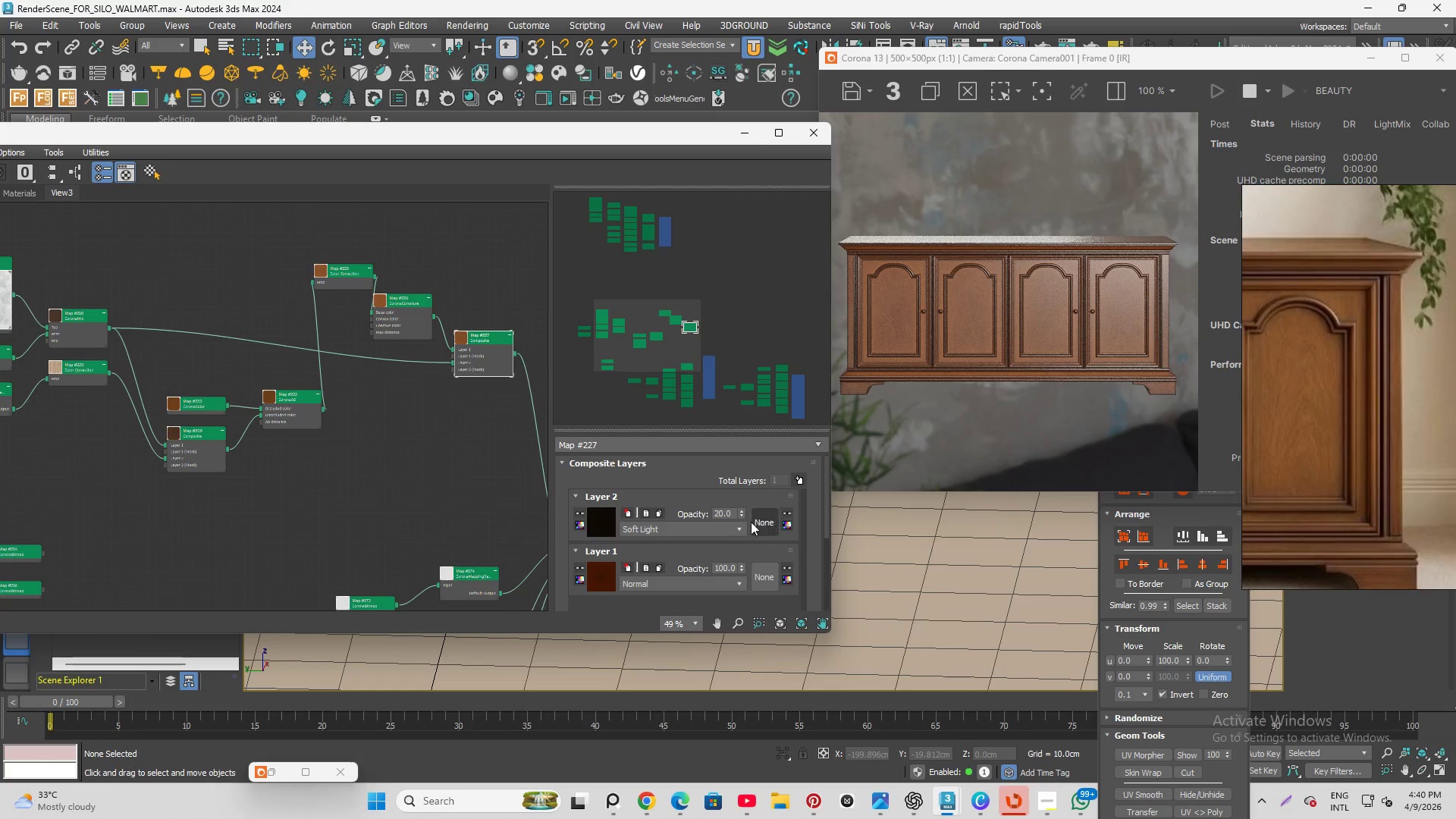 
double_click([715, 510])
 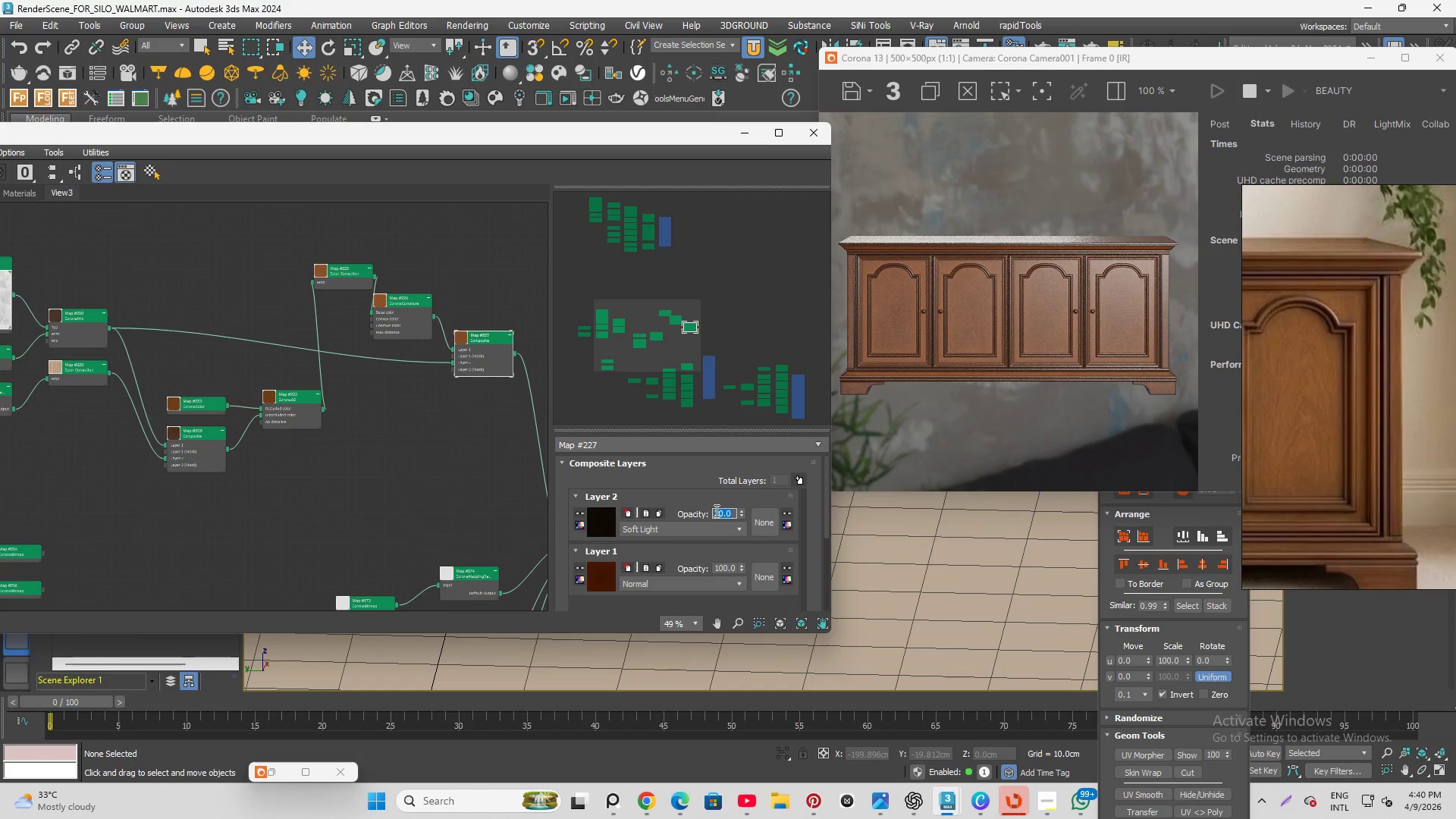 
key(Numpad1)
 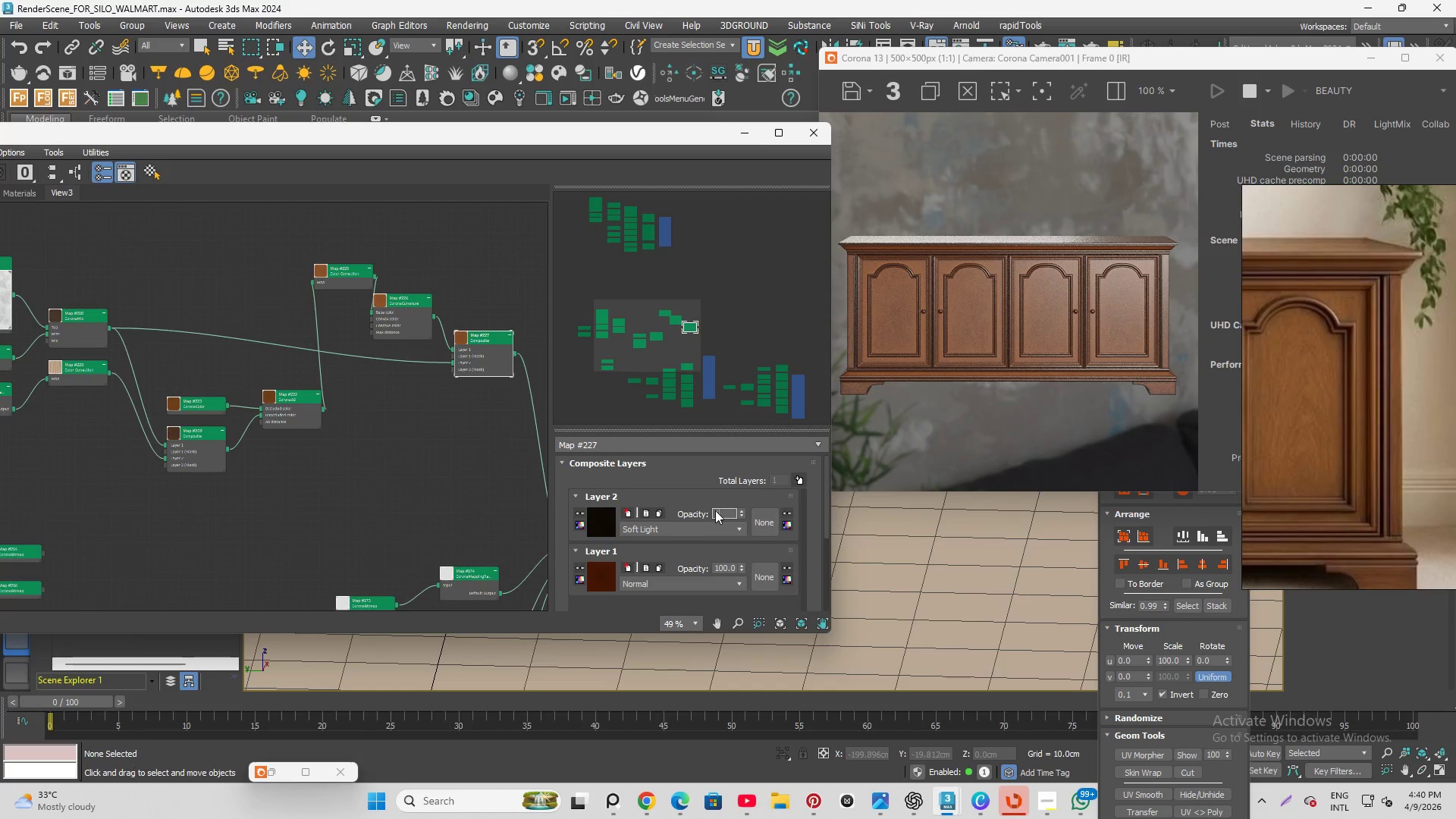 
key(Numpad0)
 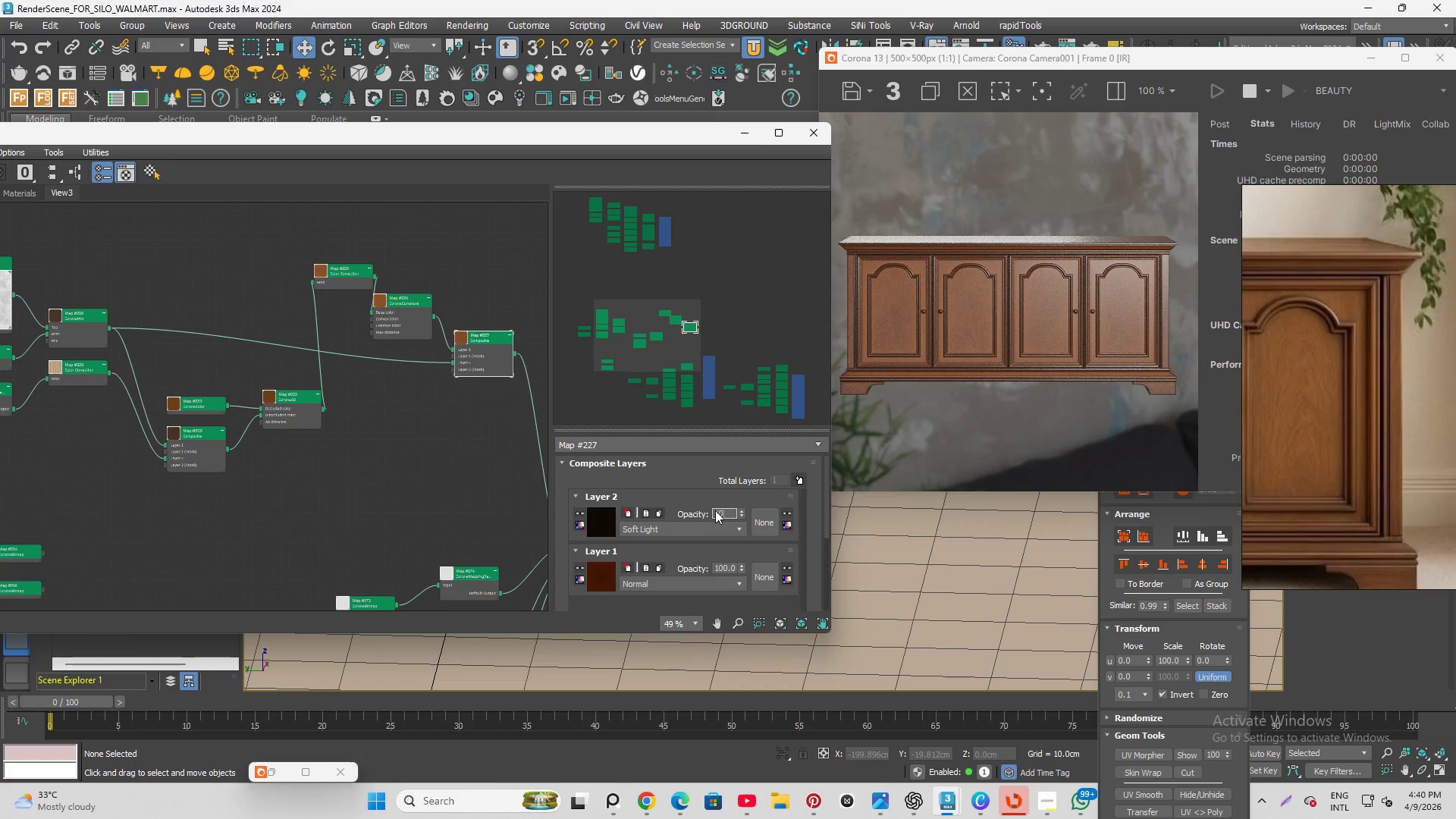 
key(Numpad0)
 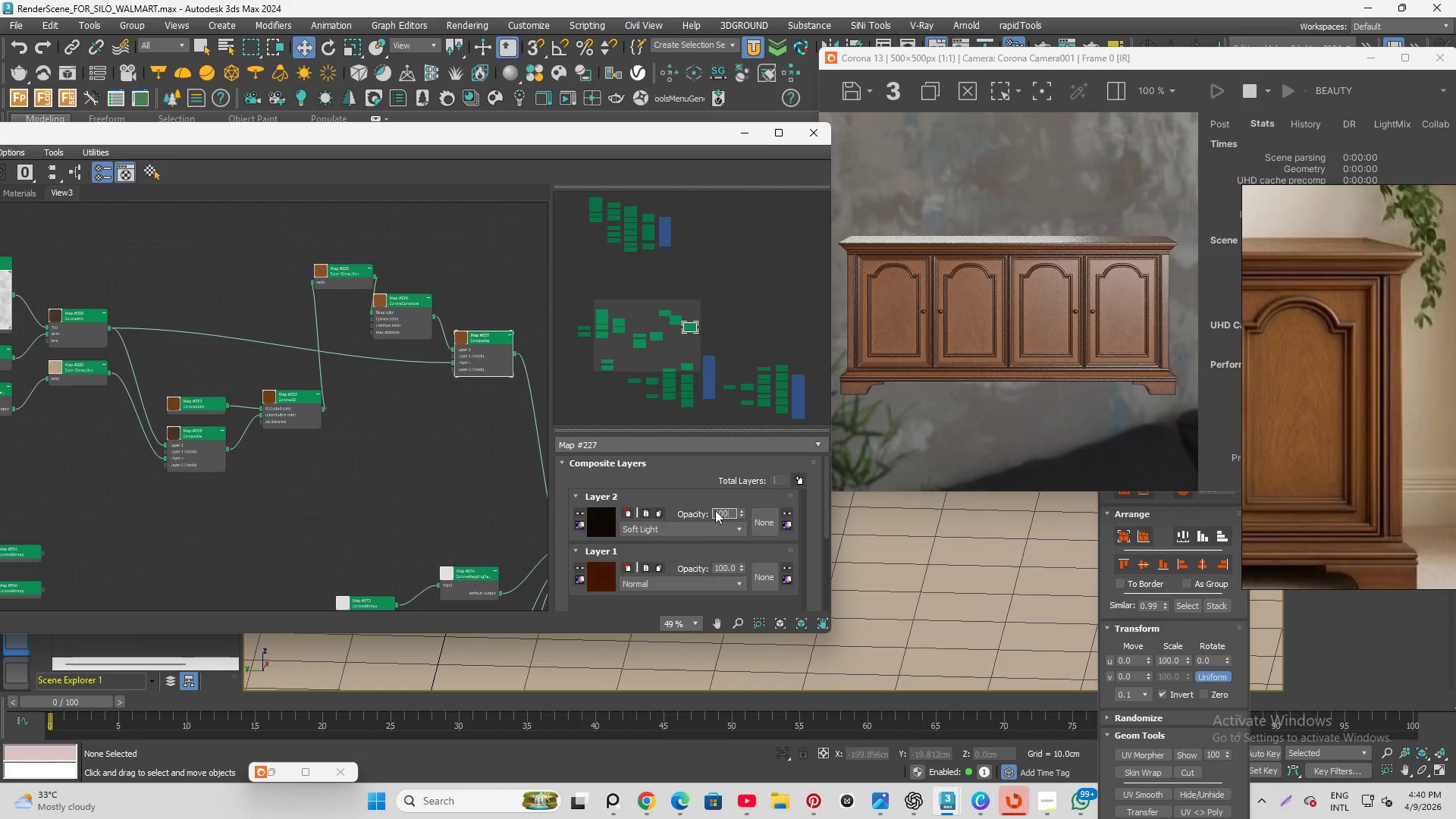 
key(Enter)
 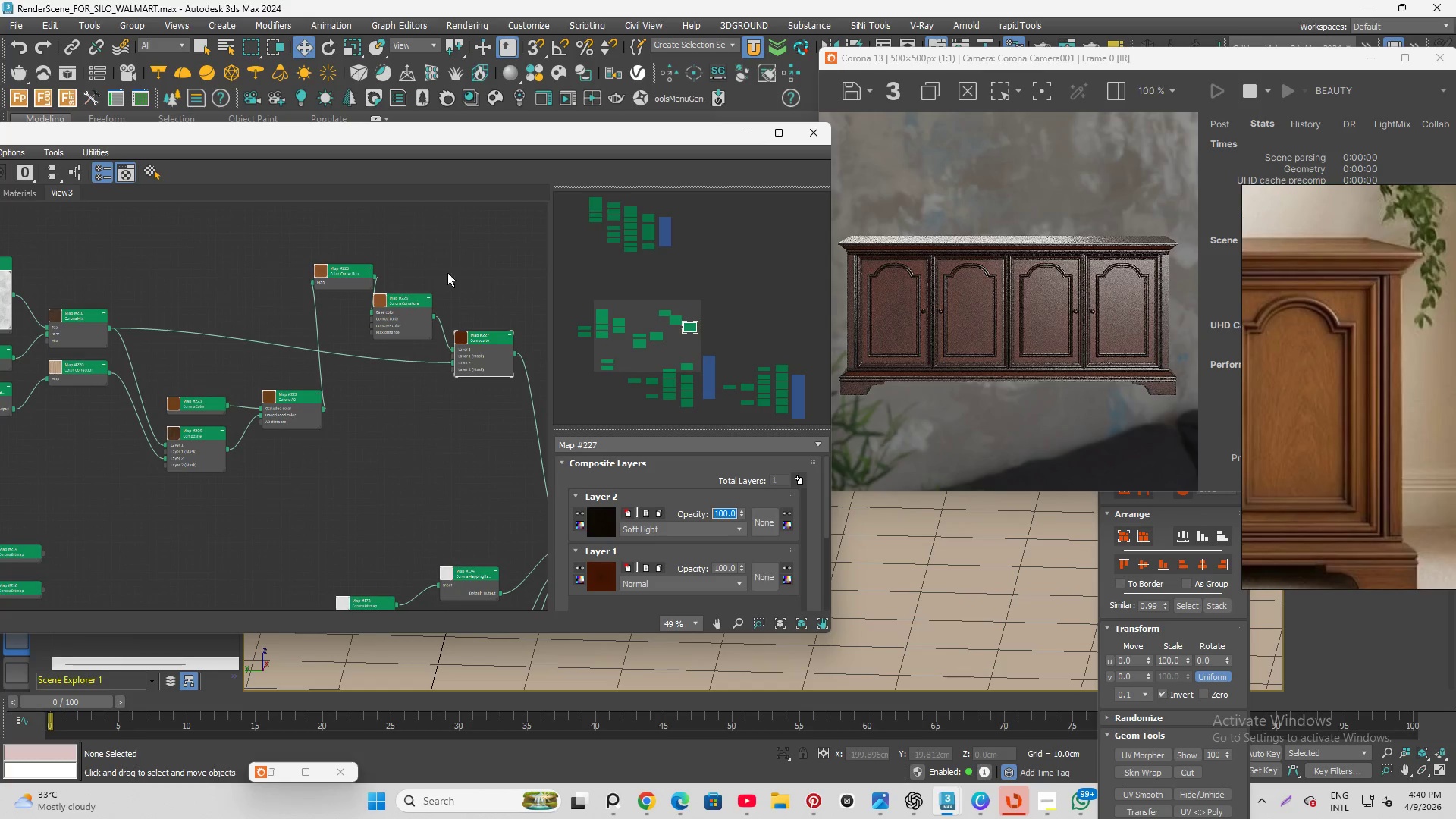 
left_click([679, 529])
 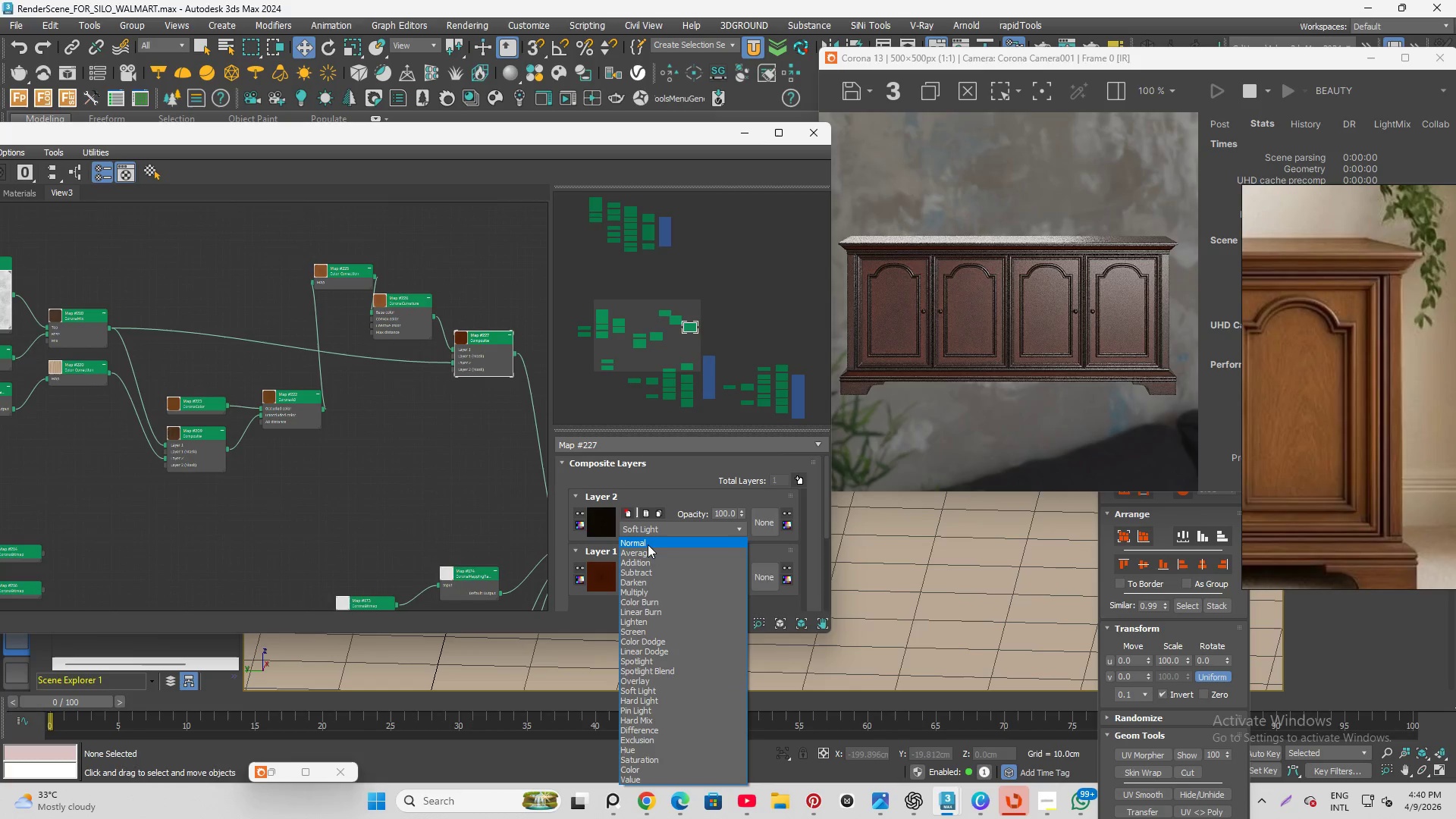 
left_click([648, 541])
 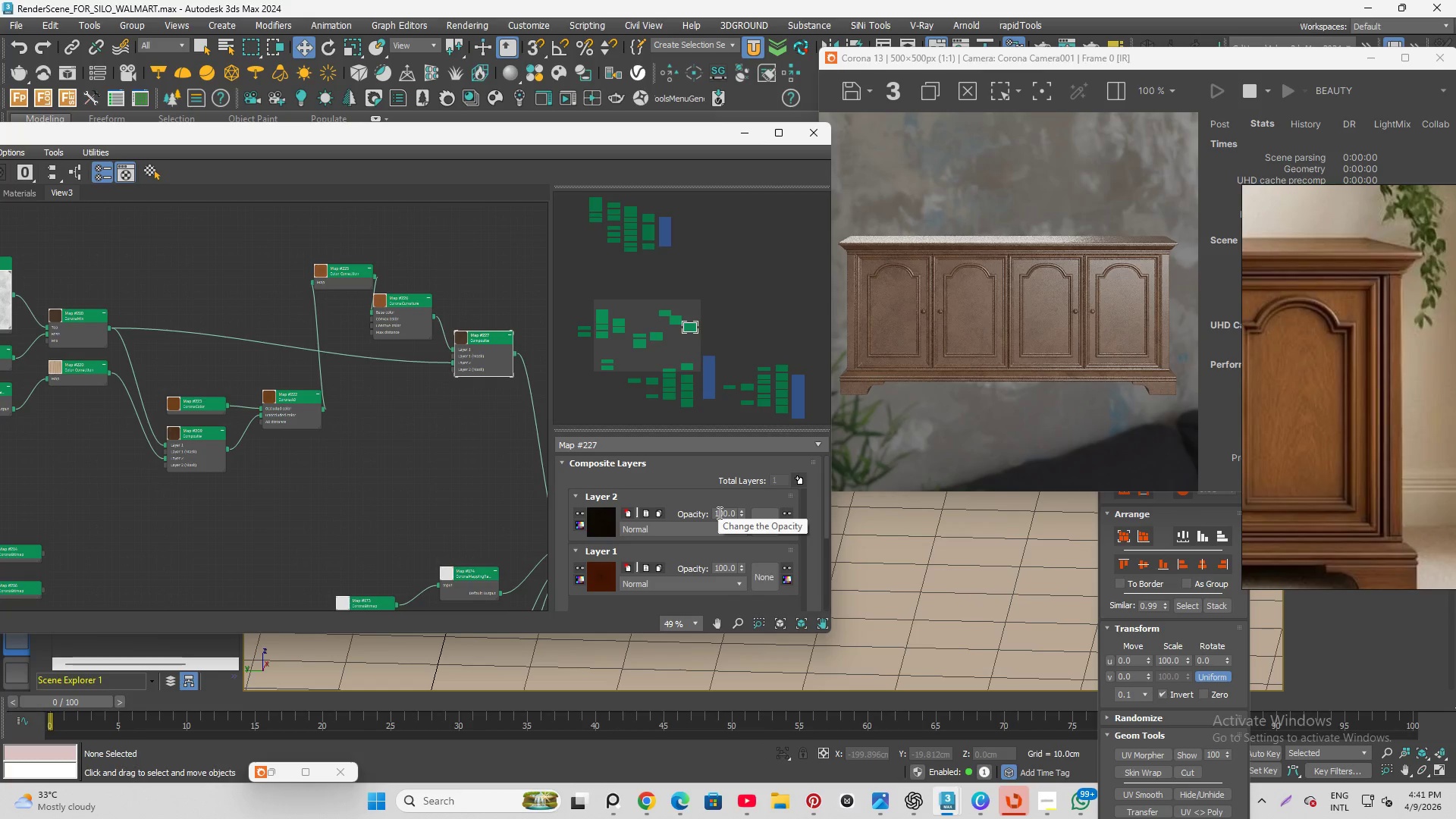 
wait(7.34)
 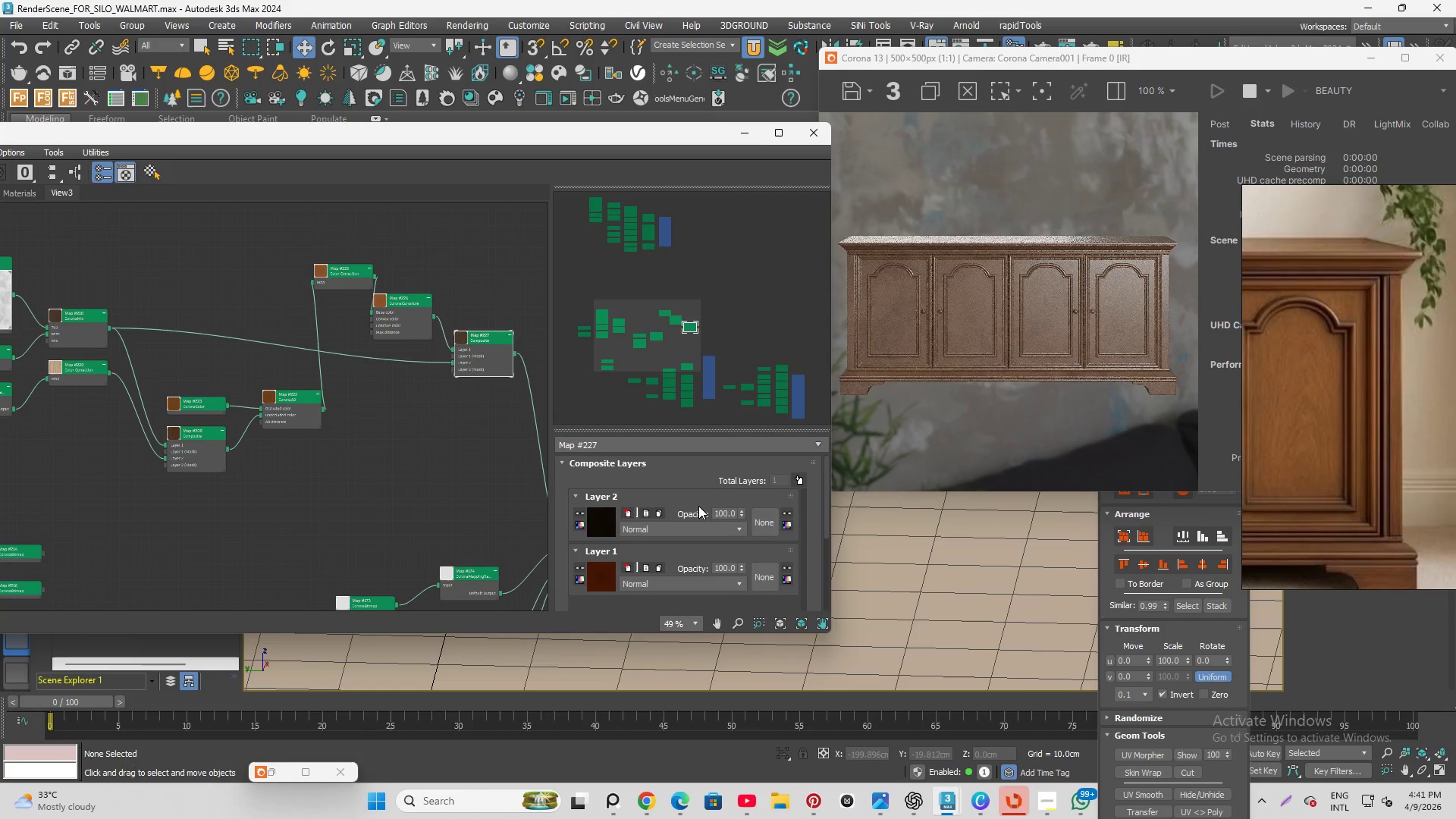 
left_click_drag(start_coordinate=[227, 446], to_coordinate=[457, 362])
 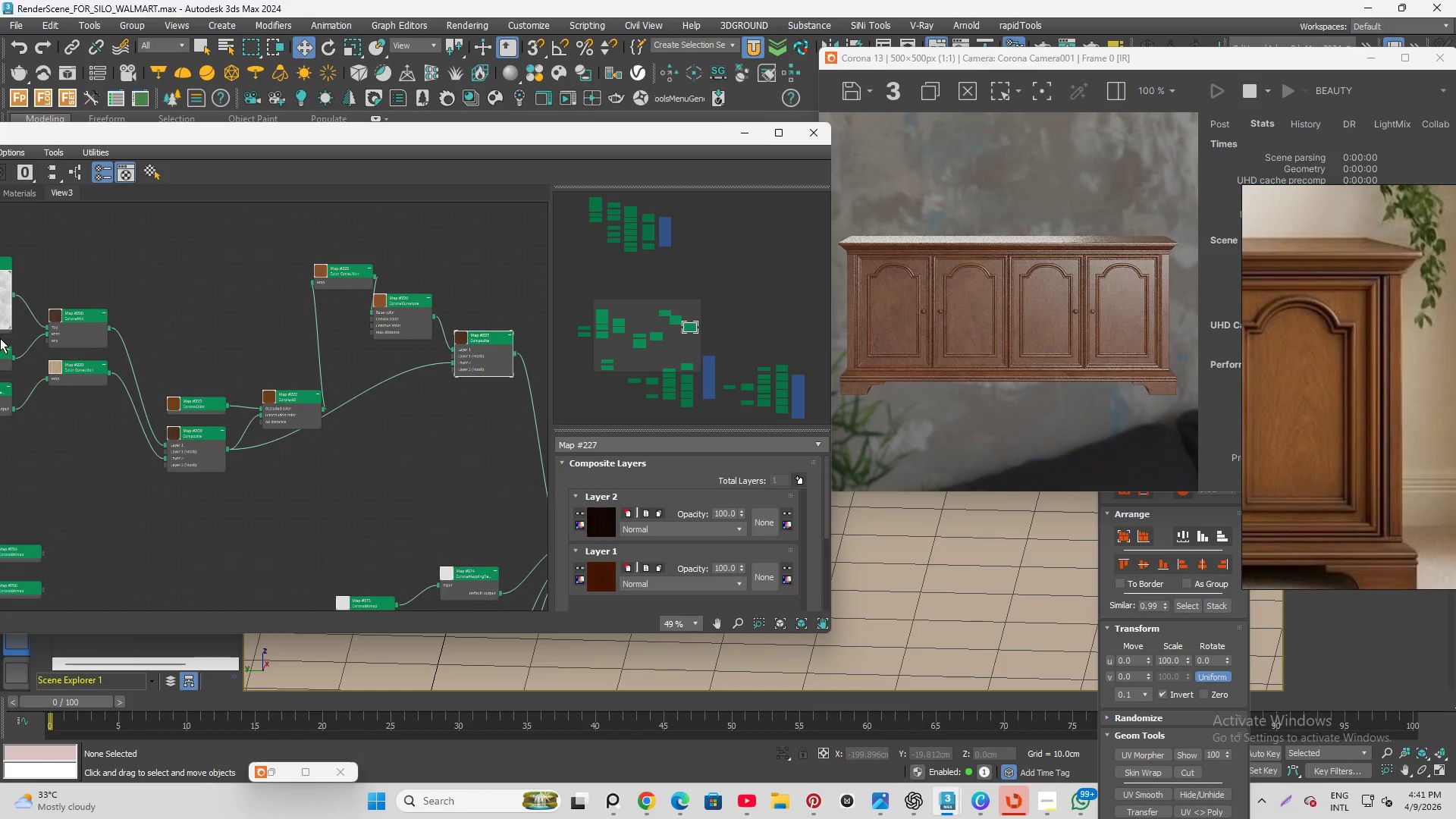 
wait(6.27)
 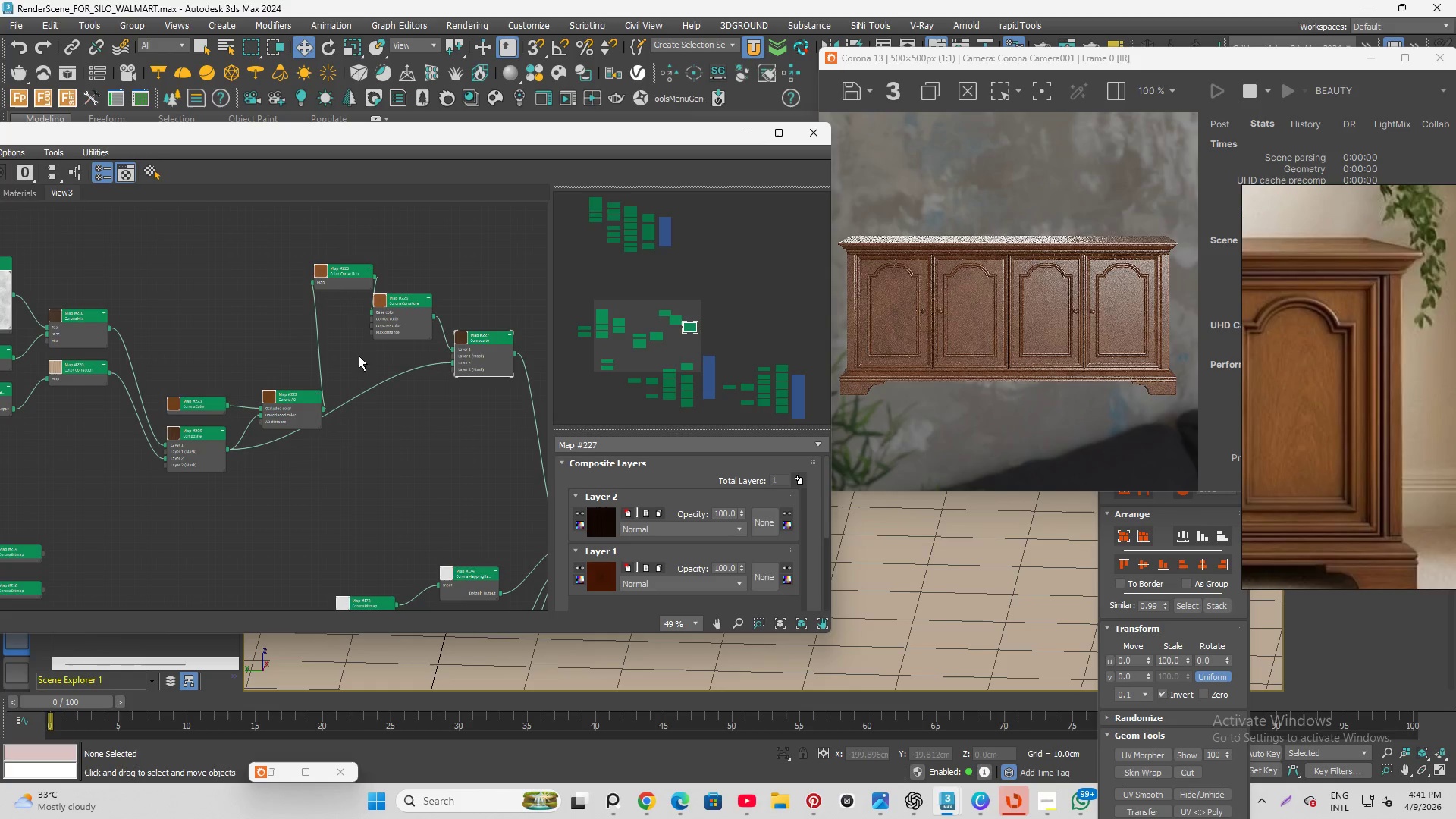 
left_click_drag(start_coordinate=[109, 325], to_coordinate=[350, 358])
 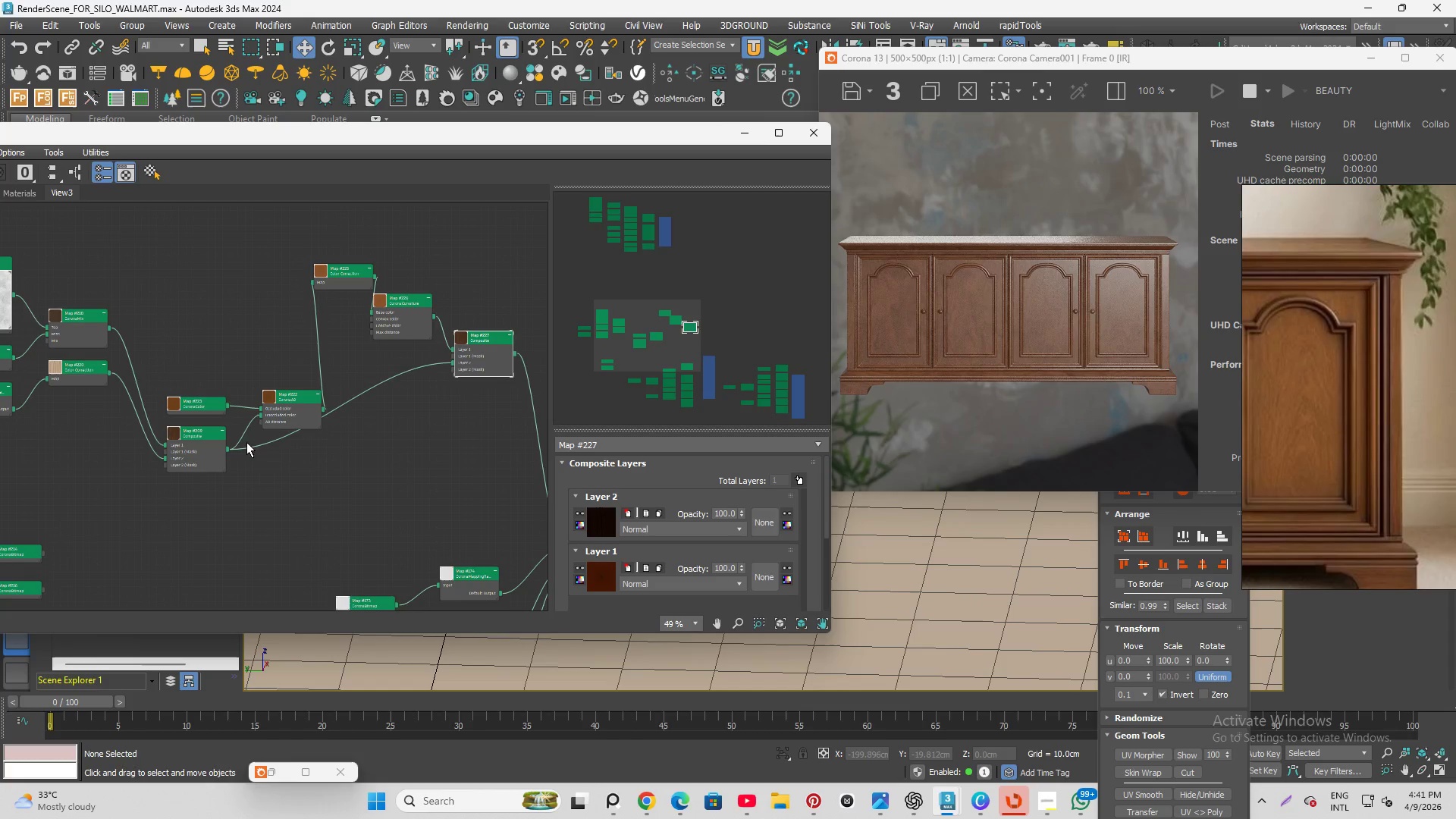 
scroll: coordinate [237, 430], scroll_direction: up, amount: 4.0
 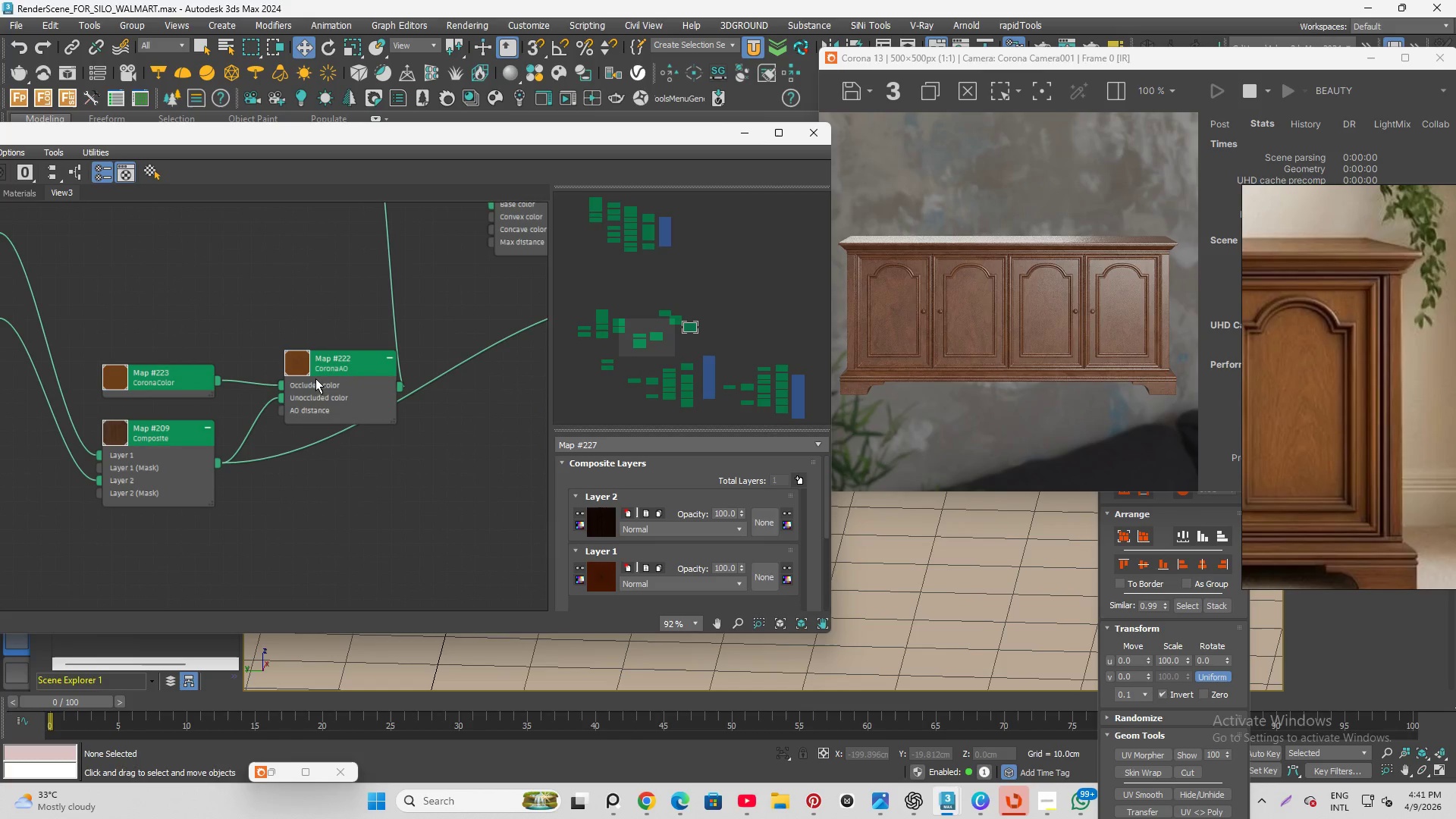 
left_click_drag(start_coordinate=[322, 375], to_coordinate=[259, 329])
 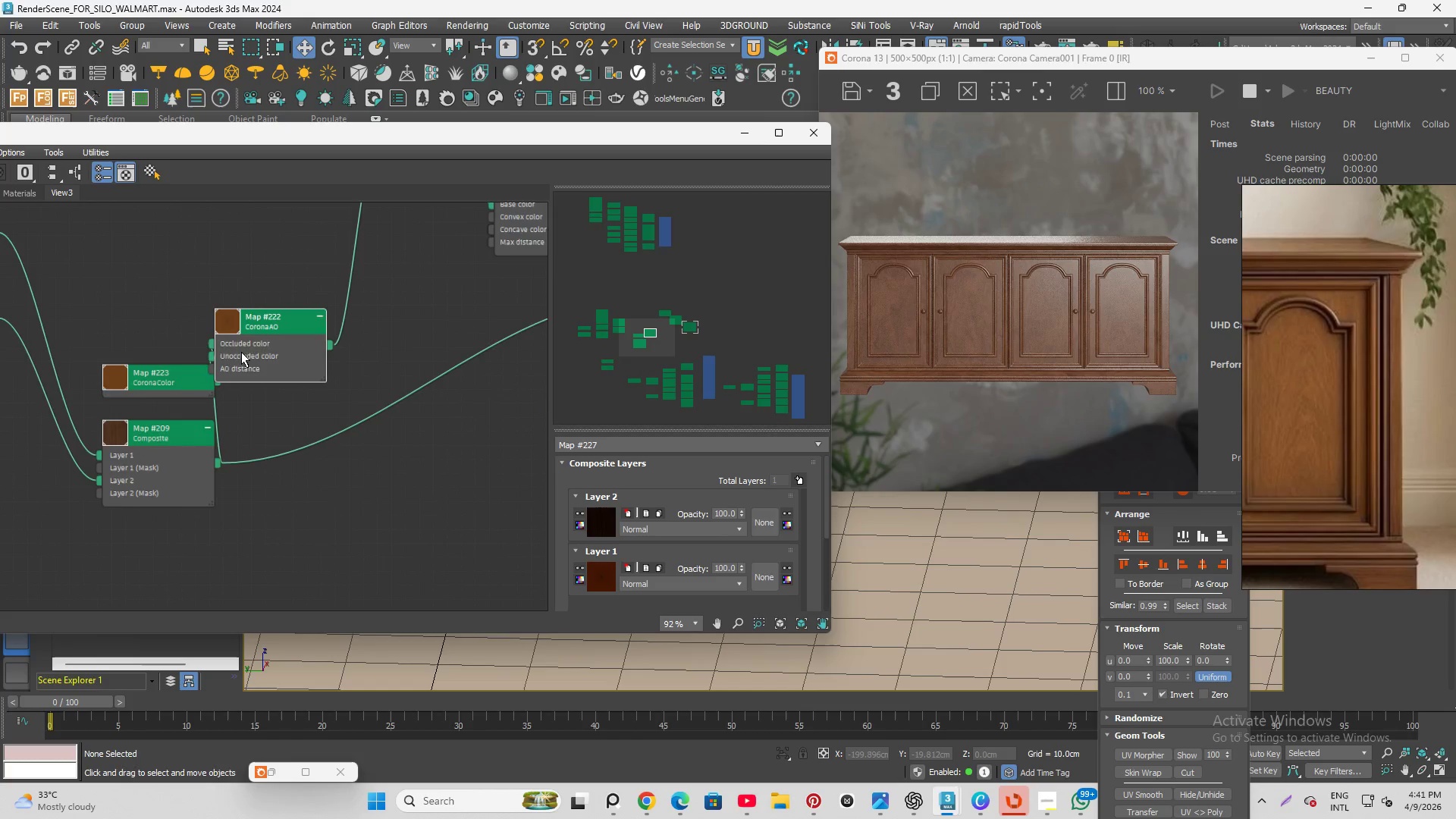 
scroll: coordinate [211, 504], scroll_direction: down, amount: 3.0
 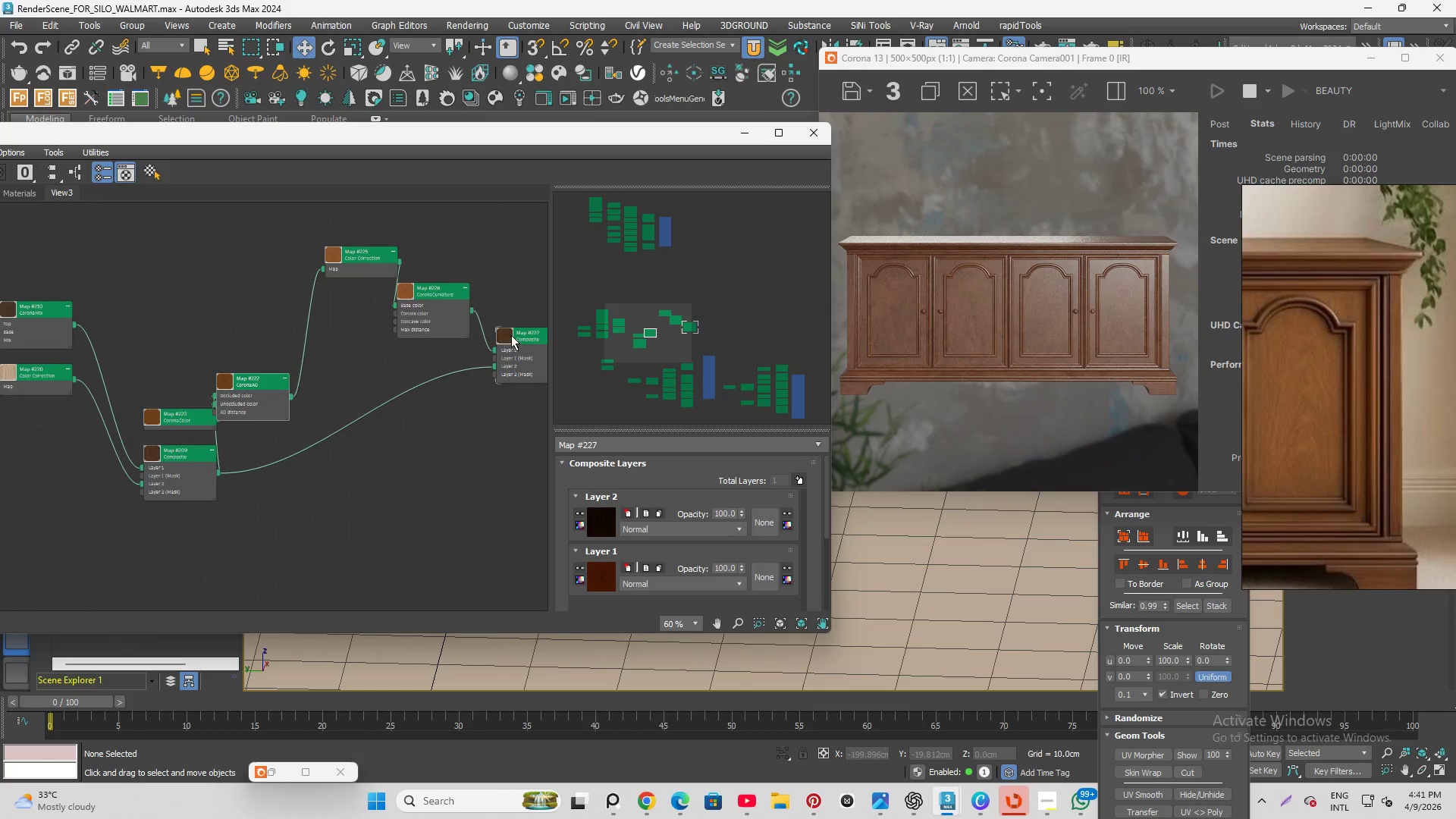 
scroll: coordinate [510, 350], scroll_direction: up, amount: 2.0
 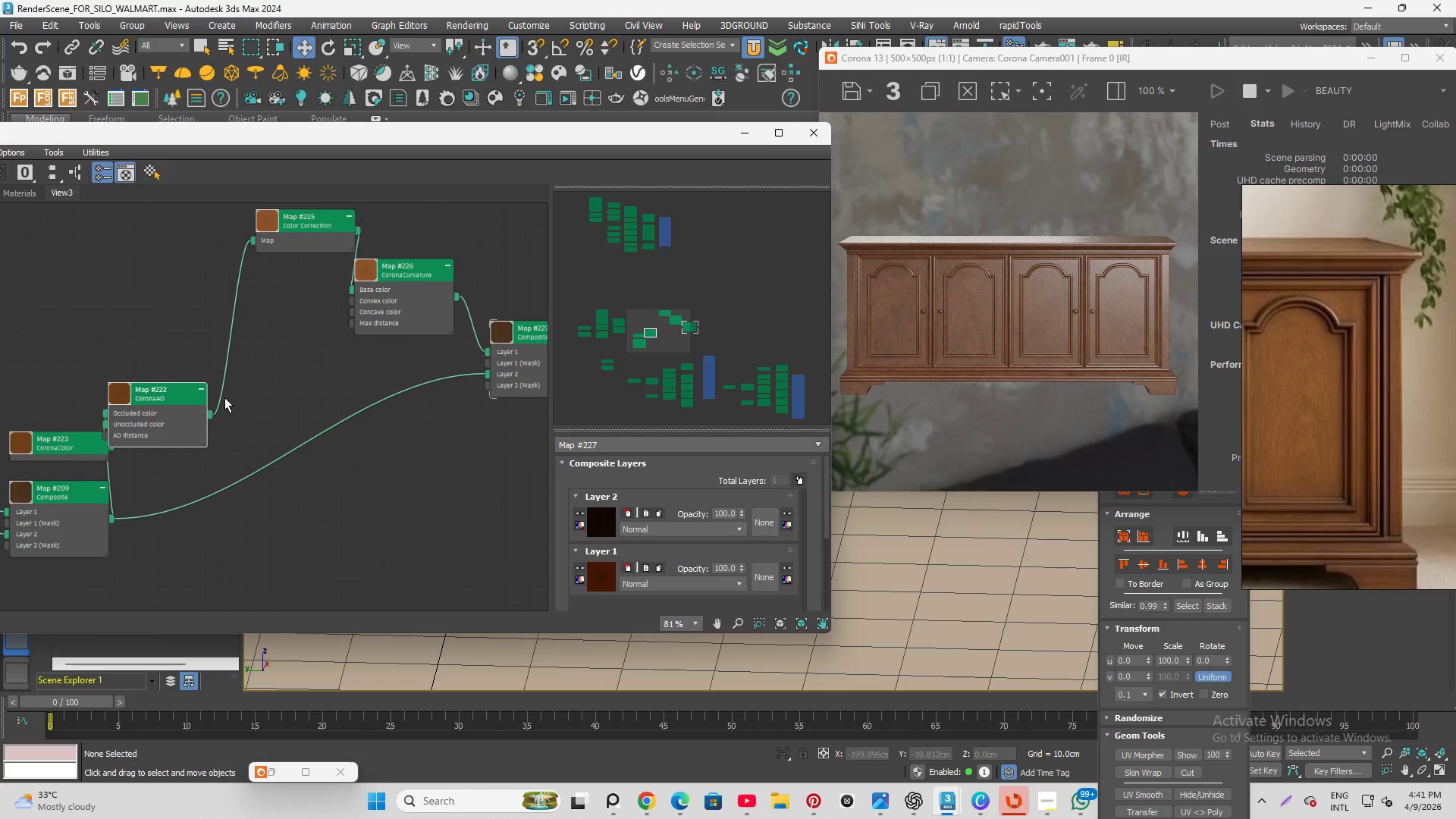 
left_click_drag(start_coordinate=[208, 413], to_coordinate=[491, 375])
 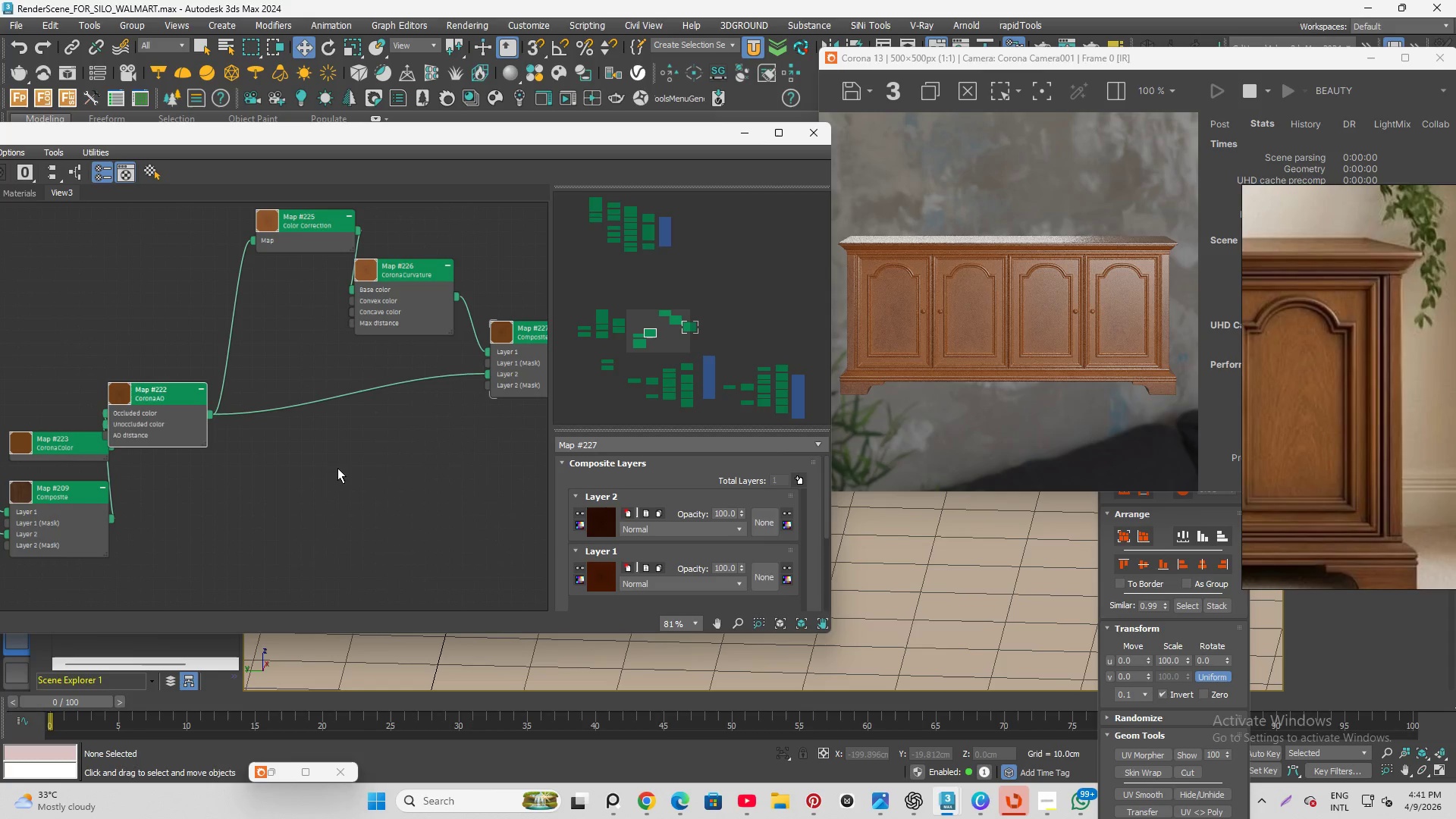 
wait(7.44)
 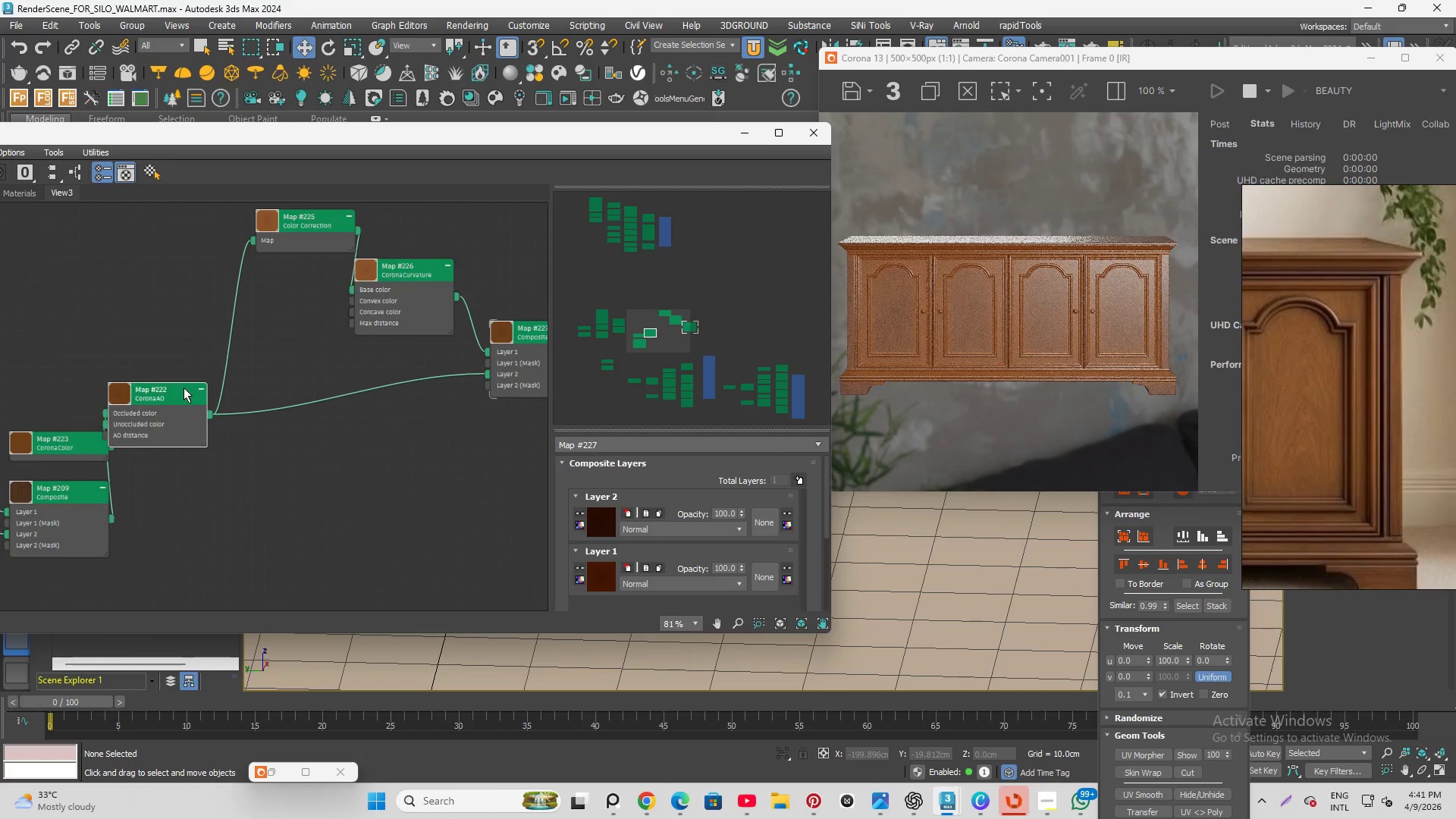 
left_click([337, 468])
 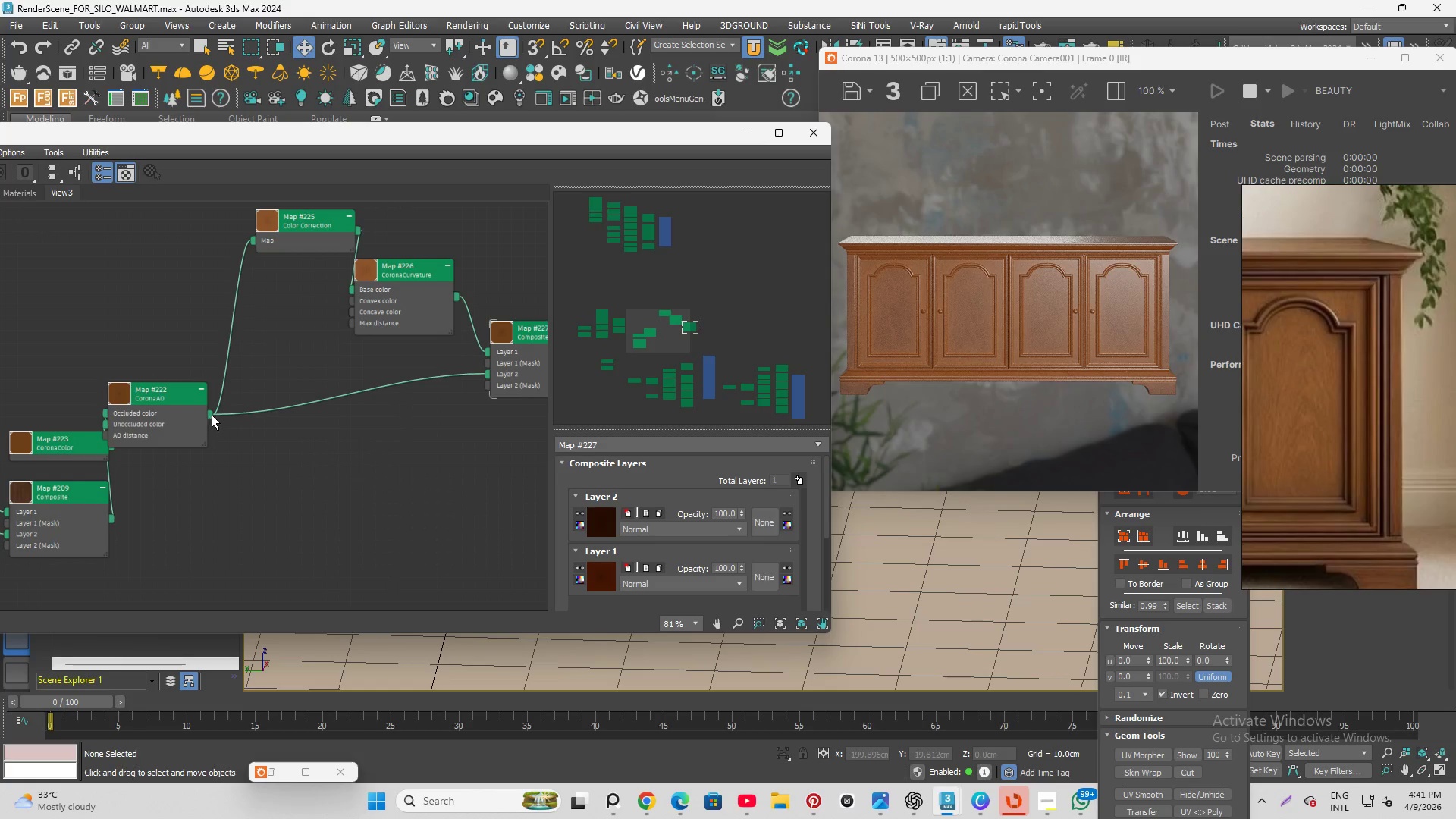 
left_click_drag(start_coordinate=[212, 415], to_coordinate=[262, 422])
 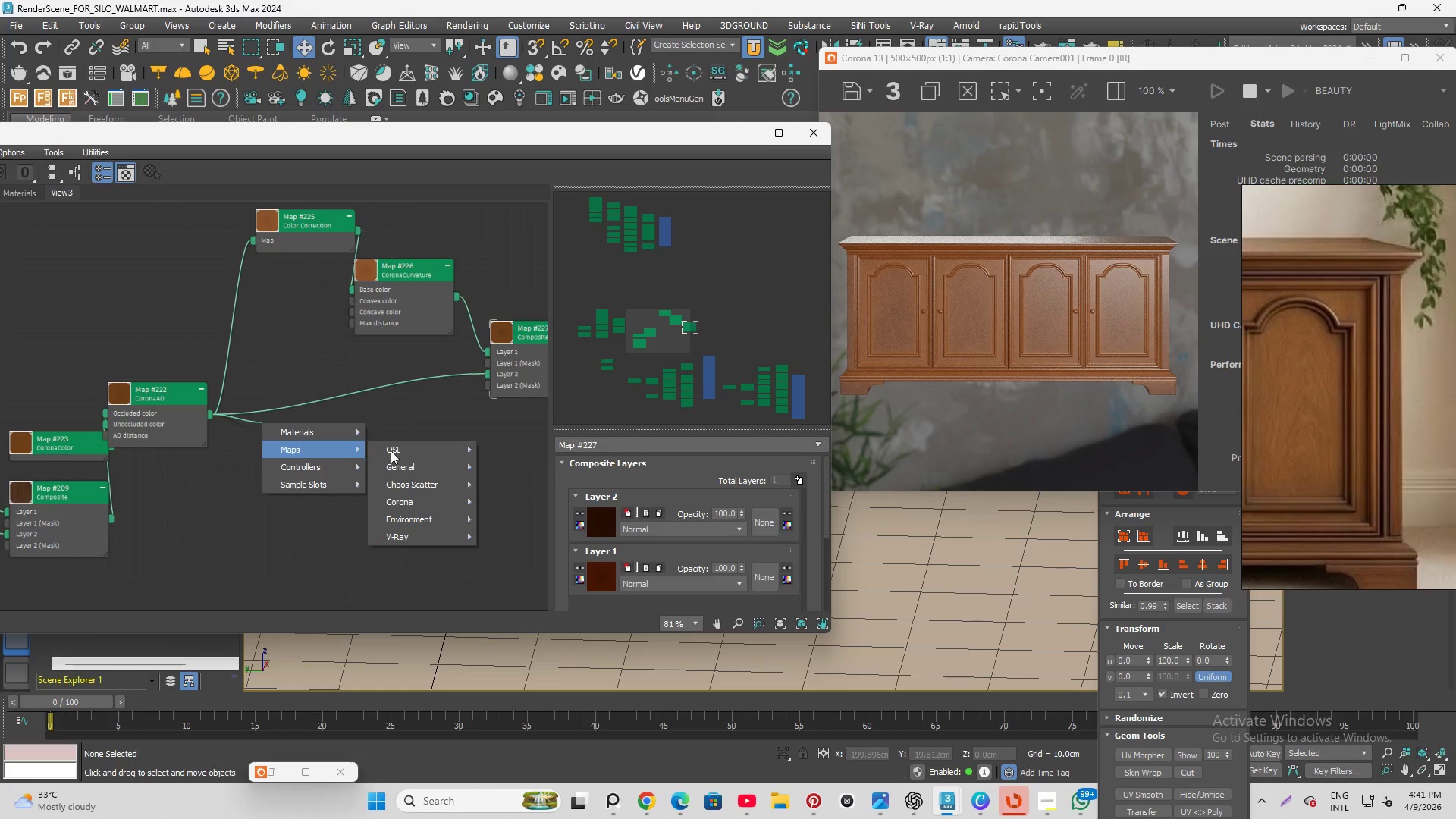 
left_click([403, 460])
 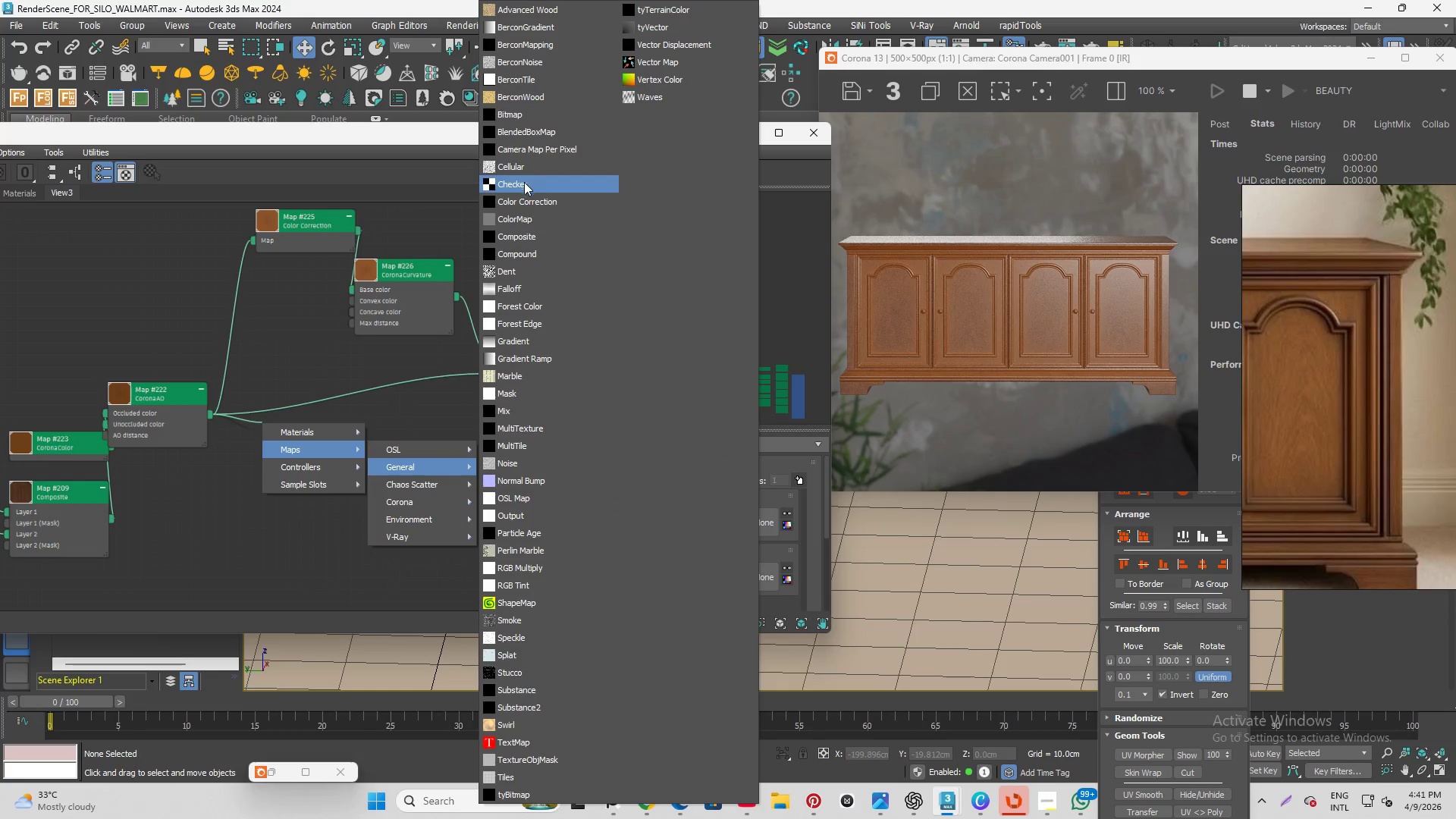 
left_click([522, 210])
 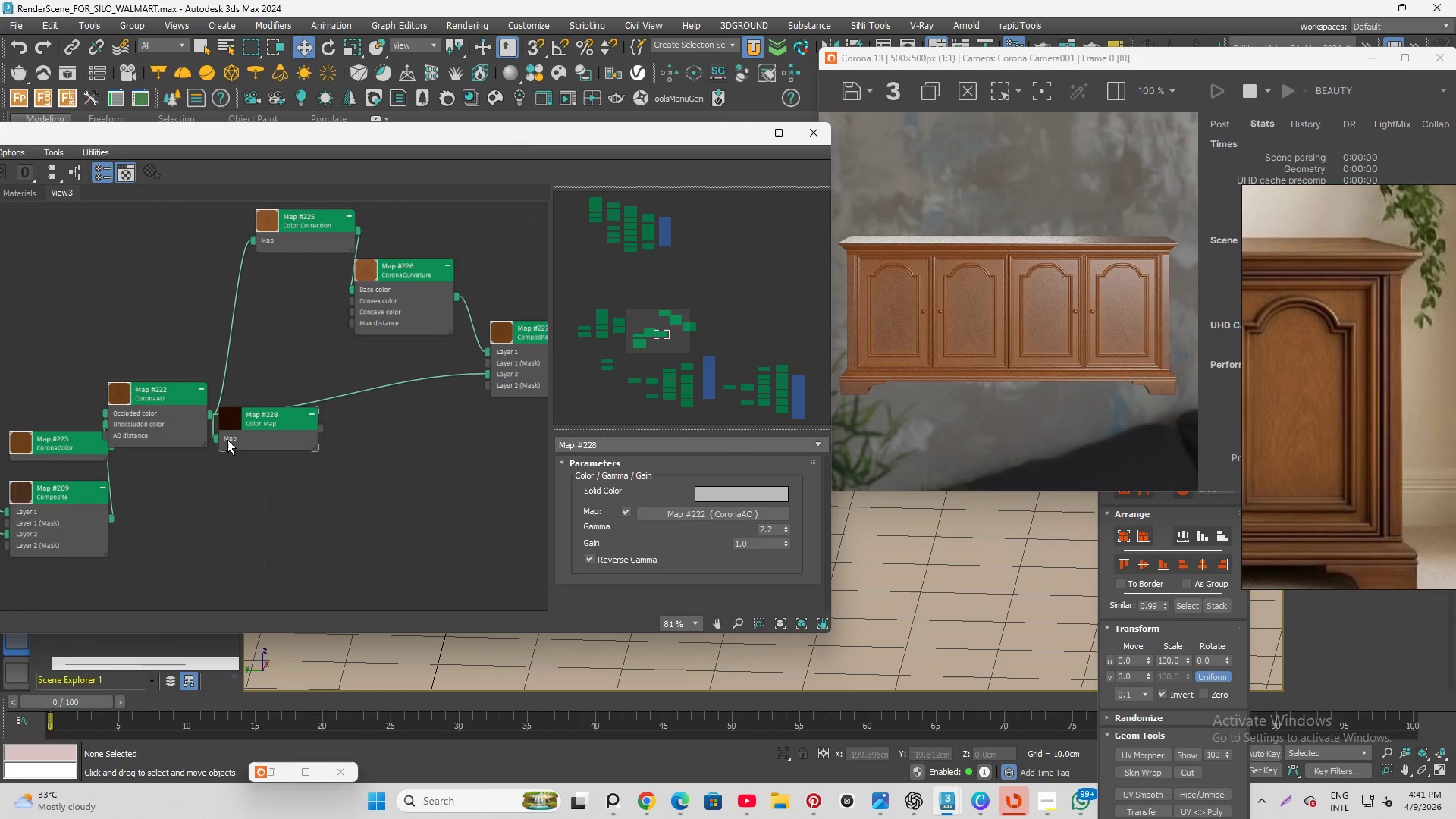 
left_click([250, 429])
 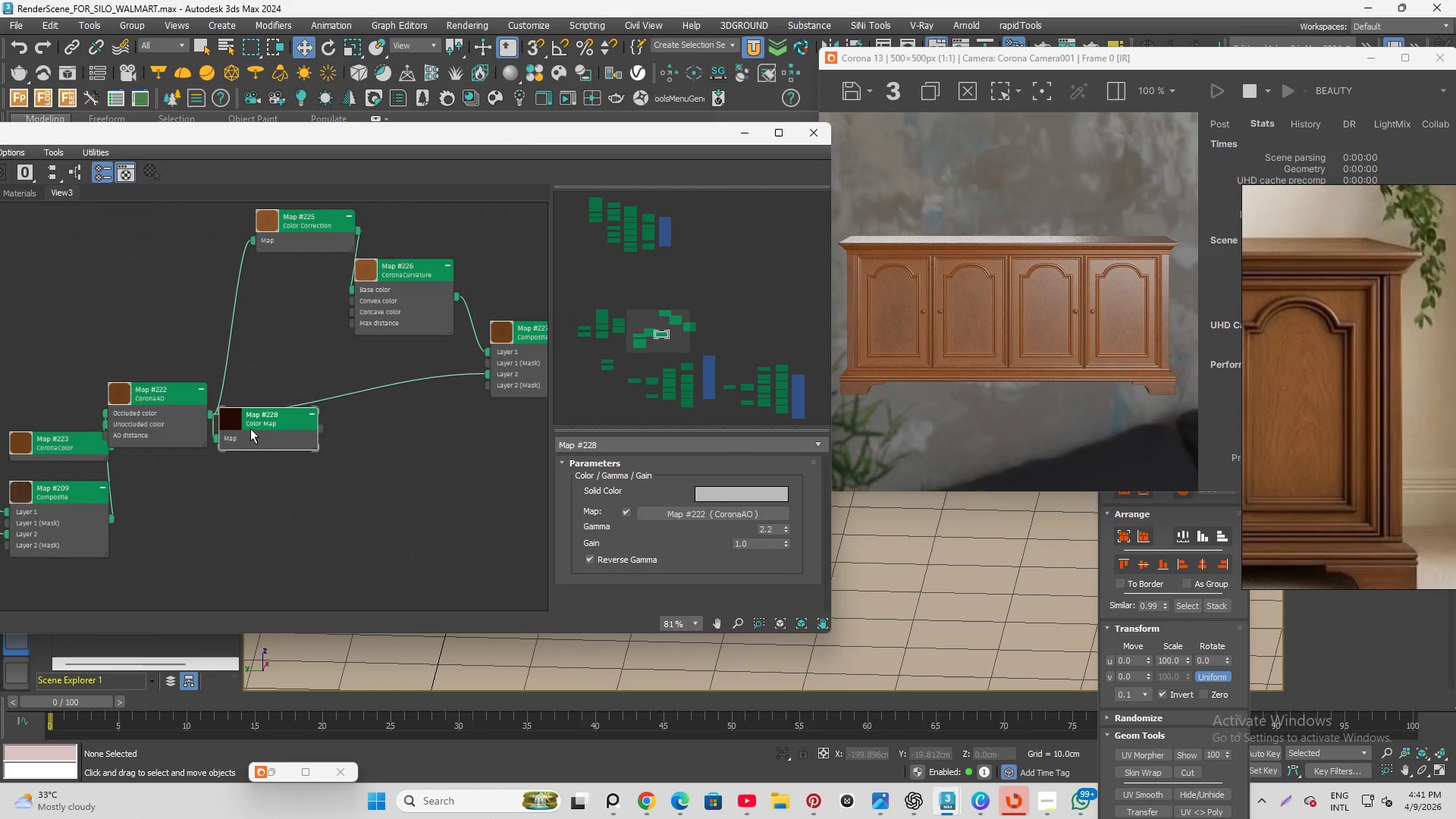 
key(Delete)
 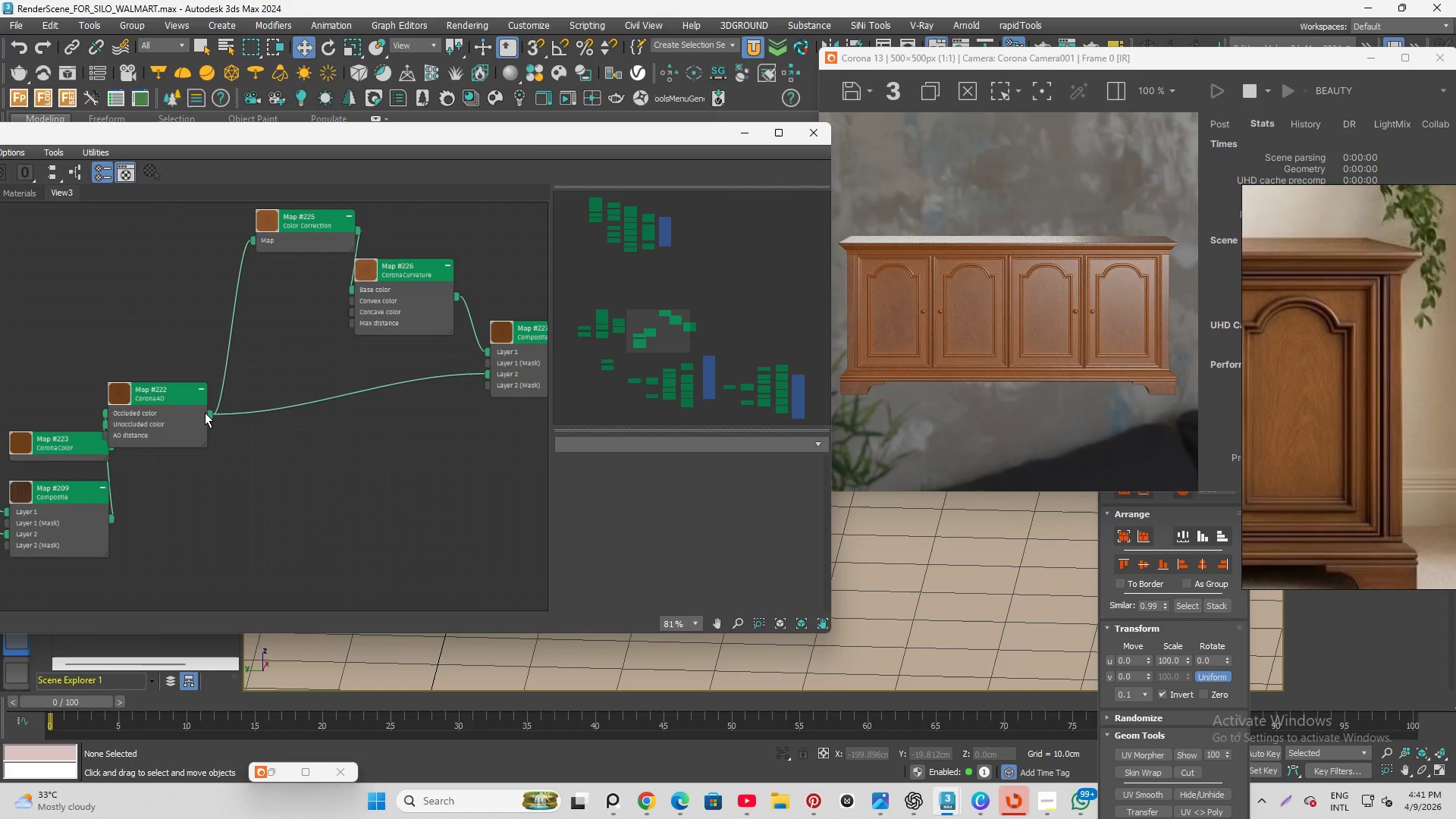 
left_click_drag(start_coordinate=[205, 413], to_coordinate=[274, 433])
 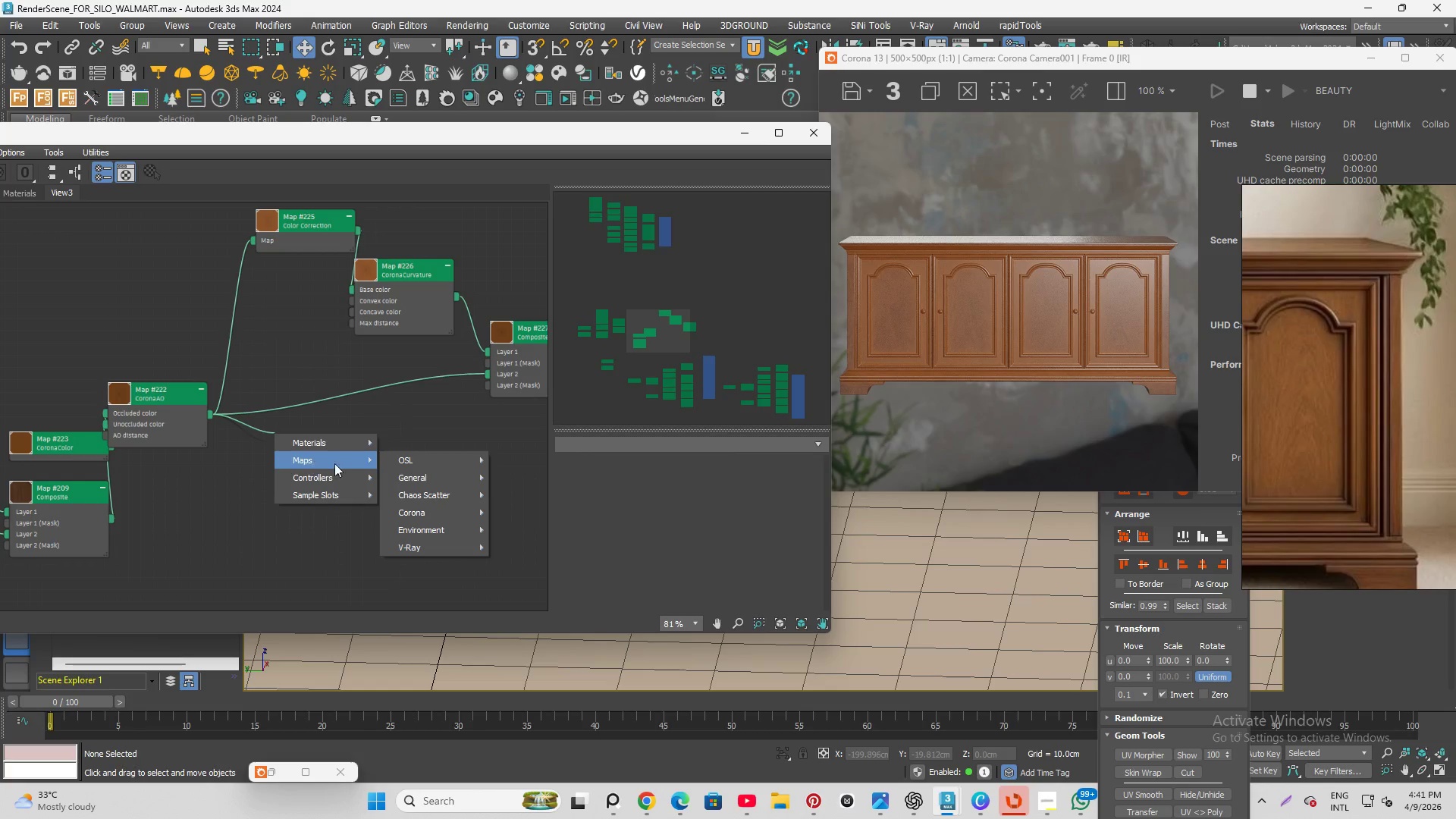 
mouse_move([419, 482])
 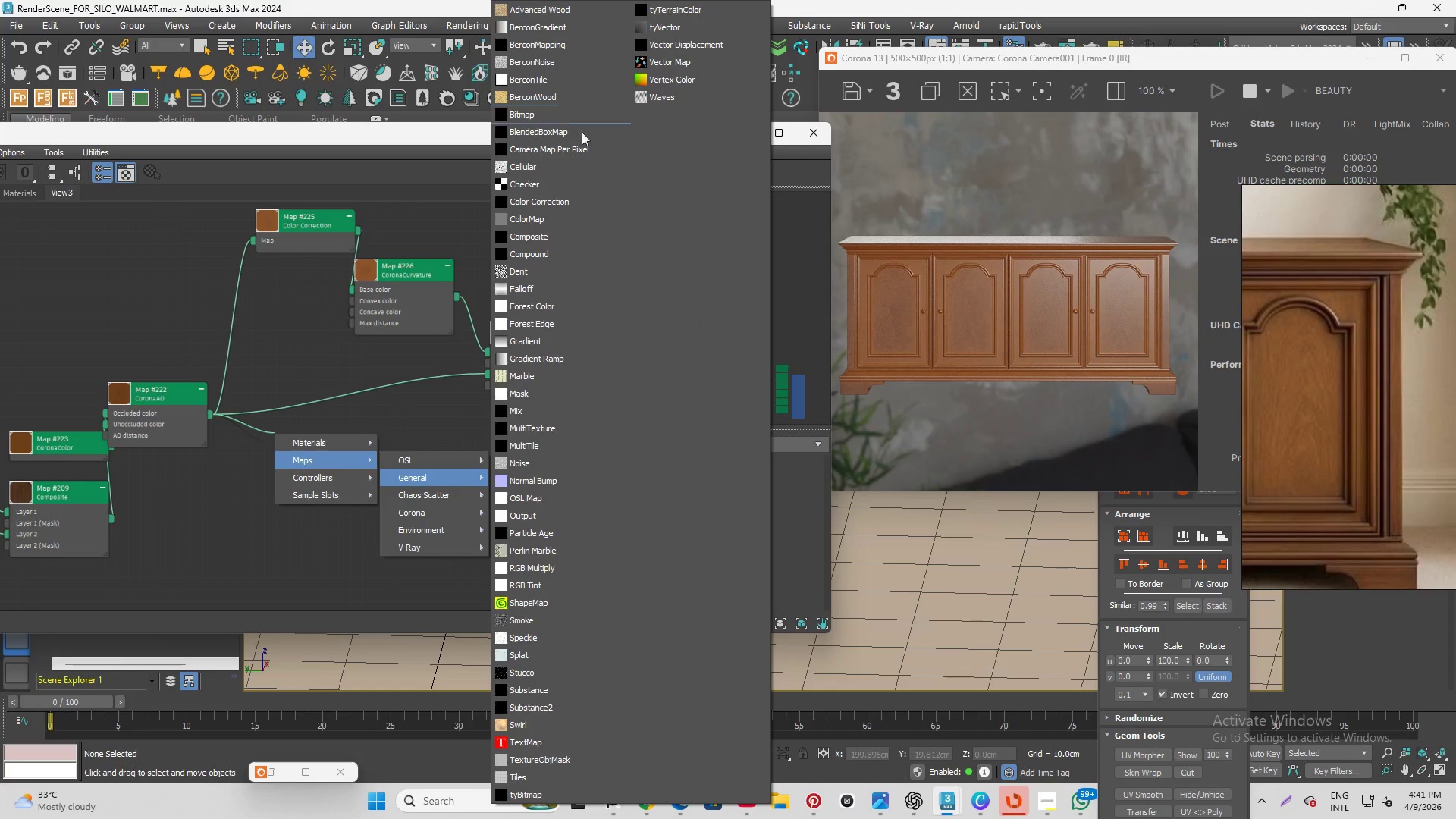 
left_click([593, 203])
 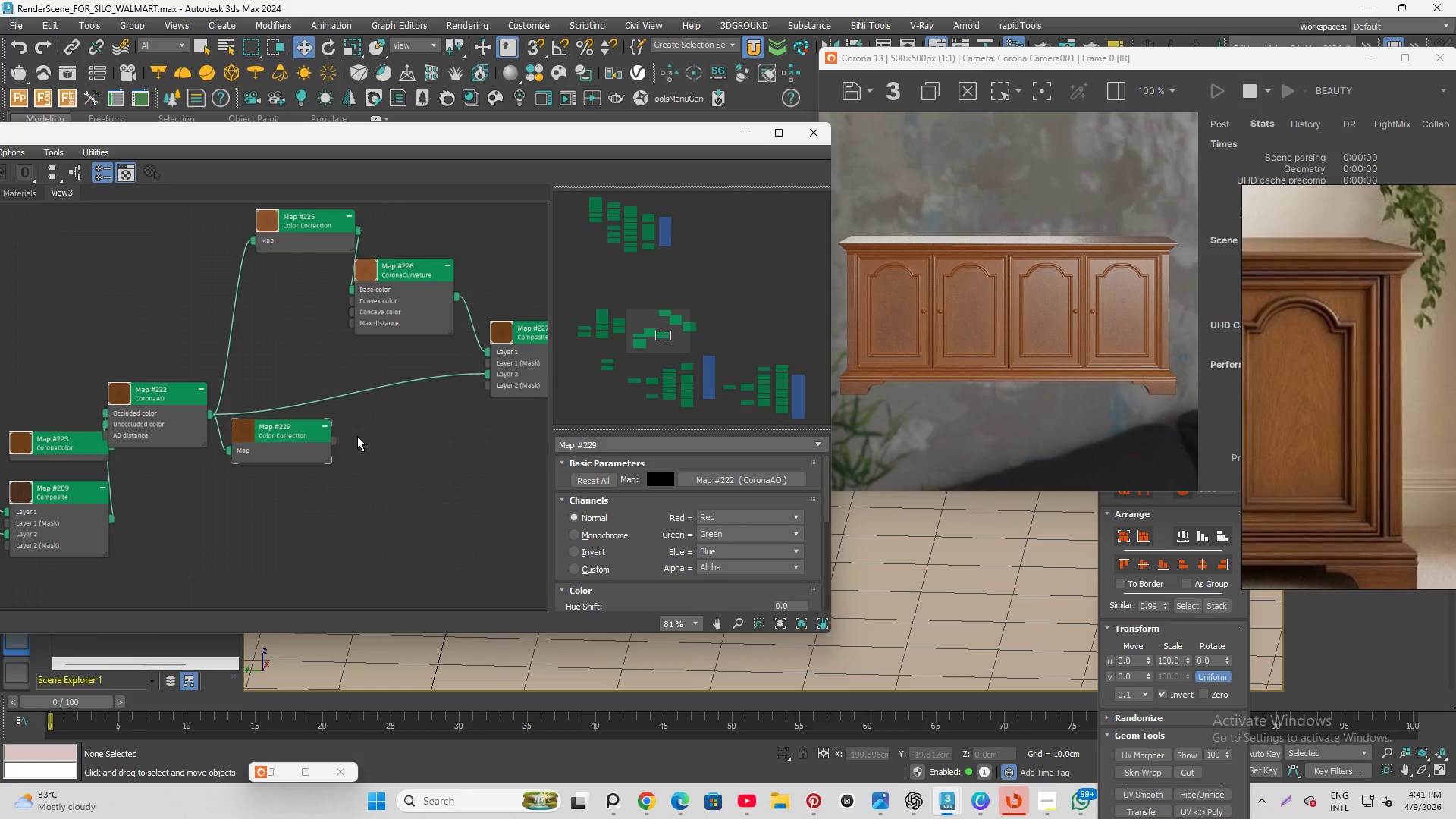 
left_click_drag(start_coordinate=[334, 443], to_coordinate=[485, 375])
 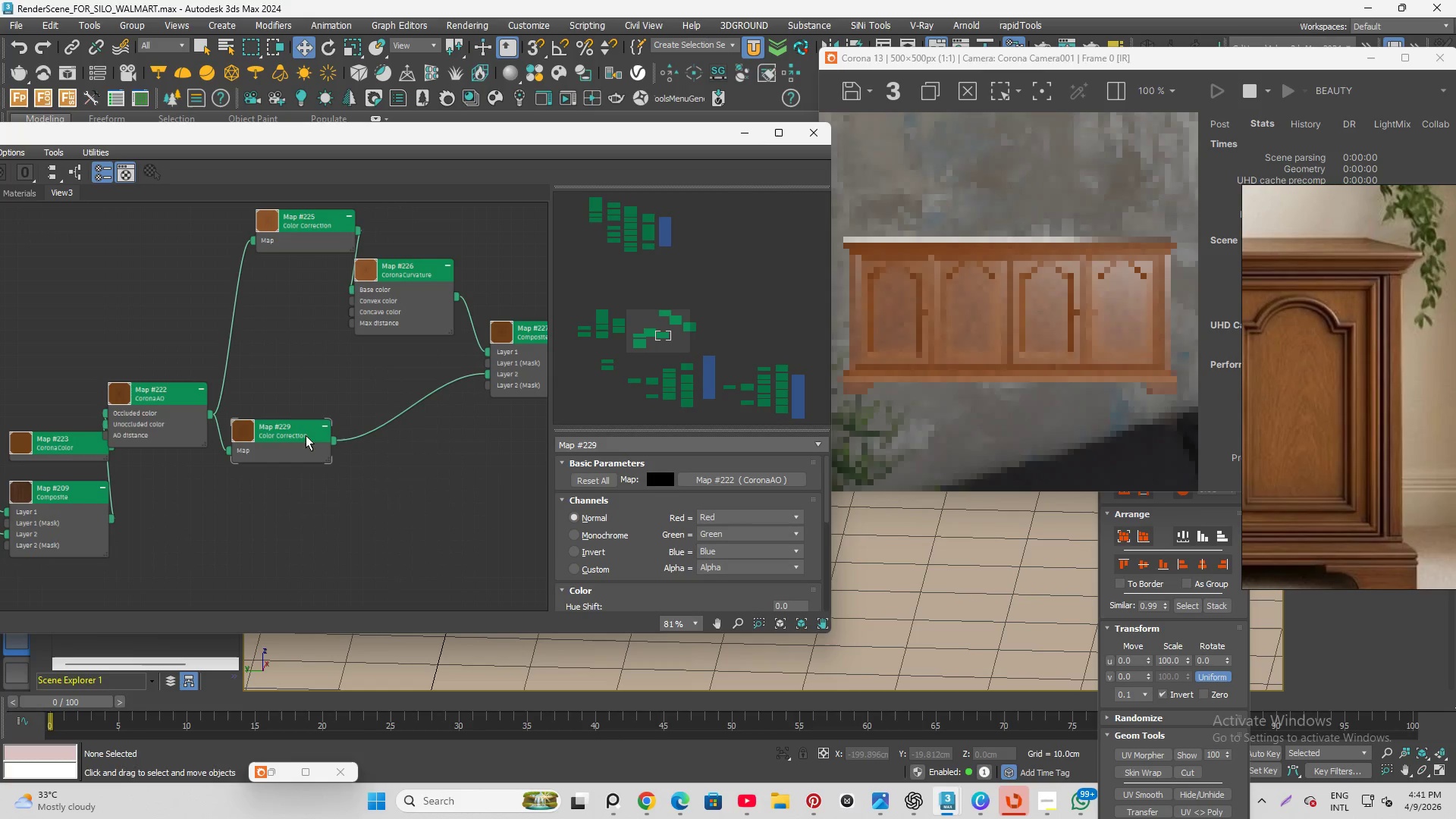 
left_click_drag(start_coordinate=[304, 435], to_coordinate=[380, 403])
 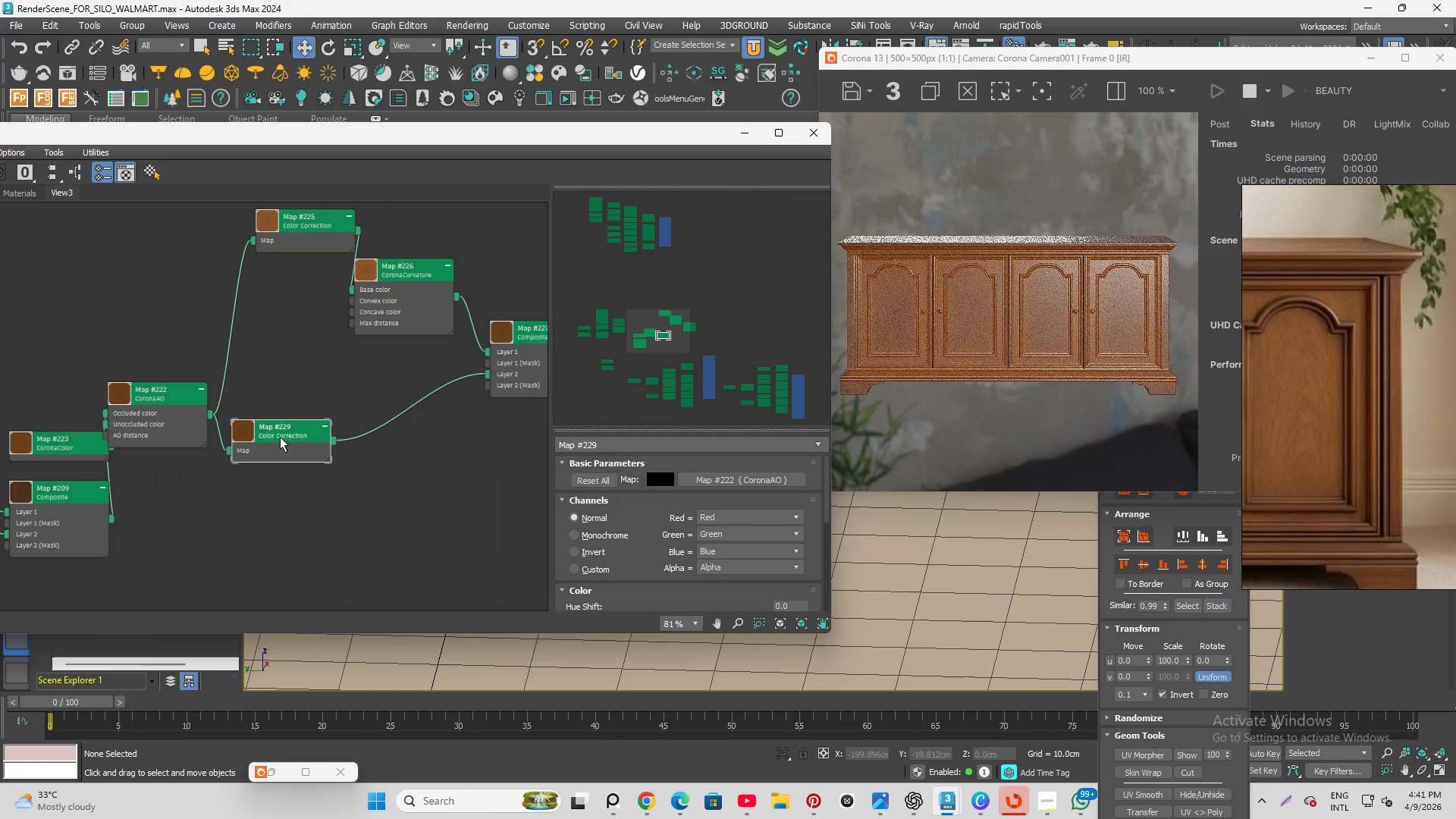 
left_click_drag(start_coordinate=[282, 436], to_coordinate=[343, 409])
 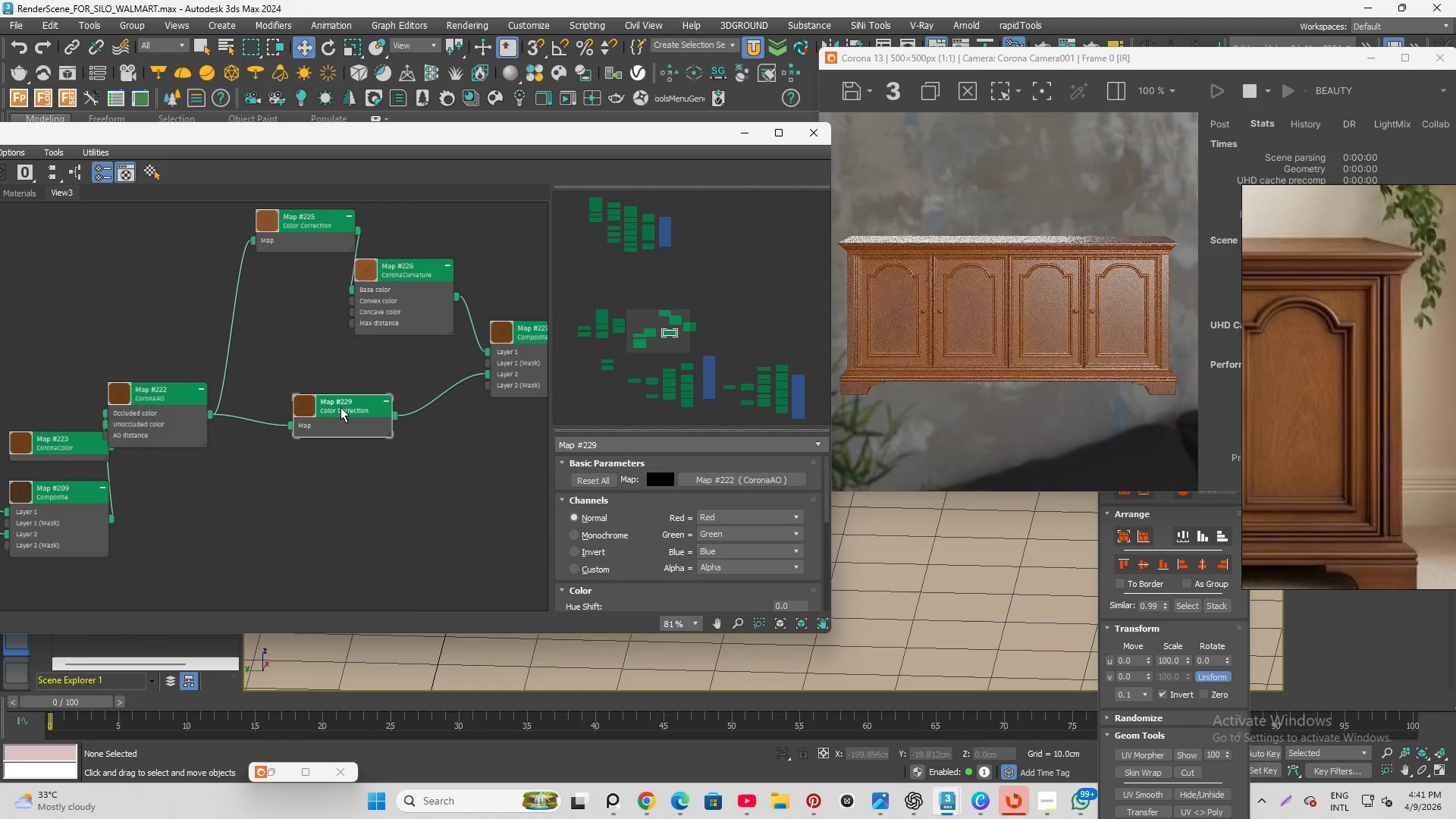 
left_click([340, 407])
 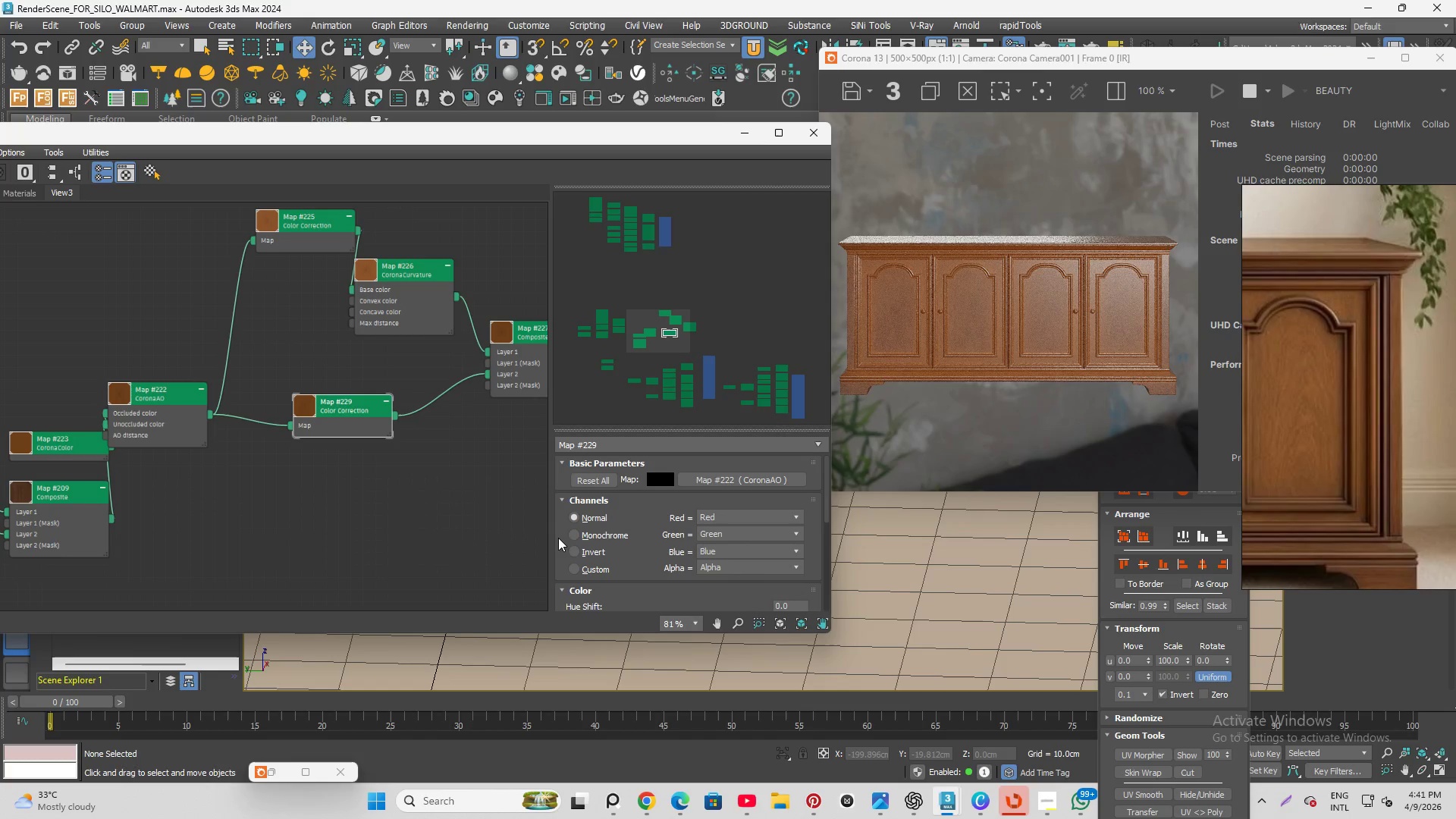 
scroll: coordinate [566, 543], scroll_direction: down, amount: 6.0
 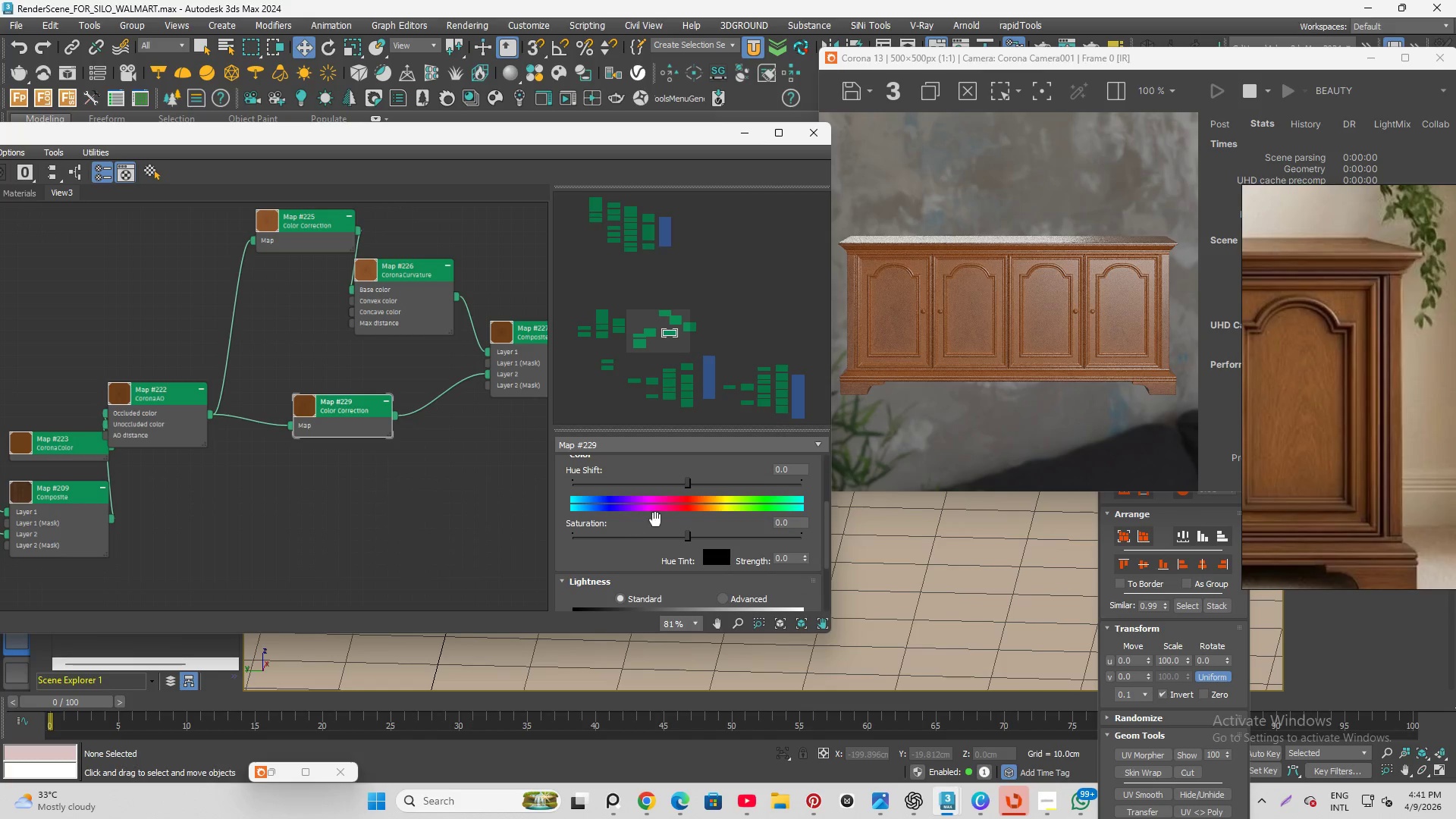 
mouse_move([654, 527])
 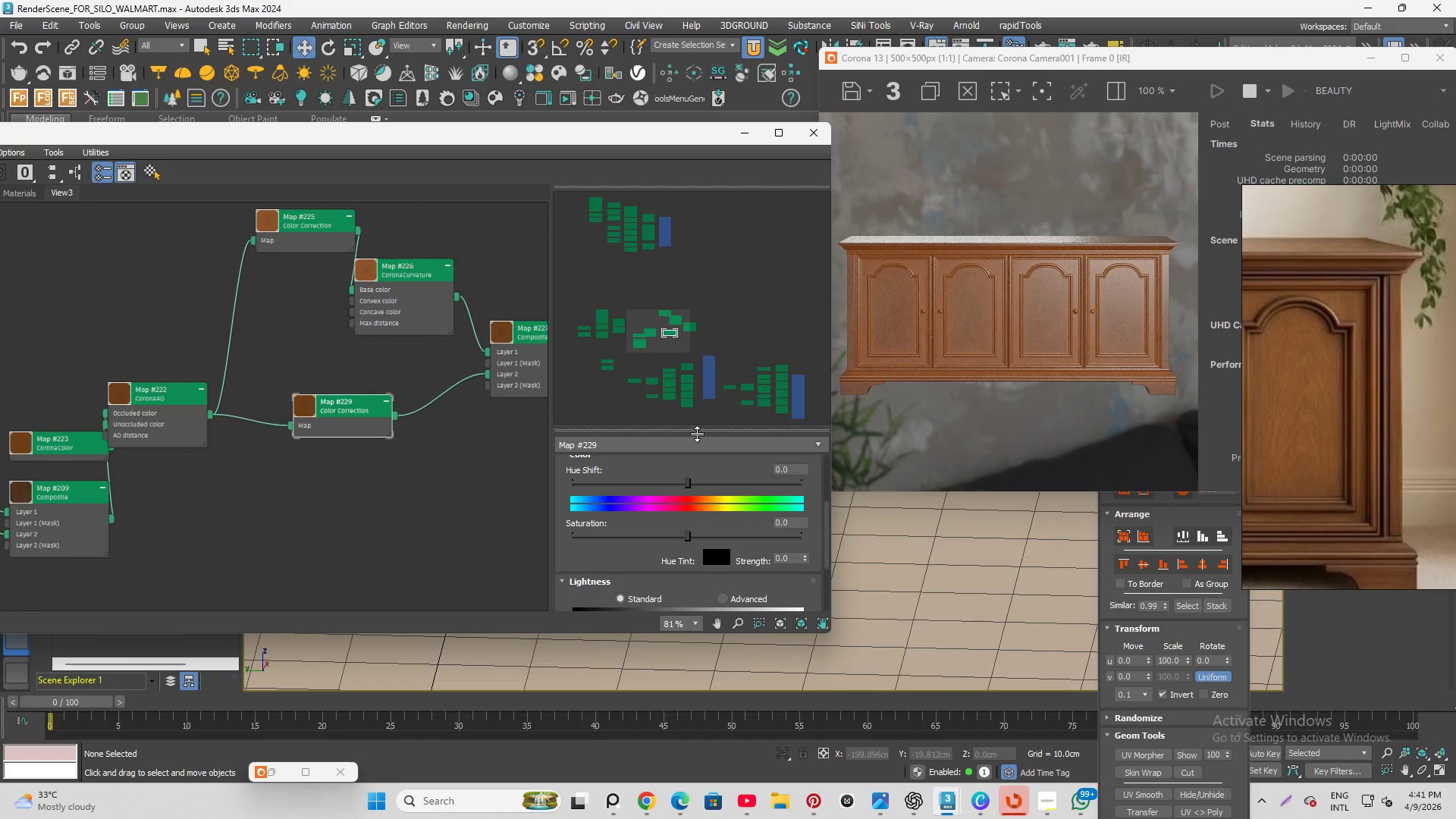 
scroll: coordinate [655, 554], scroll_direction: down, amount: 4.0
 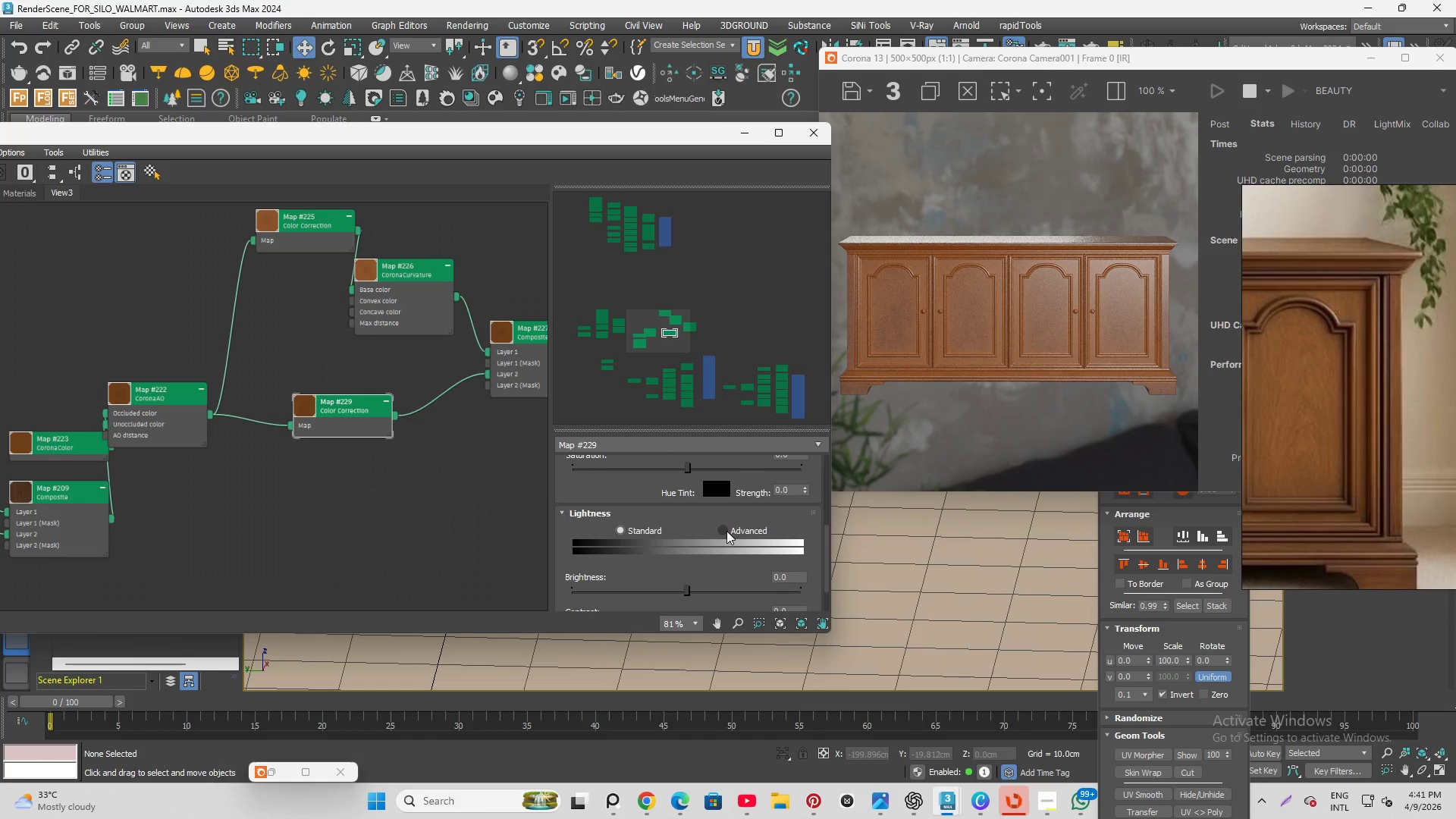 
left_click([726, 531])
 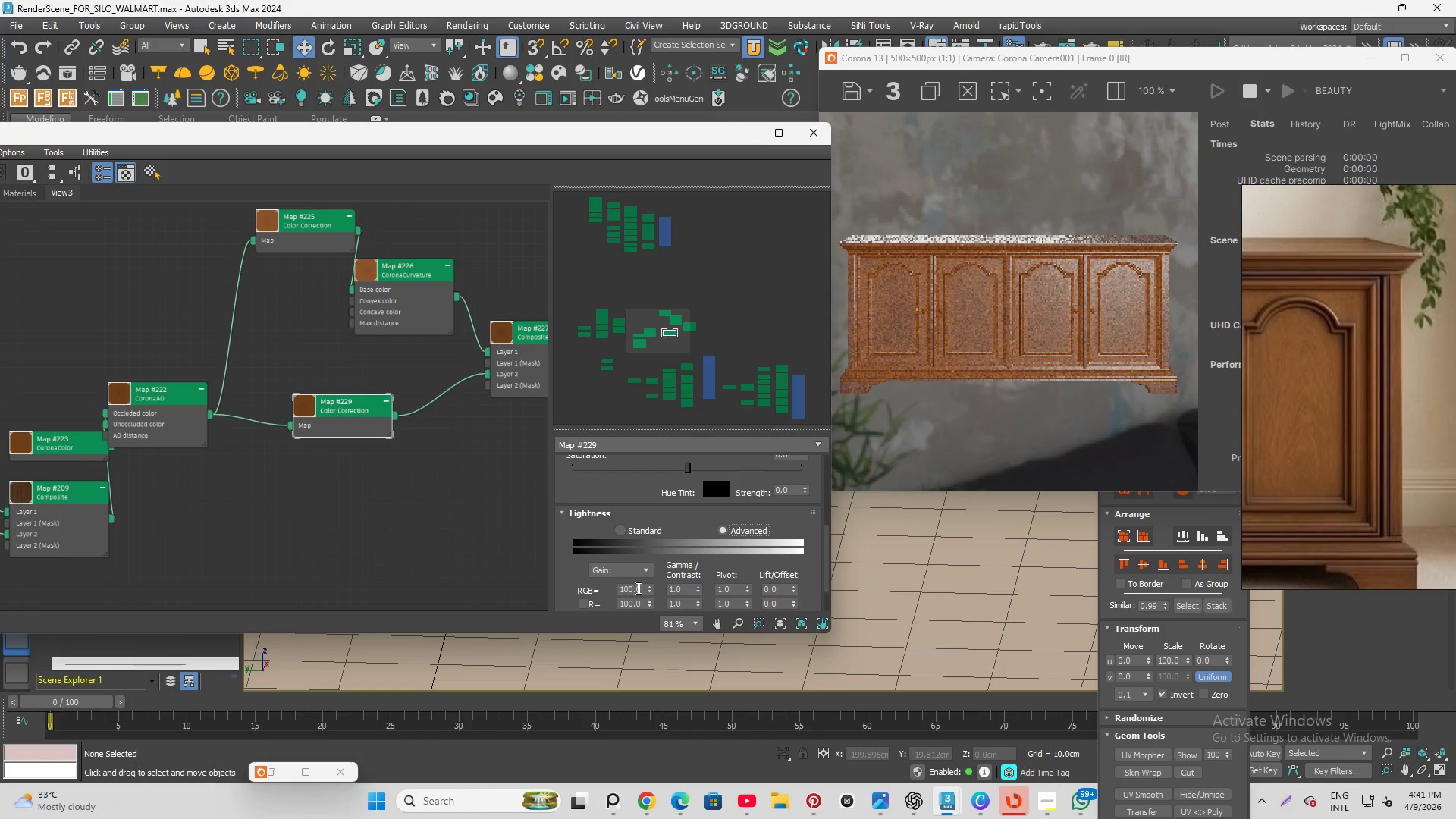 
double_click([637, 588])
 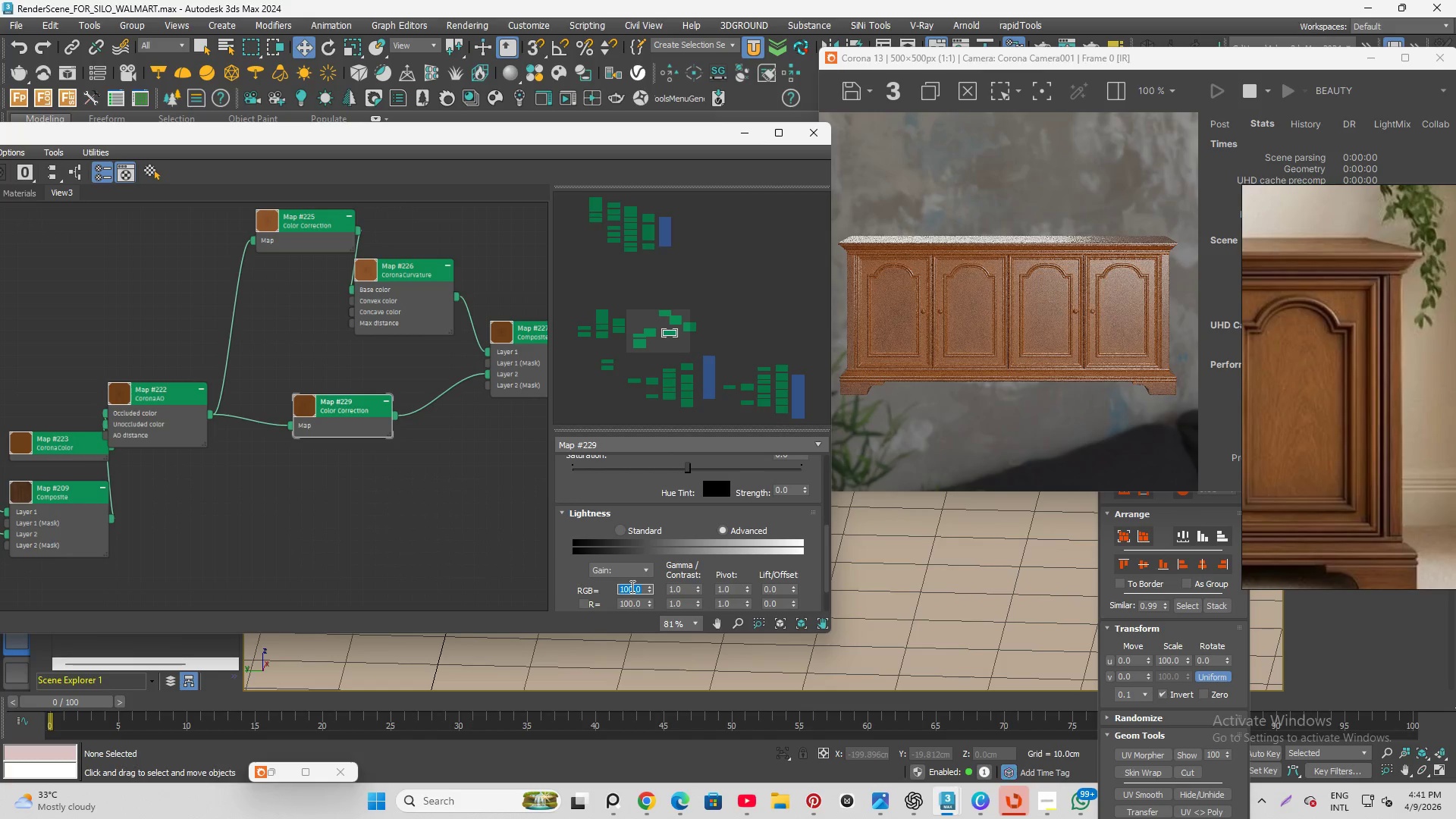 
key(Numpad2)
 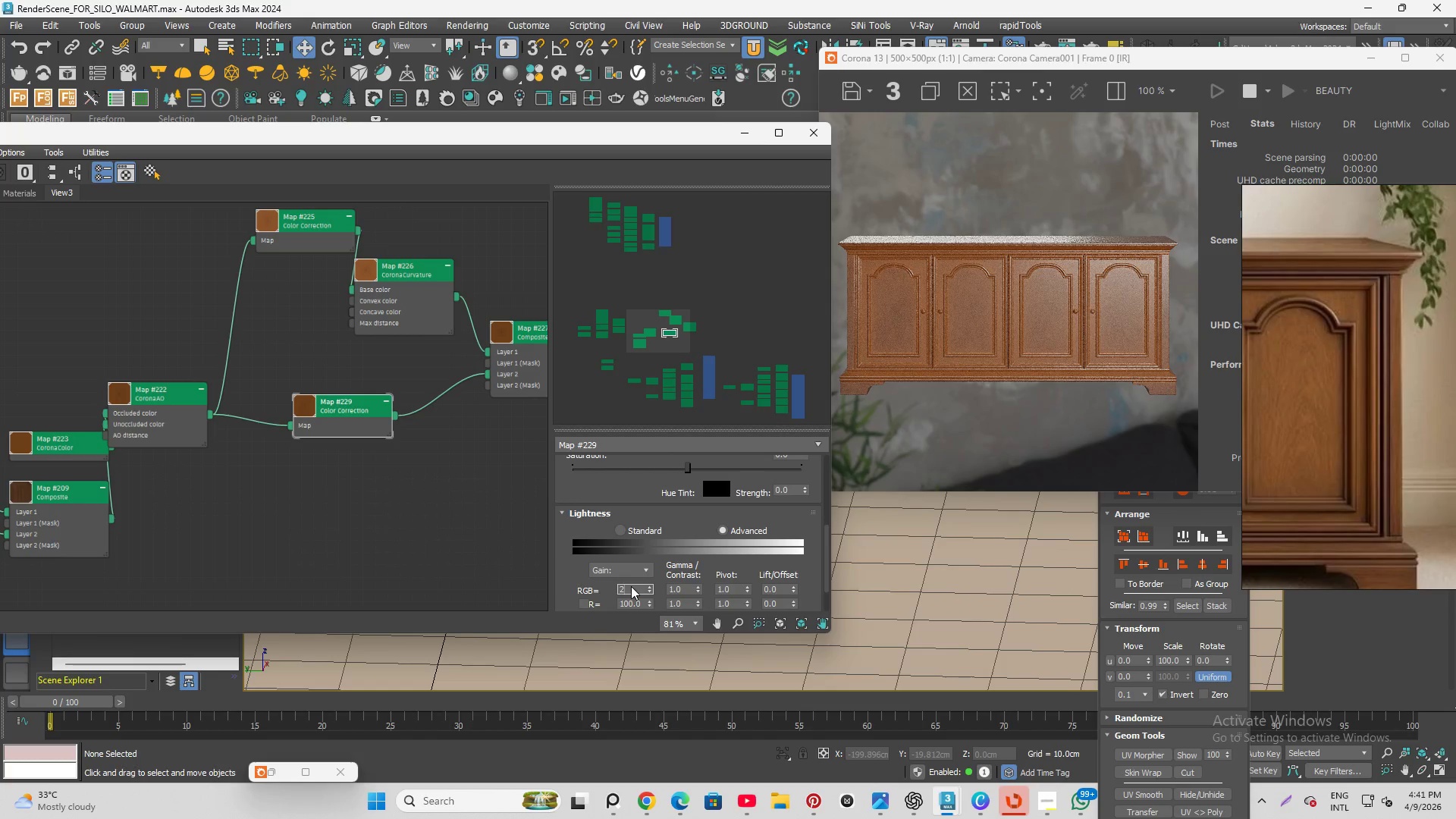 
key(Numpad0)
 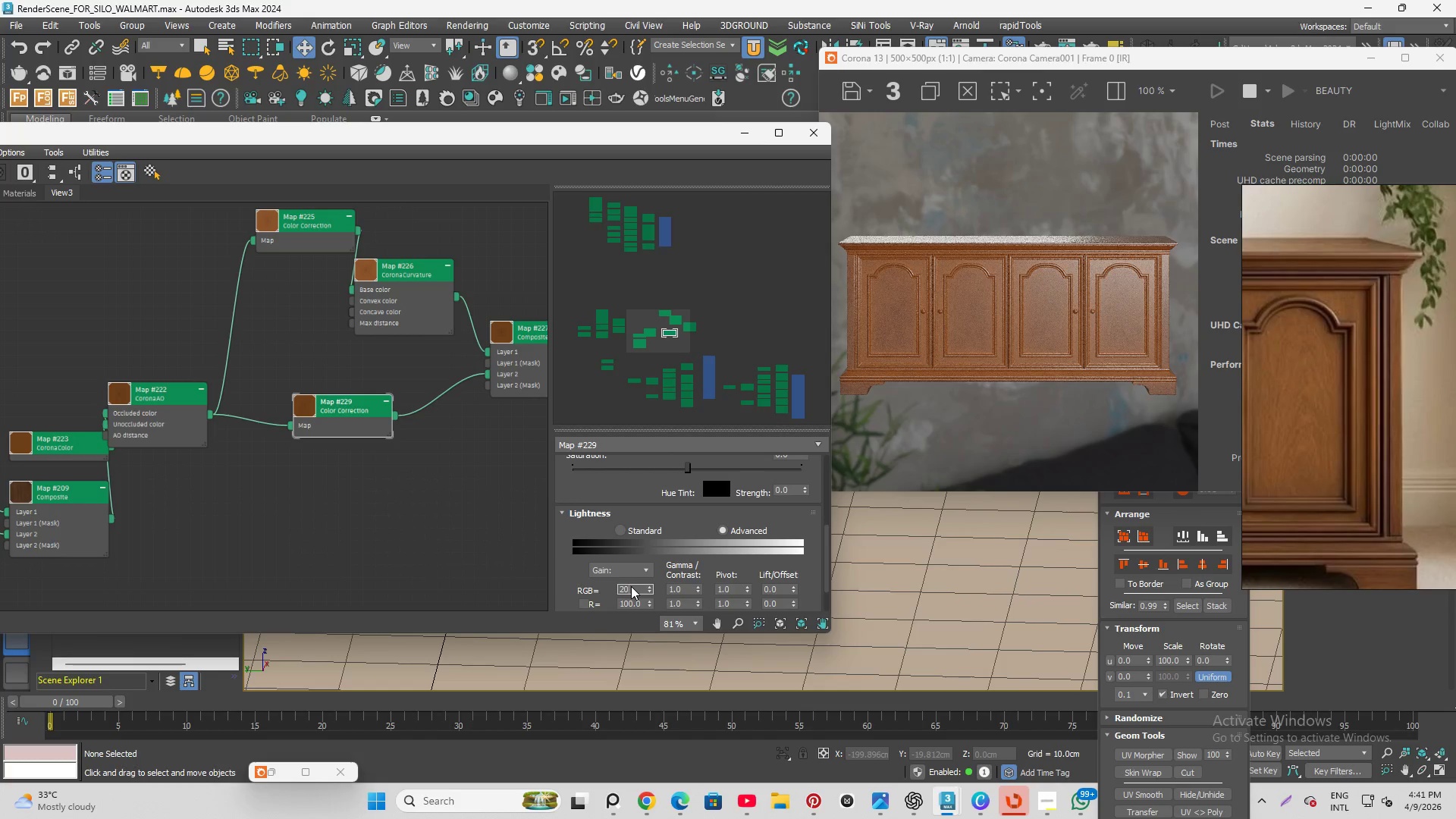 
key(Enter)
 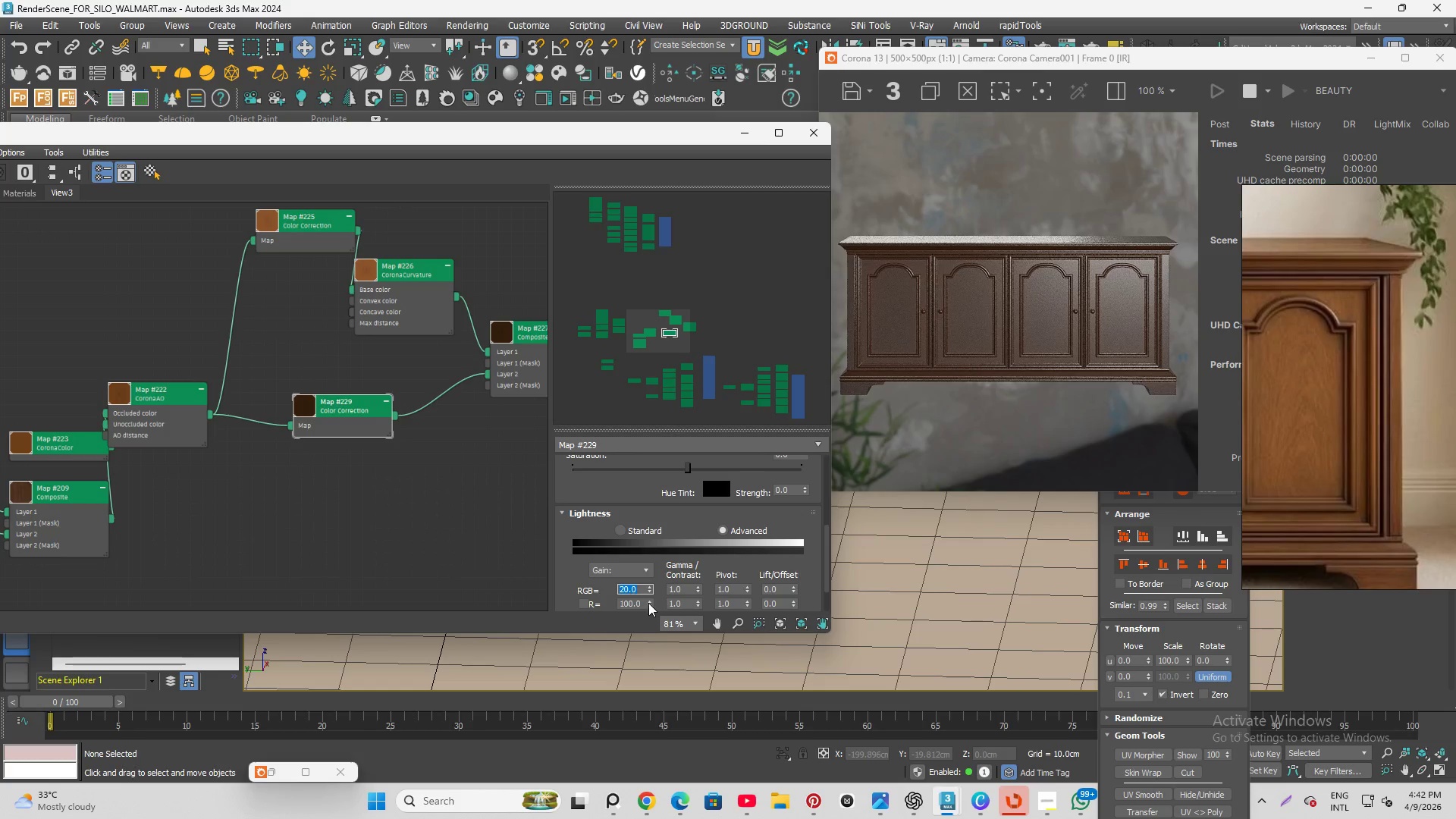 
wait(7.01)
 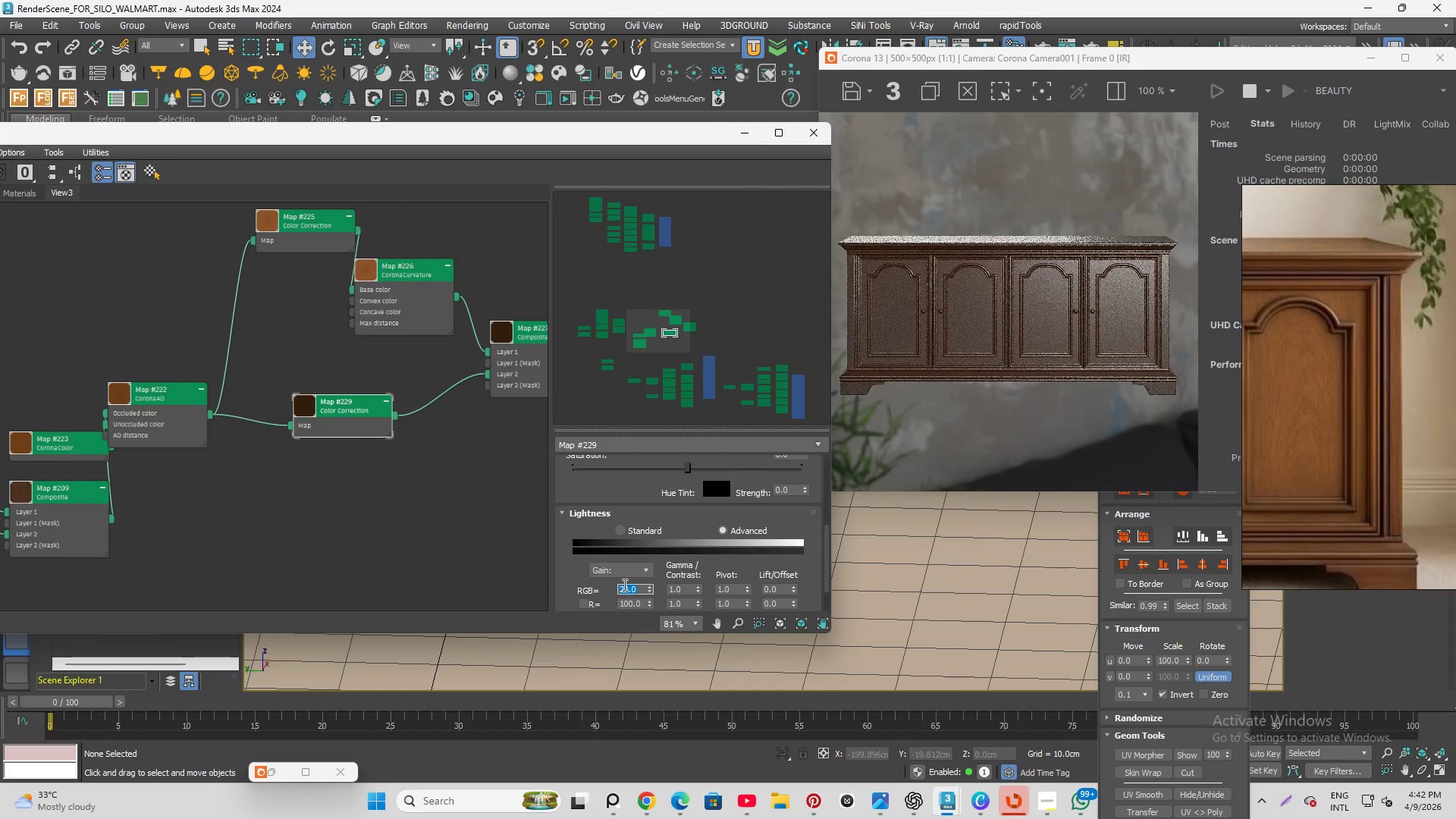 
key(Numpad7)
 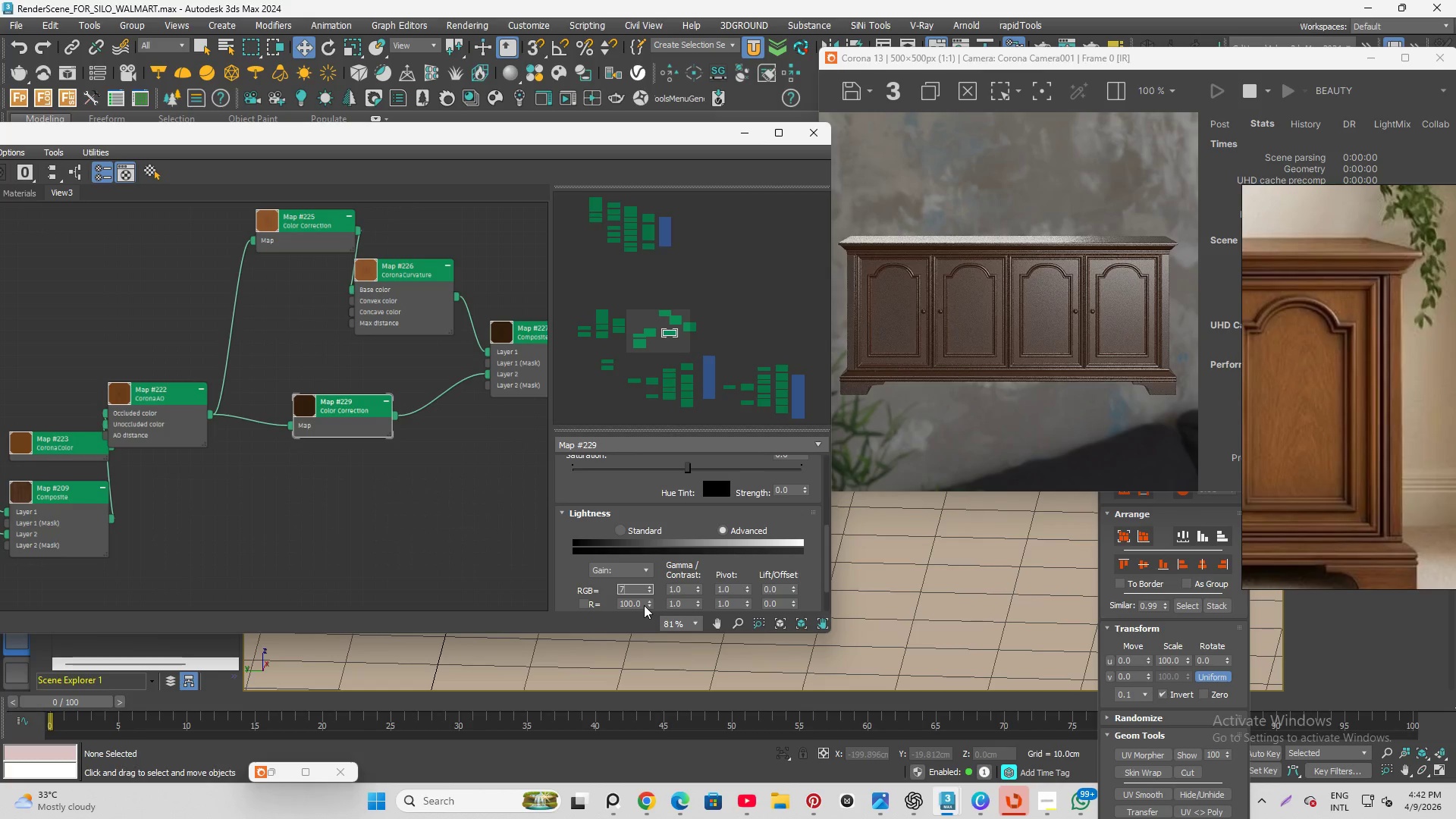 
key(Numpad0)
 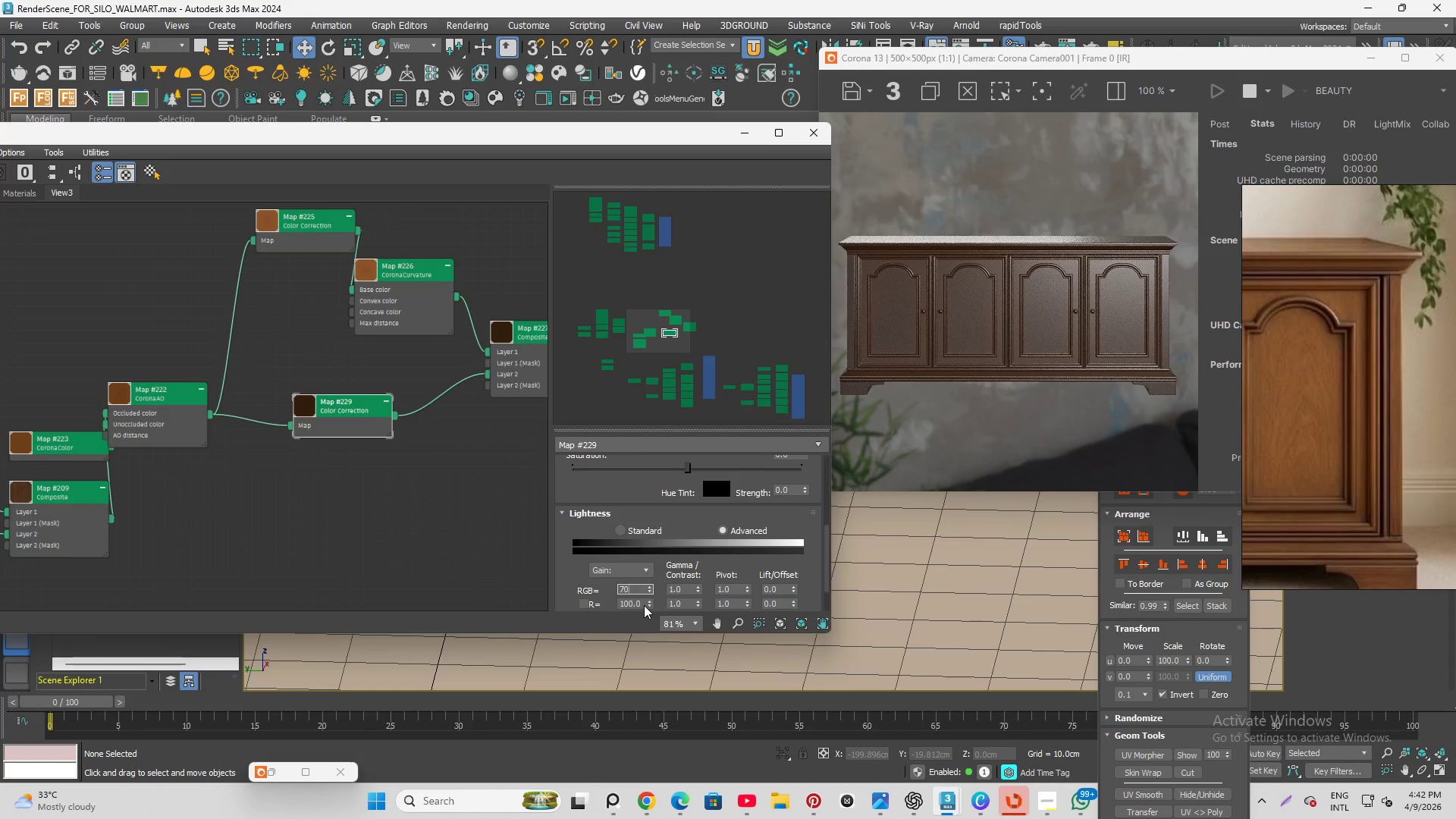 
key(Enter)
 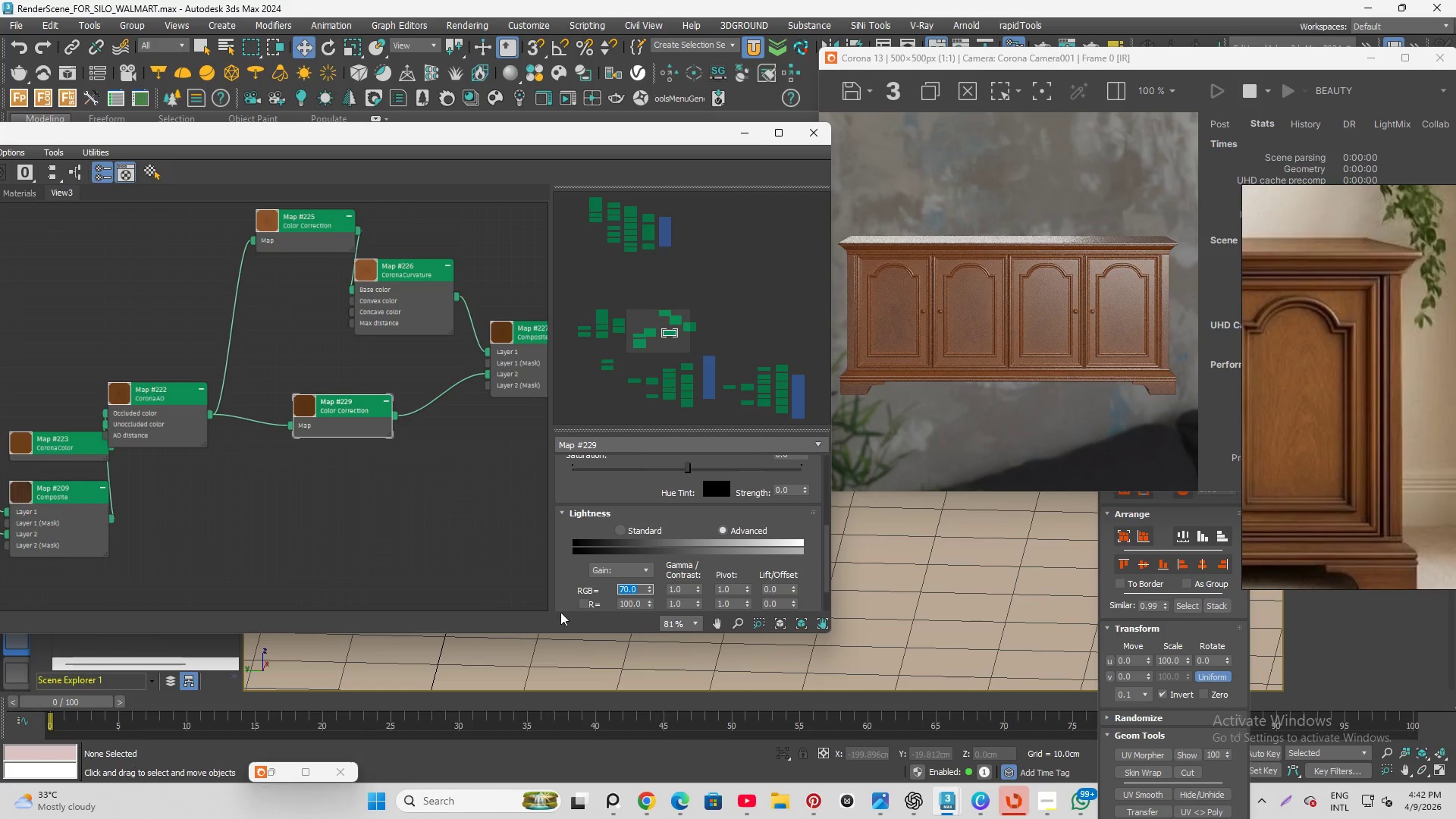 
wait(7.12)
 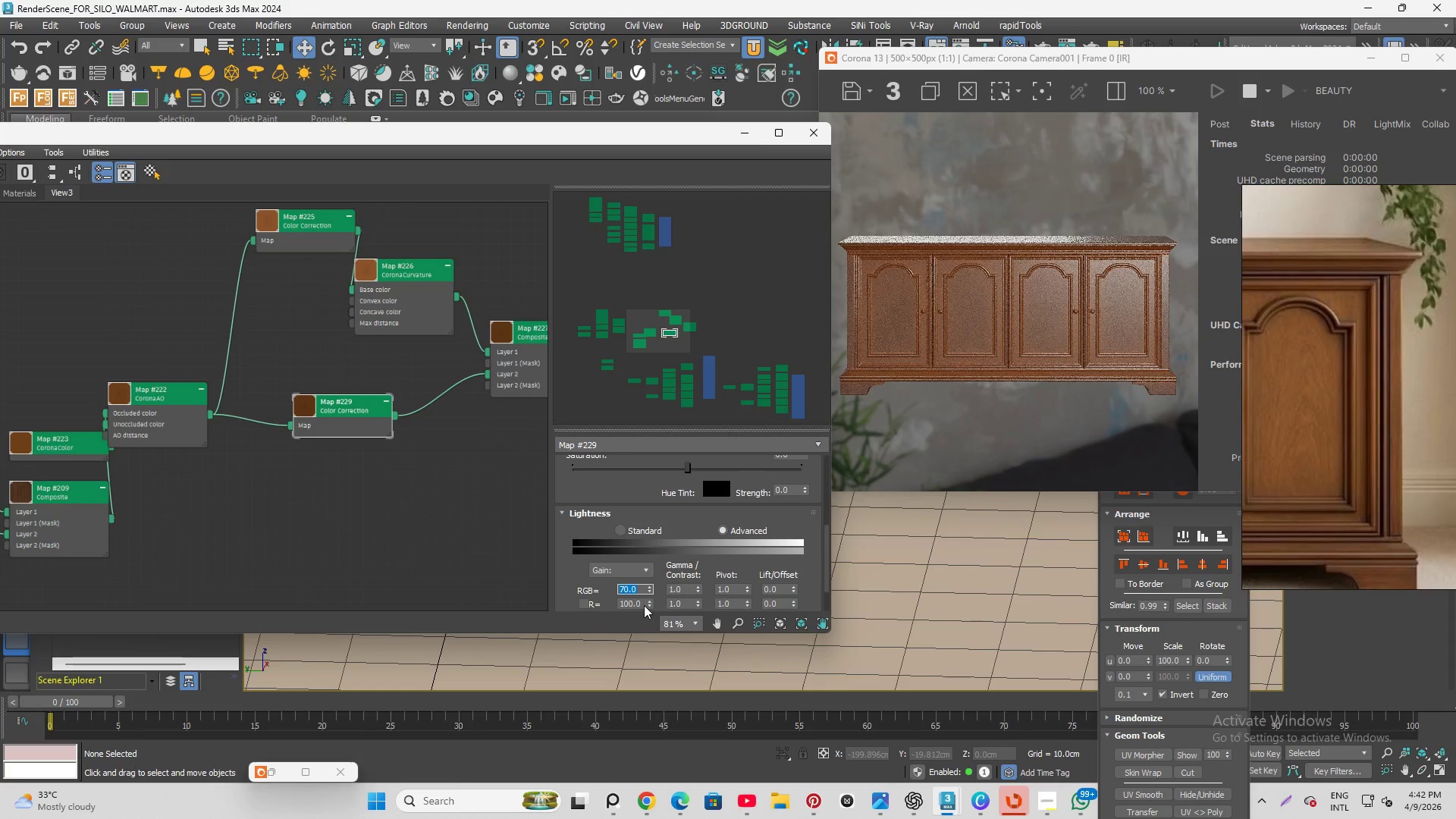 
double_click([674, 586])
 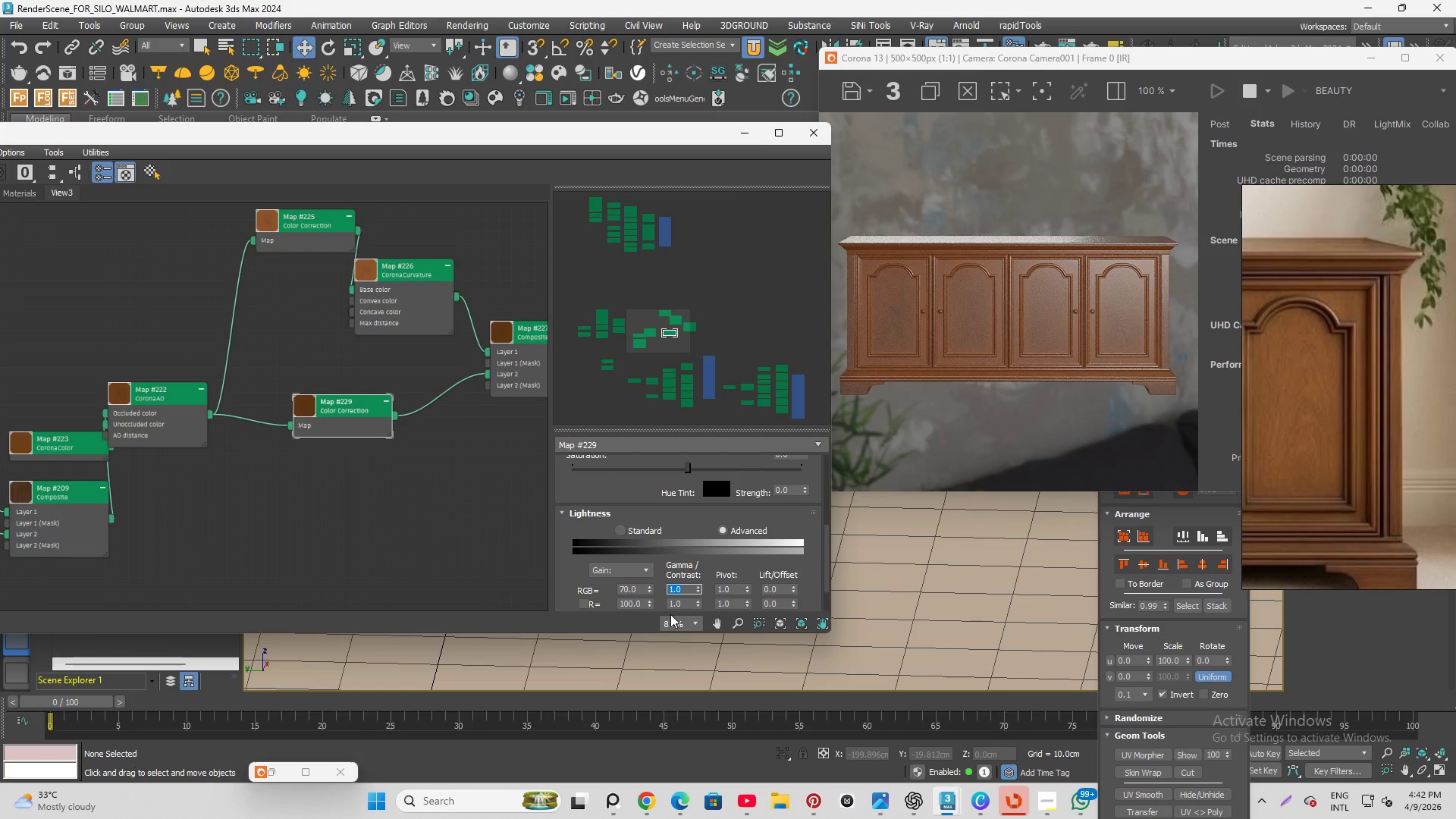 
key(Numpad2)
 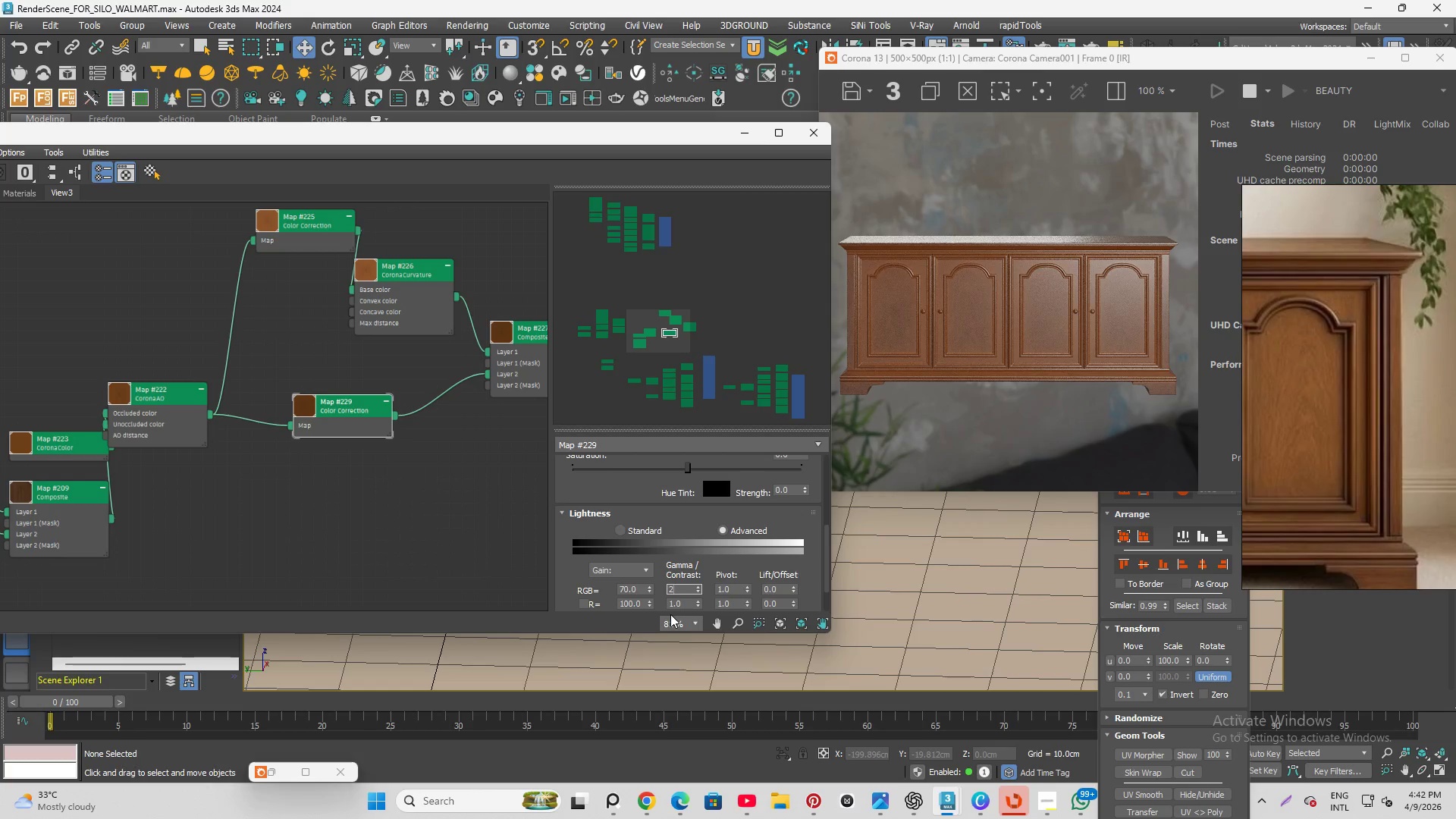 
key(Enter)
 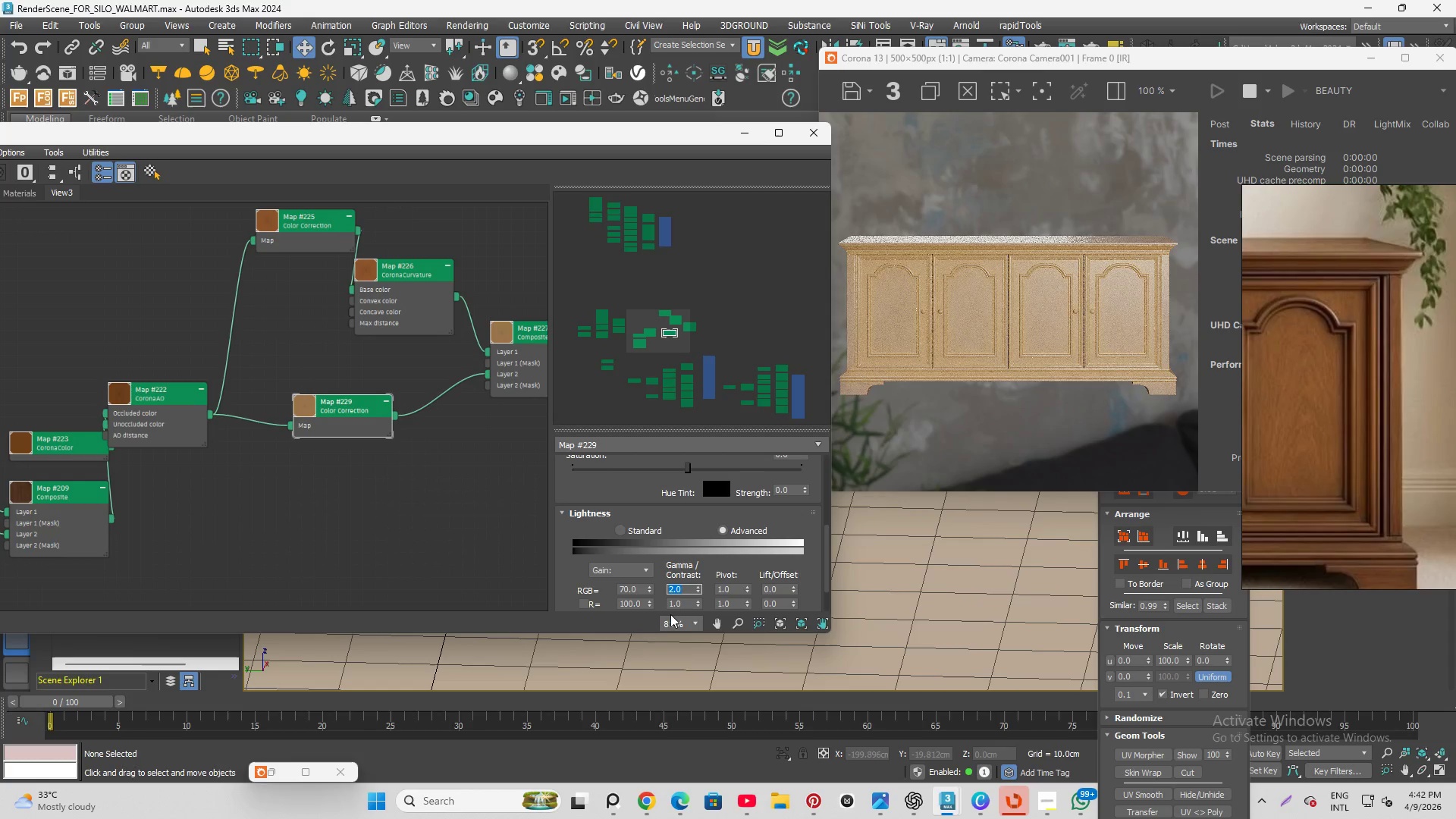 
key(Control+ControlLeft)
 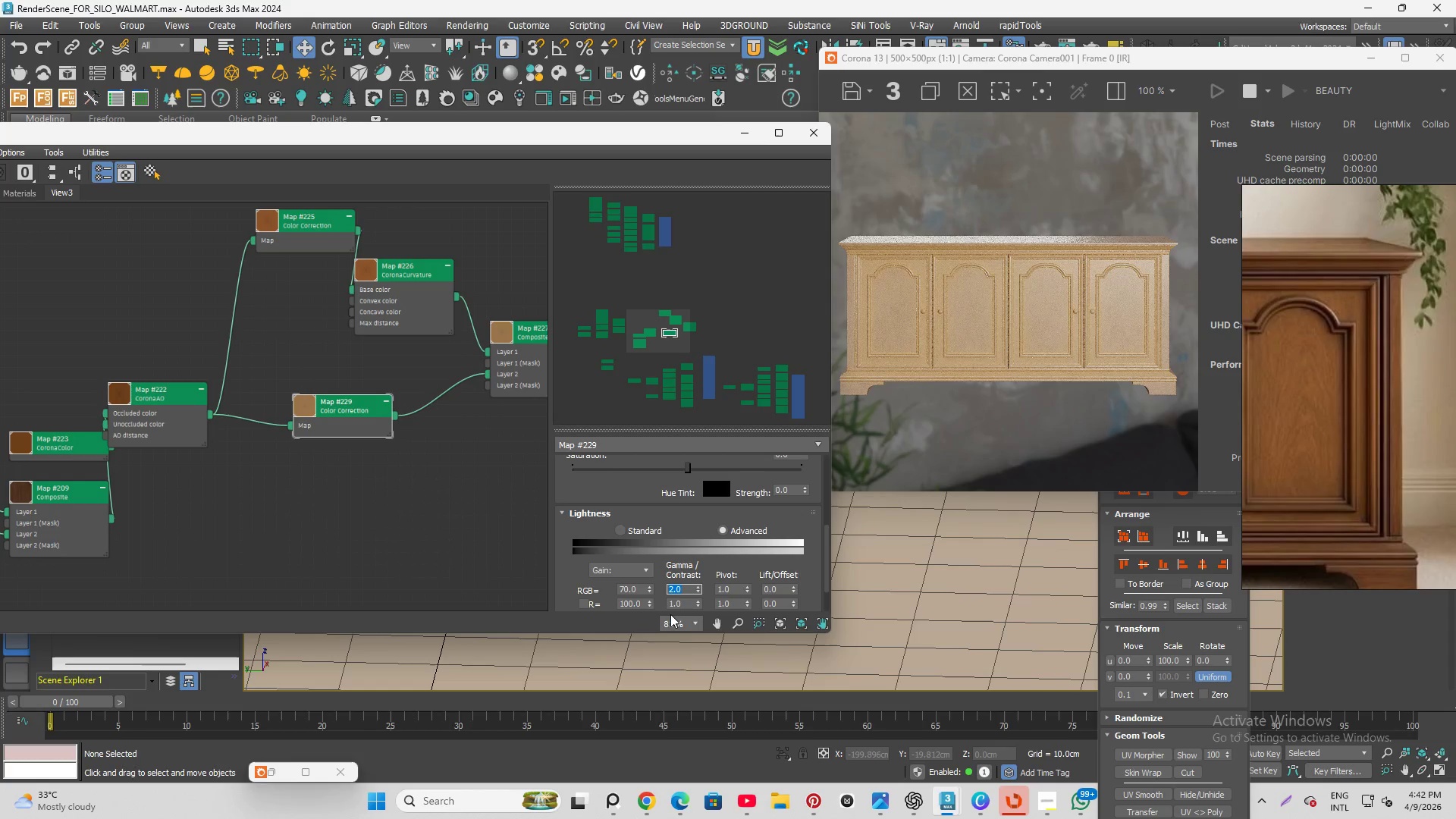 
key(Control+Z)
 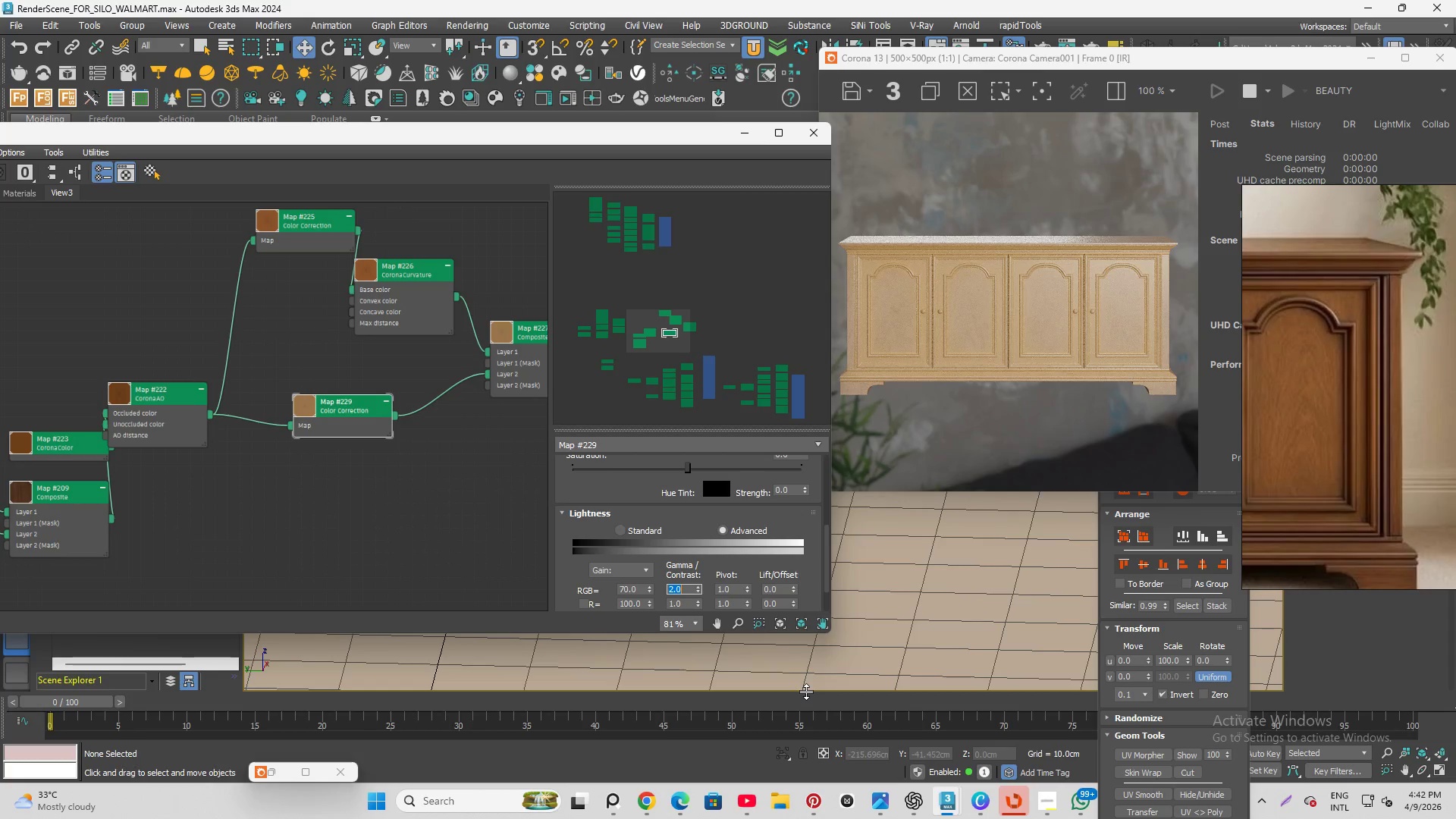 
key(Numpad1)
 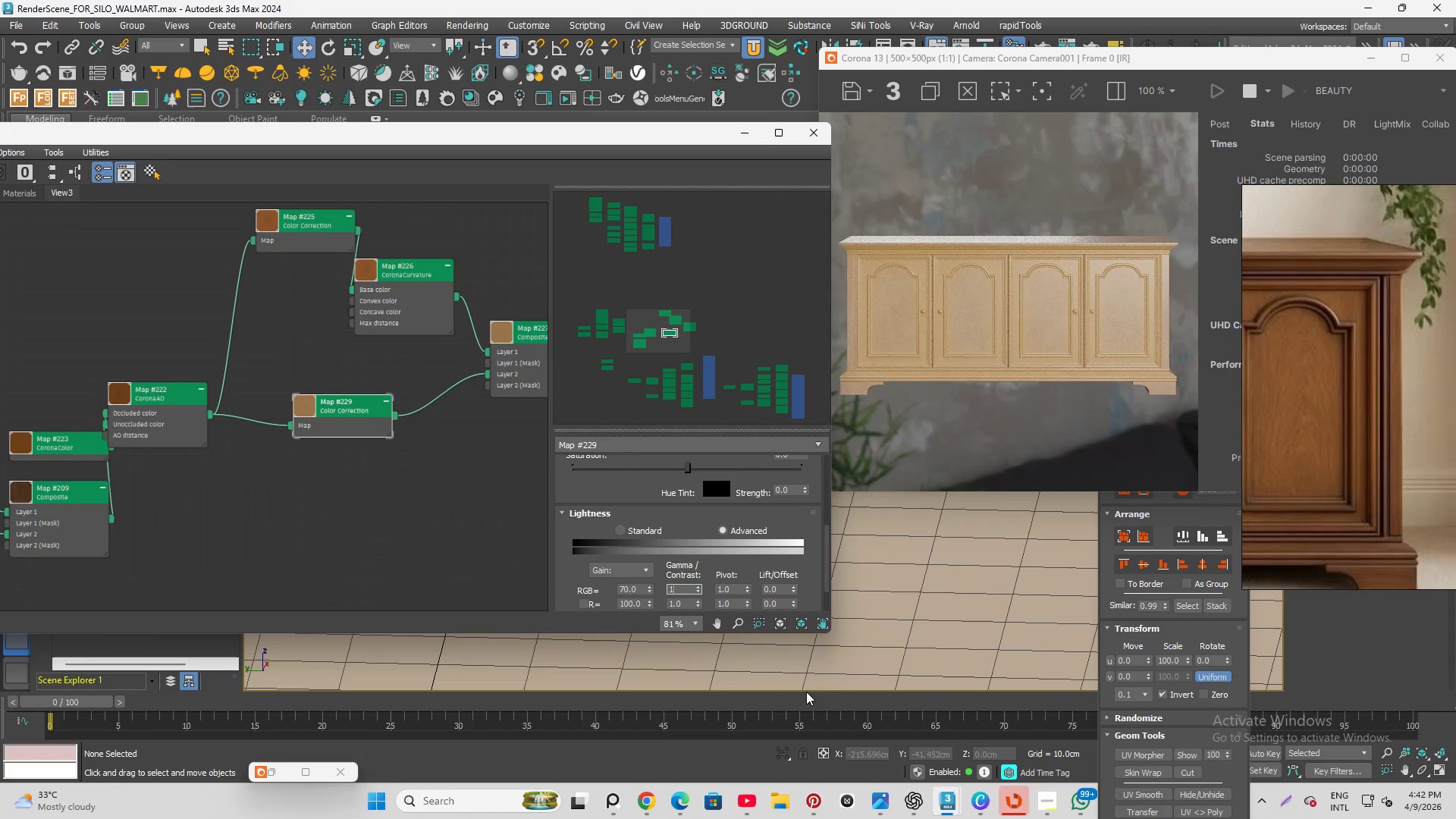 
key(NumpadDecimal)
 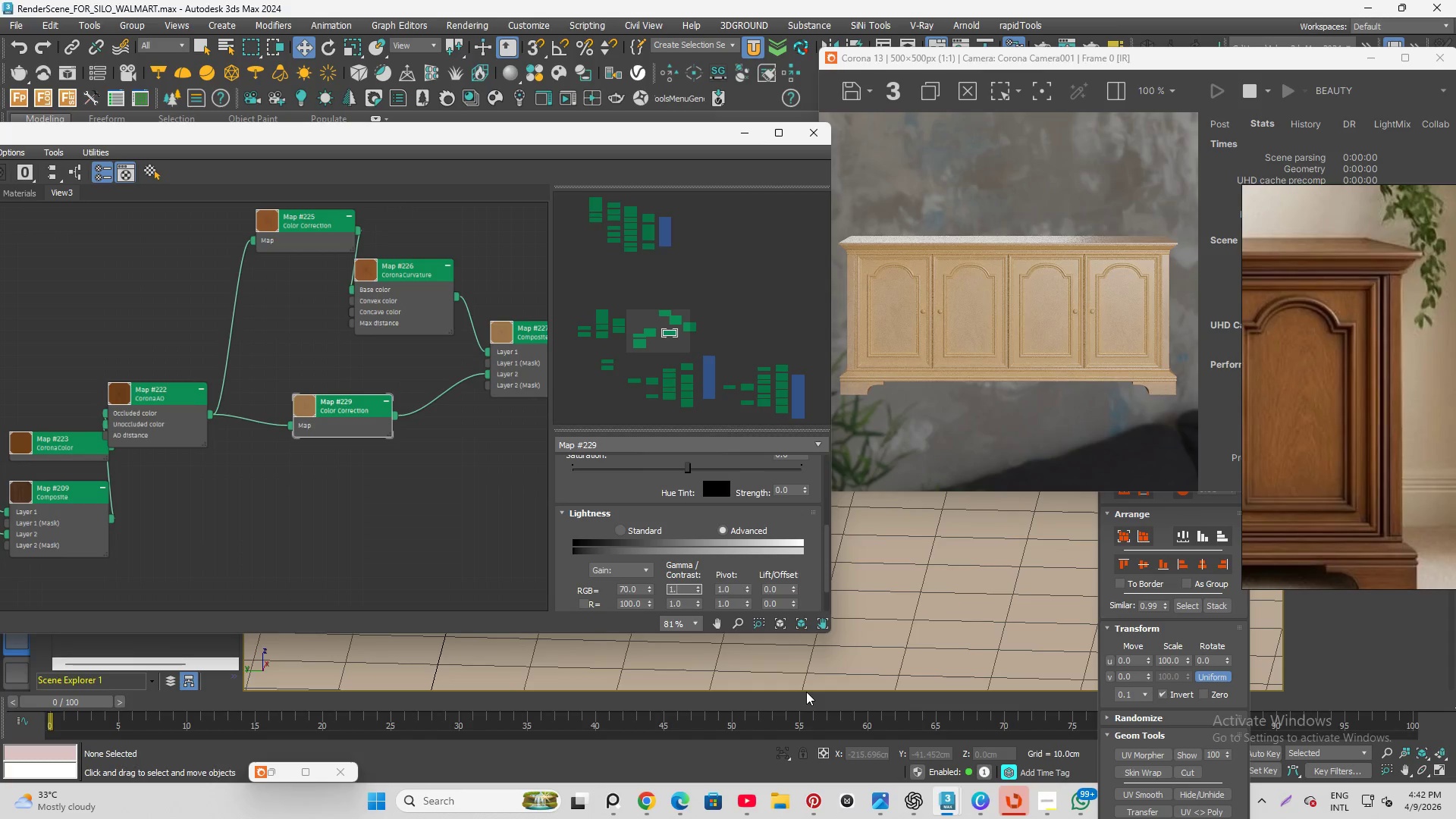 
key(Numpad1)
 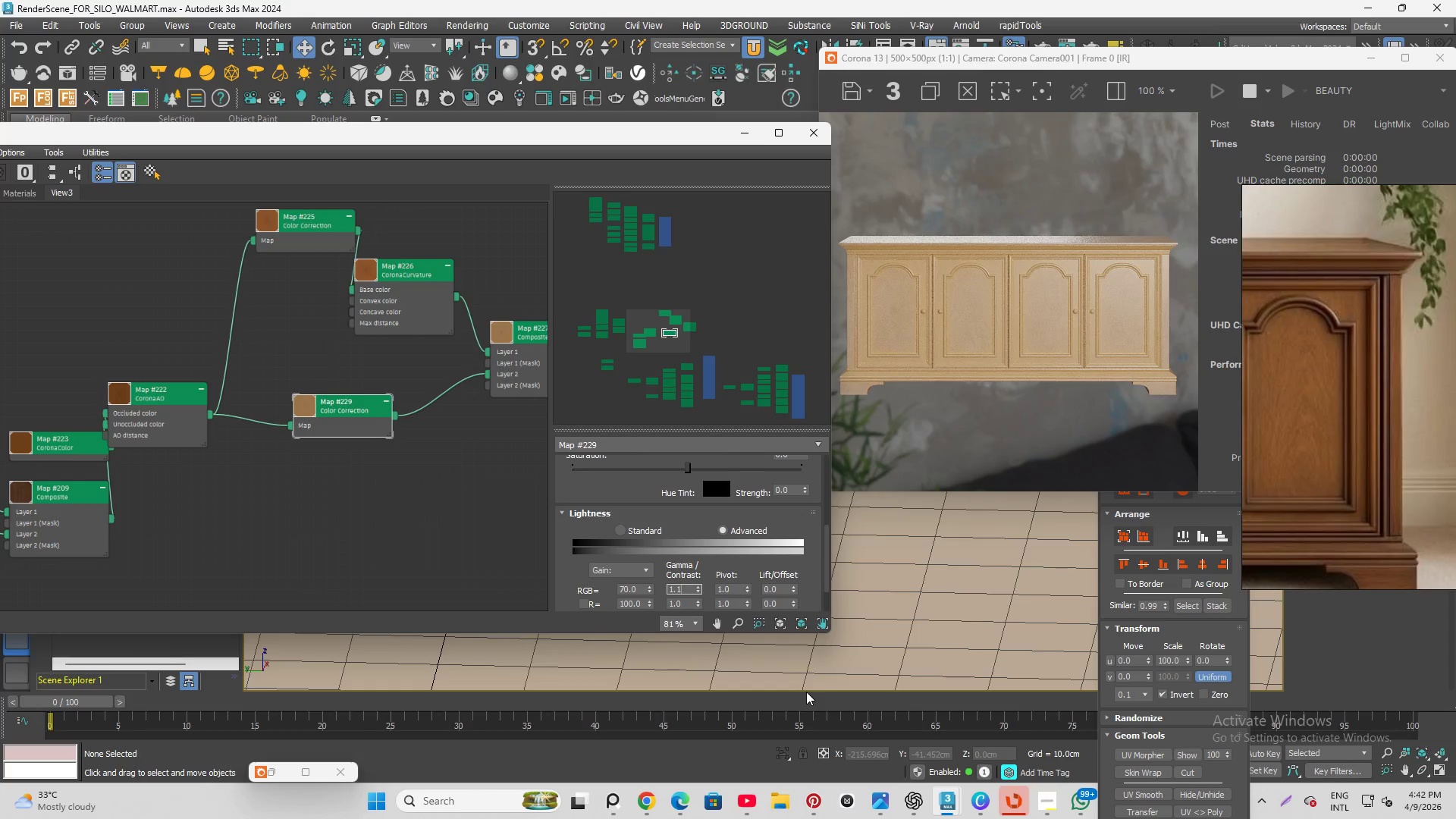 
key(Enter)
 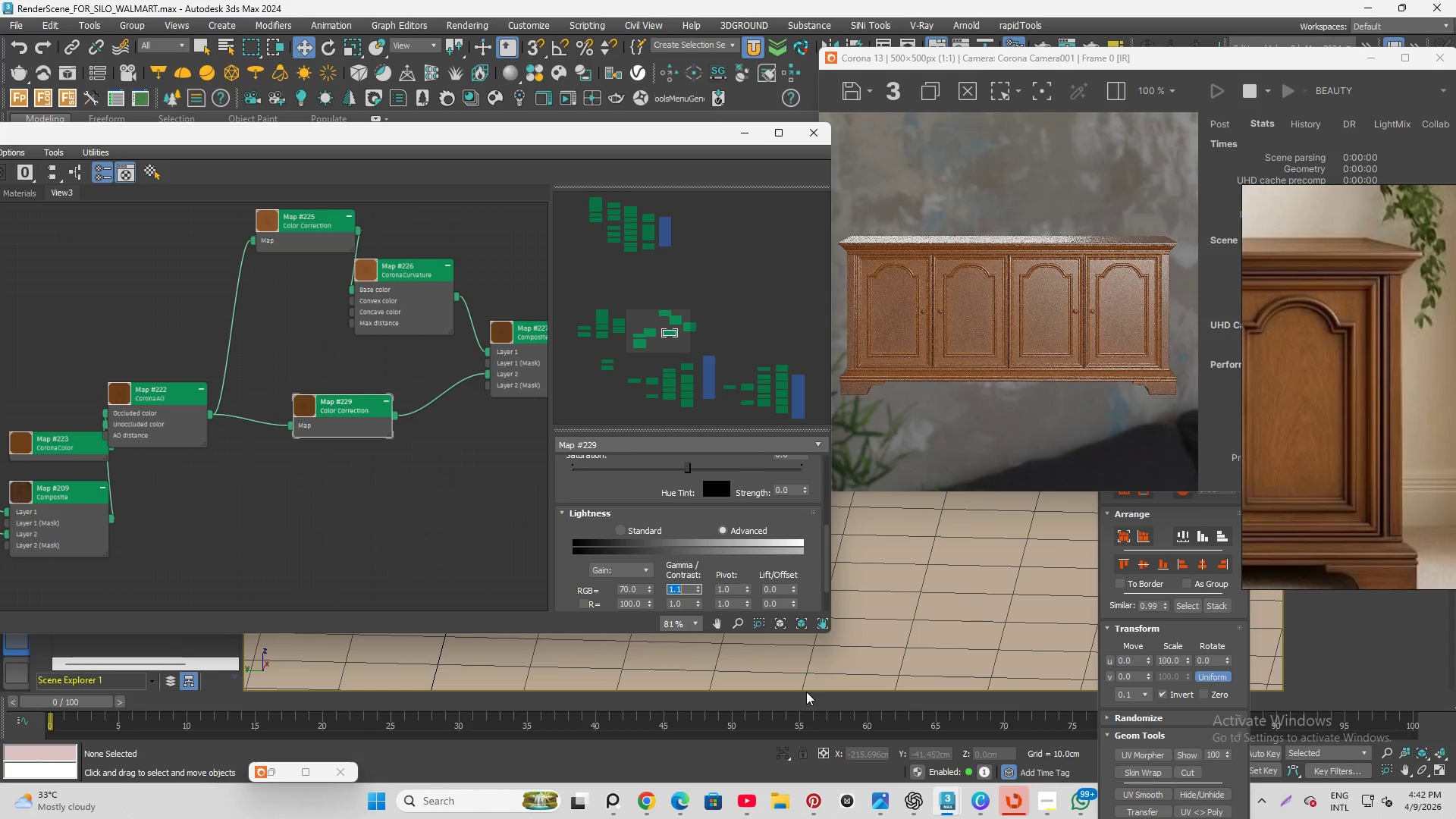 
key(Numpad1)
 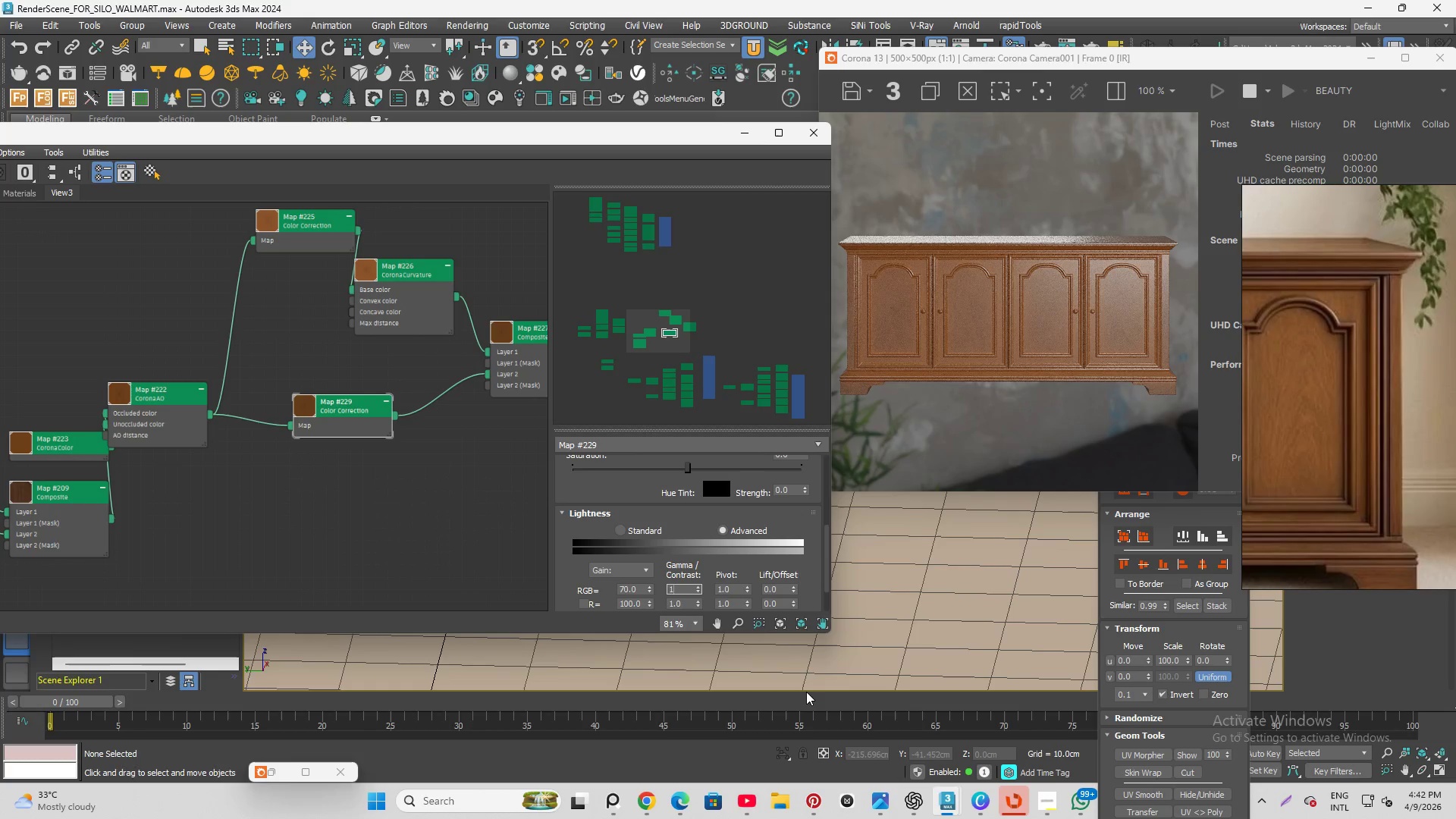 
key(NumpadDecimal)
 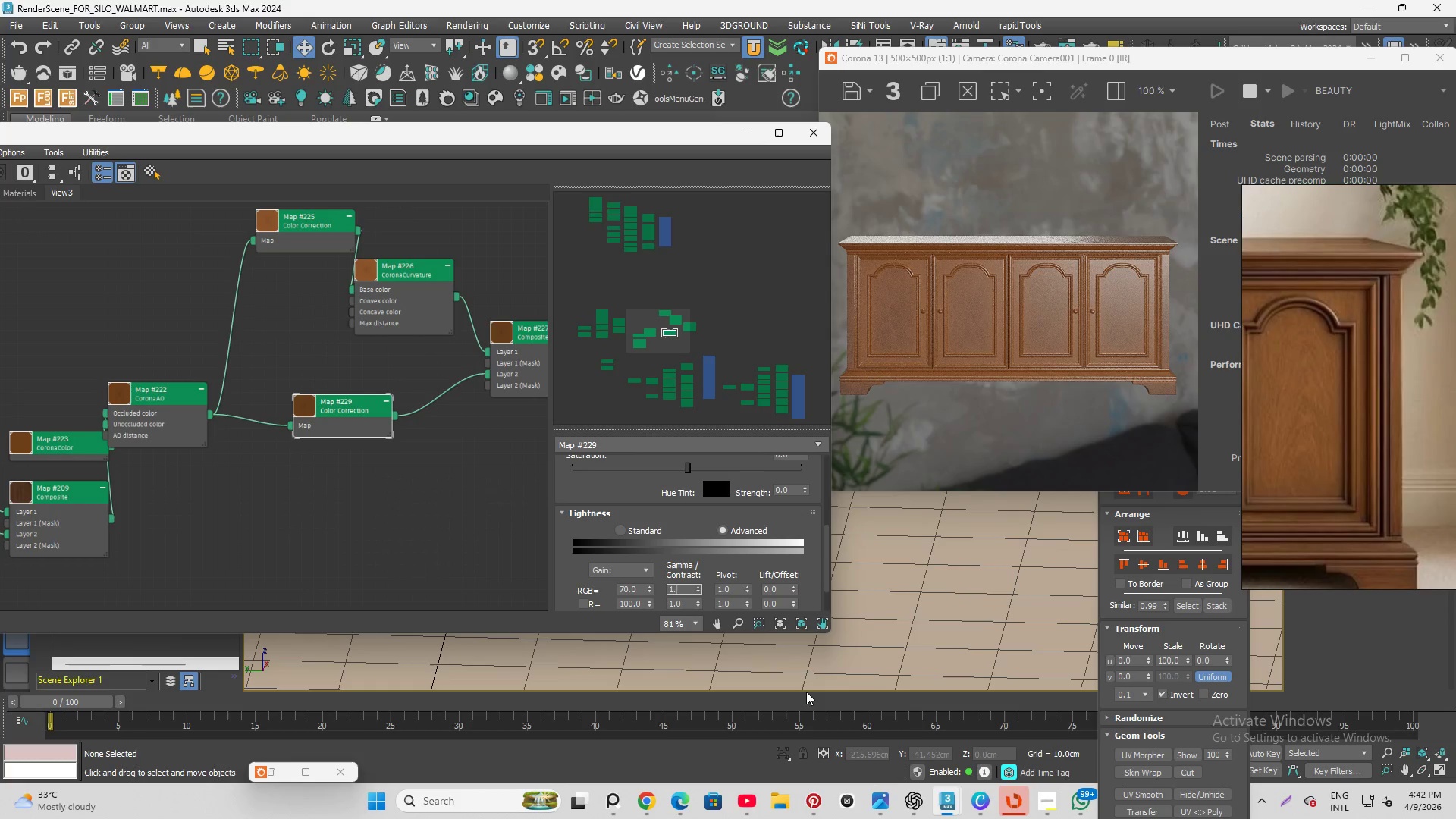 
key(Numpad2)
 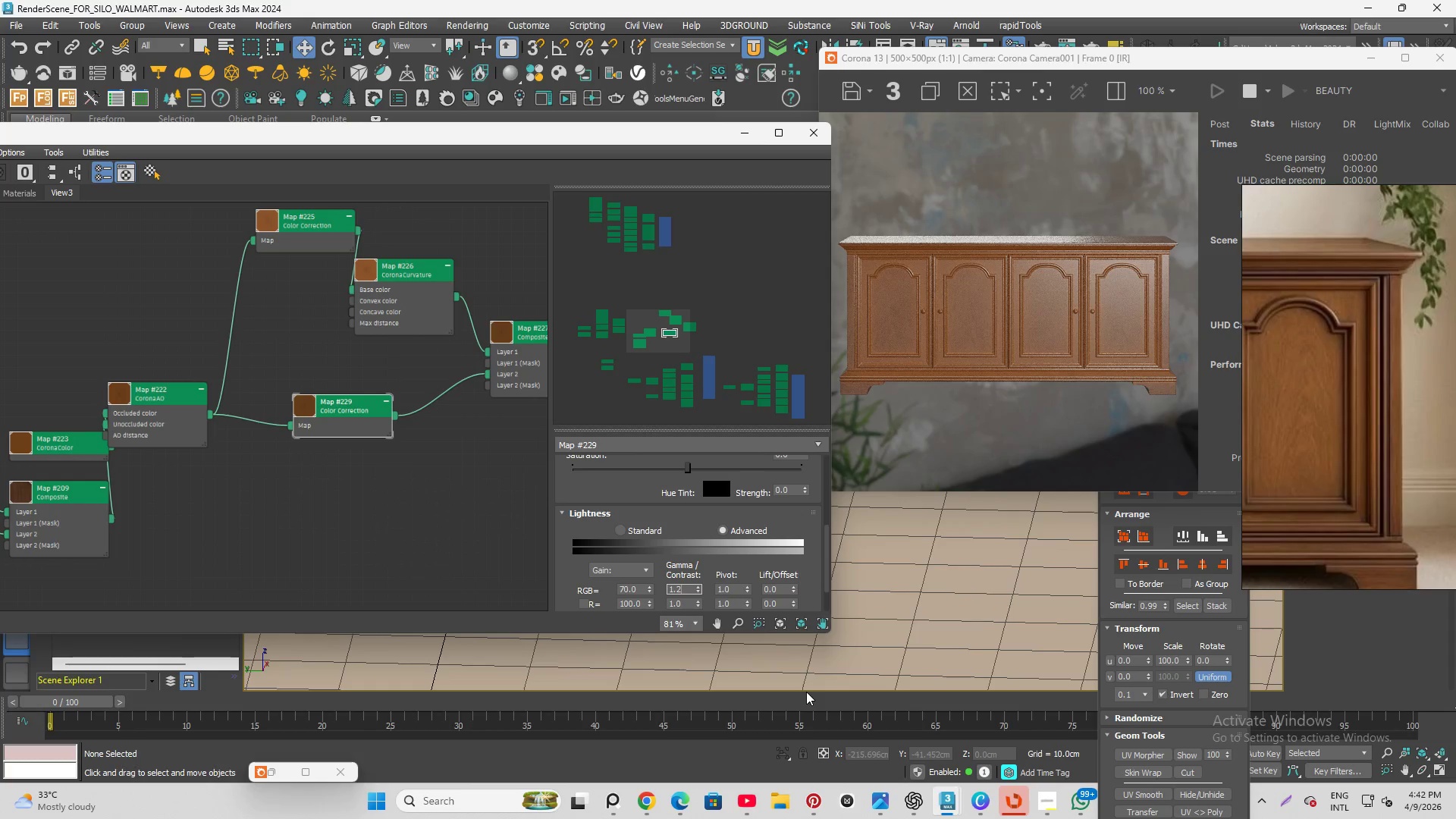 
key(Enter)
 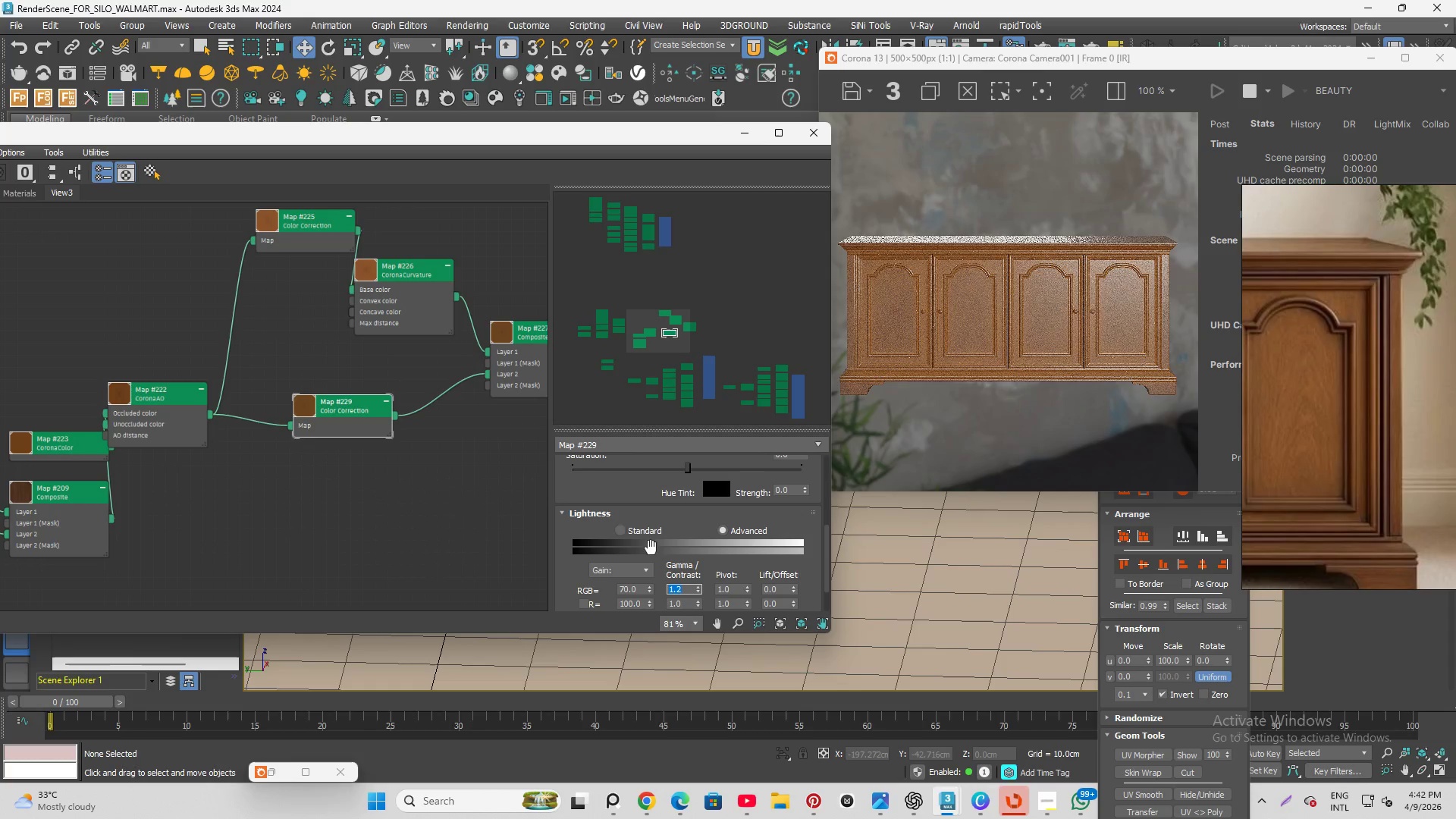 
scroll: coordinate [563, 519], scroll_direction: up, amount: 2.0
 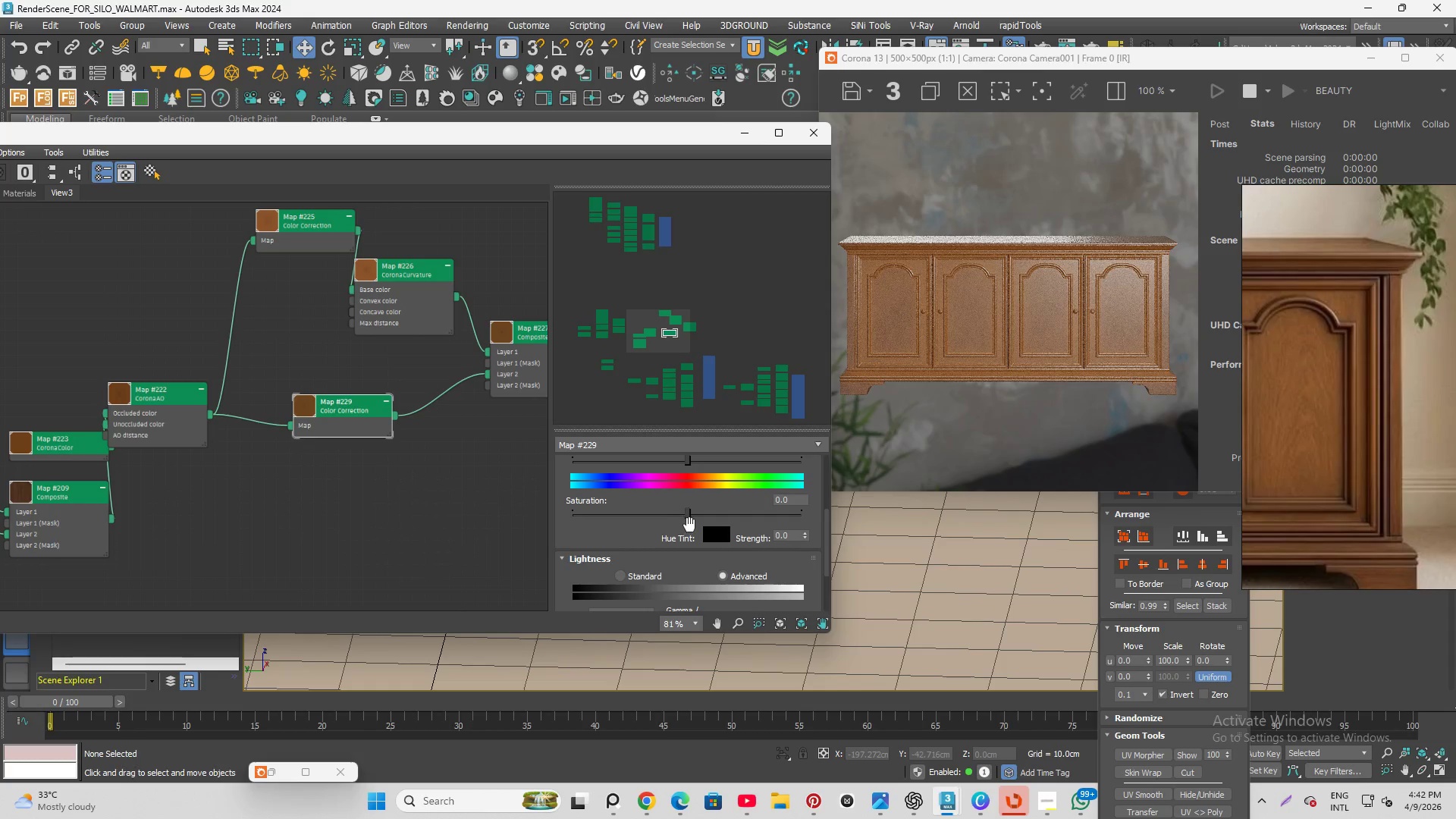 
left_click_drag(start_coordinate=[690, 522], to_coordinate=[687, 519])
 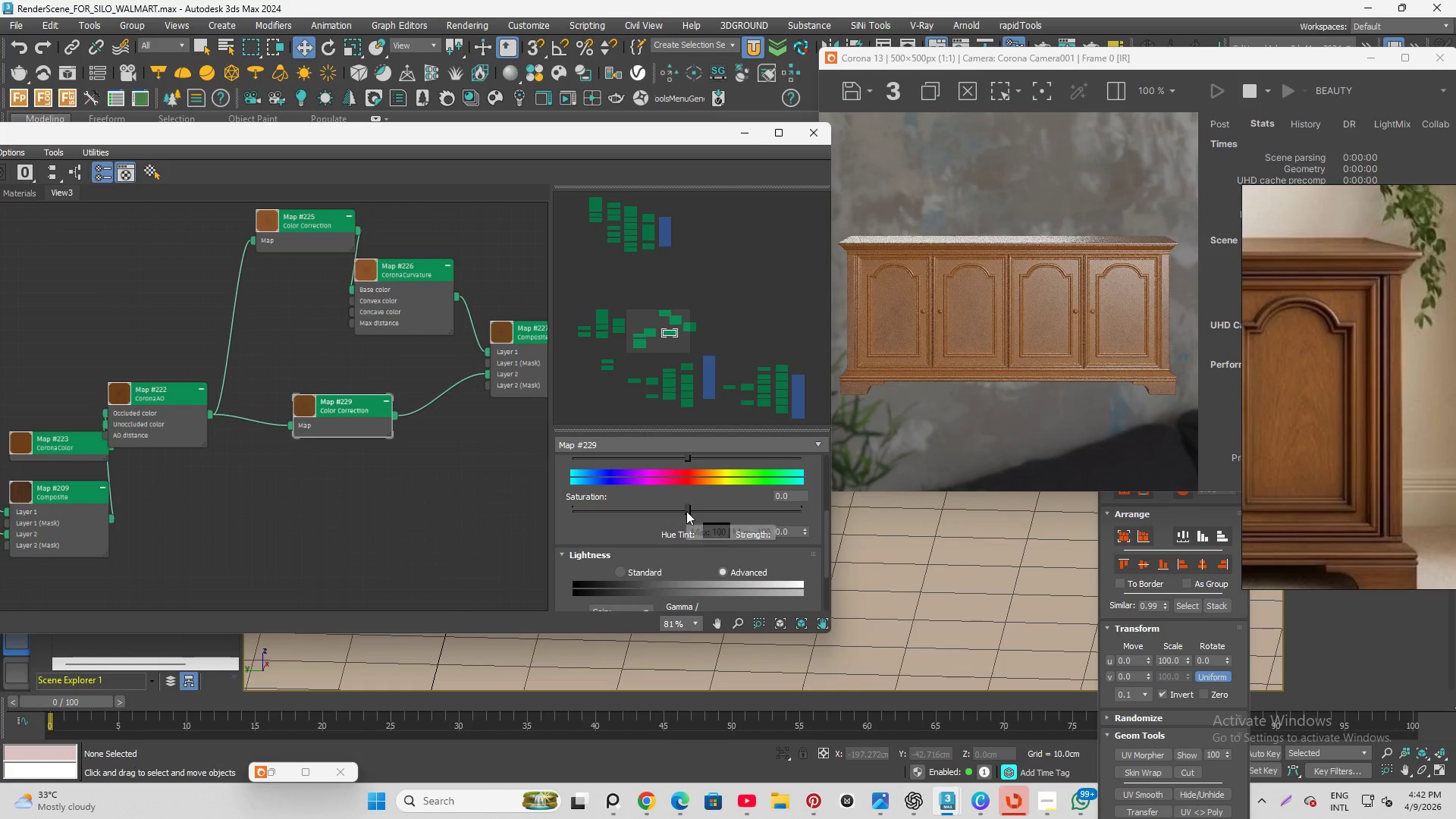 
left_click_drag(start_coordinate=[686, 511], to_coordinate=[671, 512])
 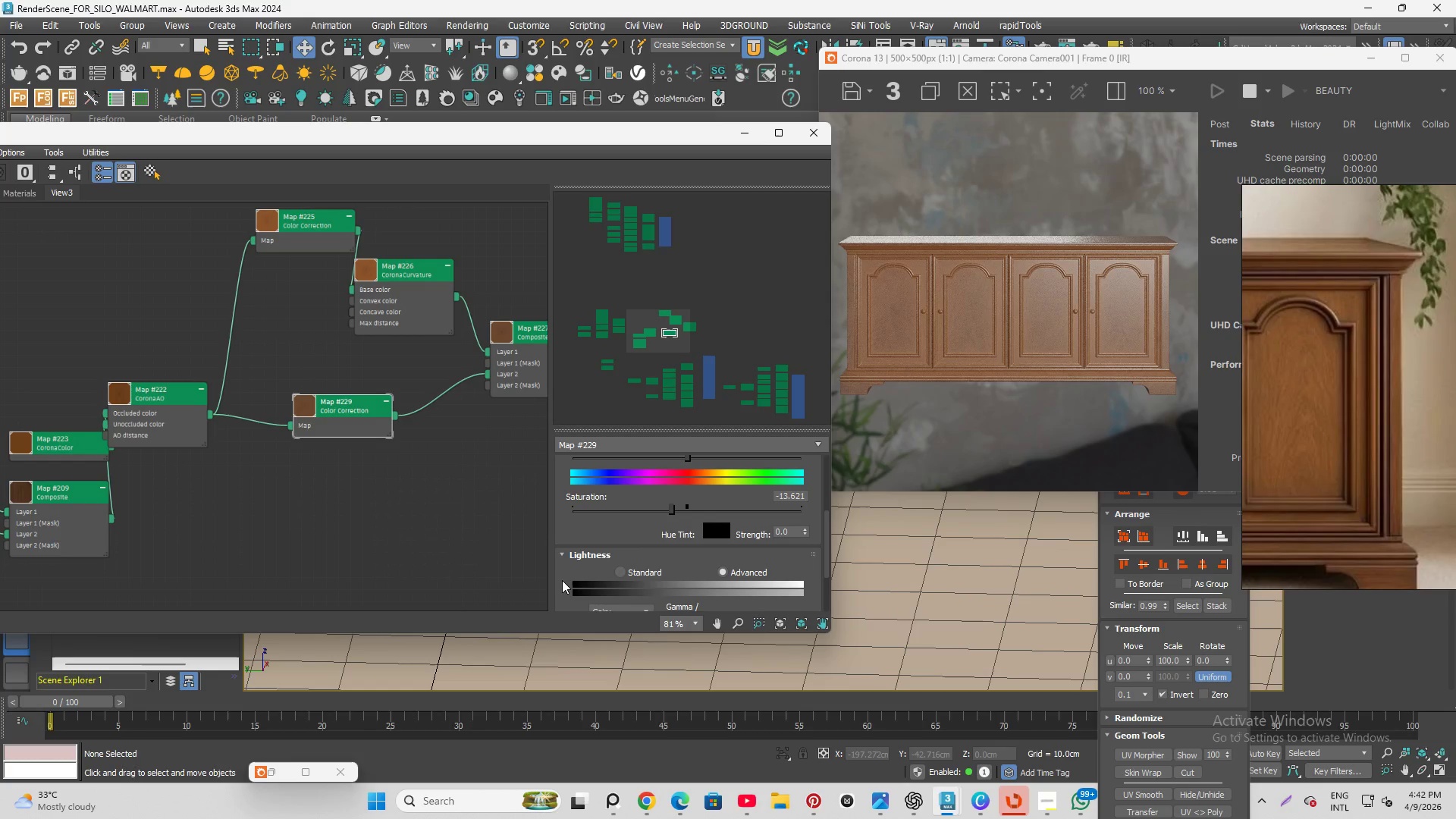 
wait(13.2)
 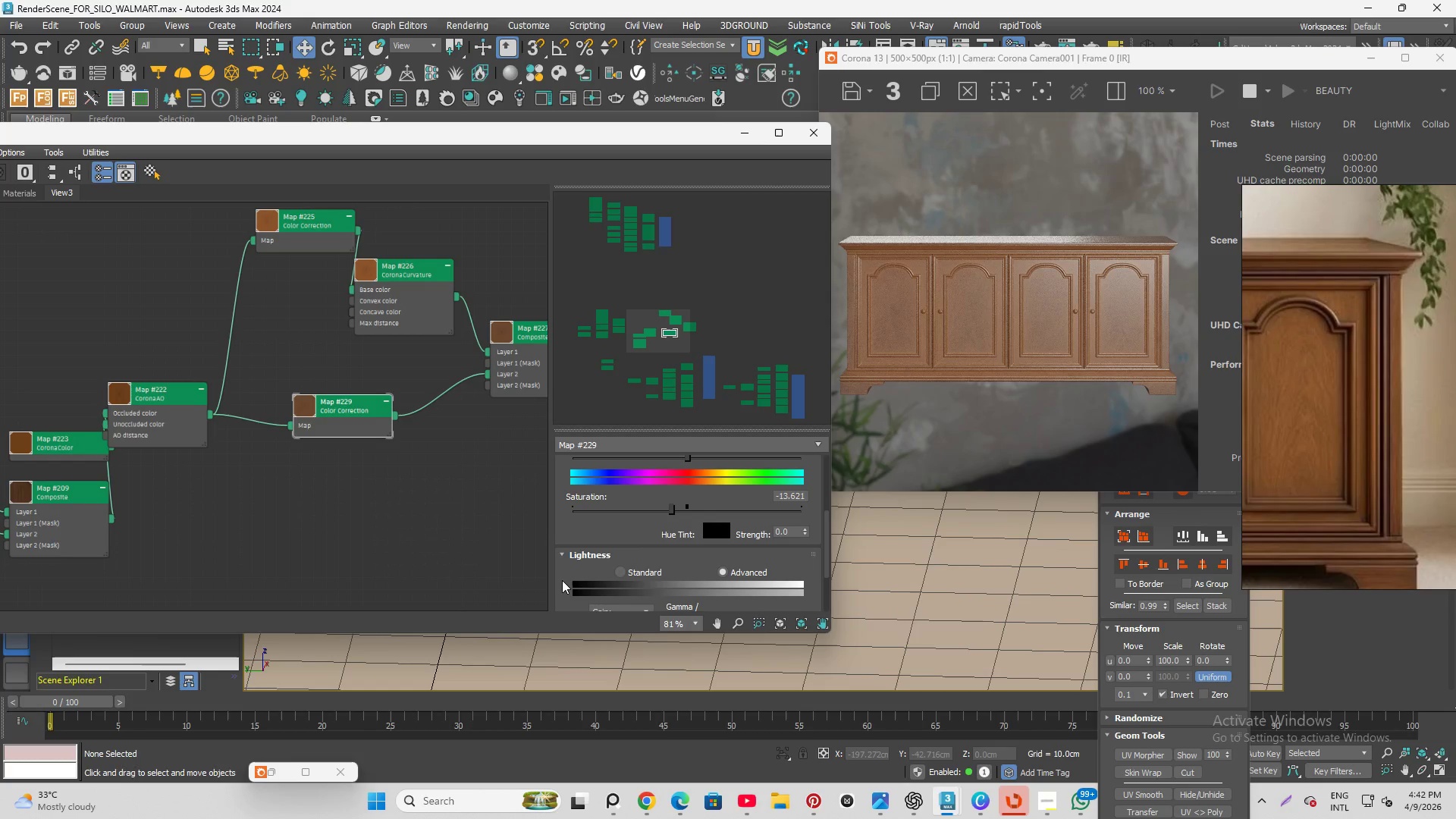 
left_click([389, 274])
 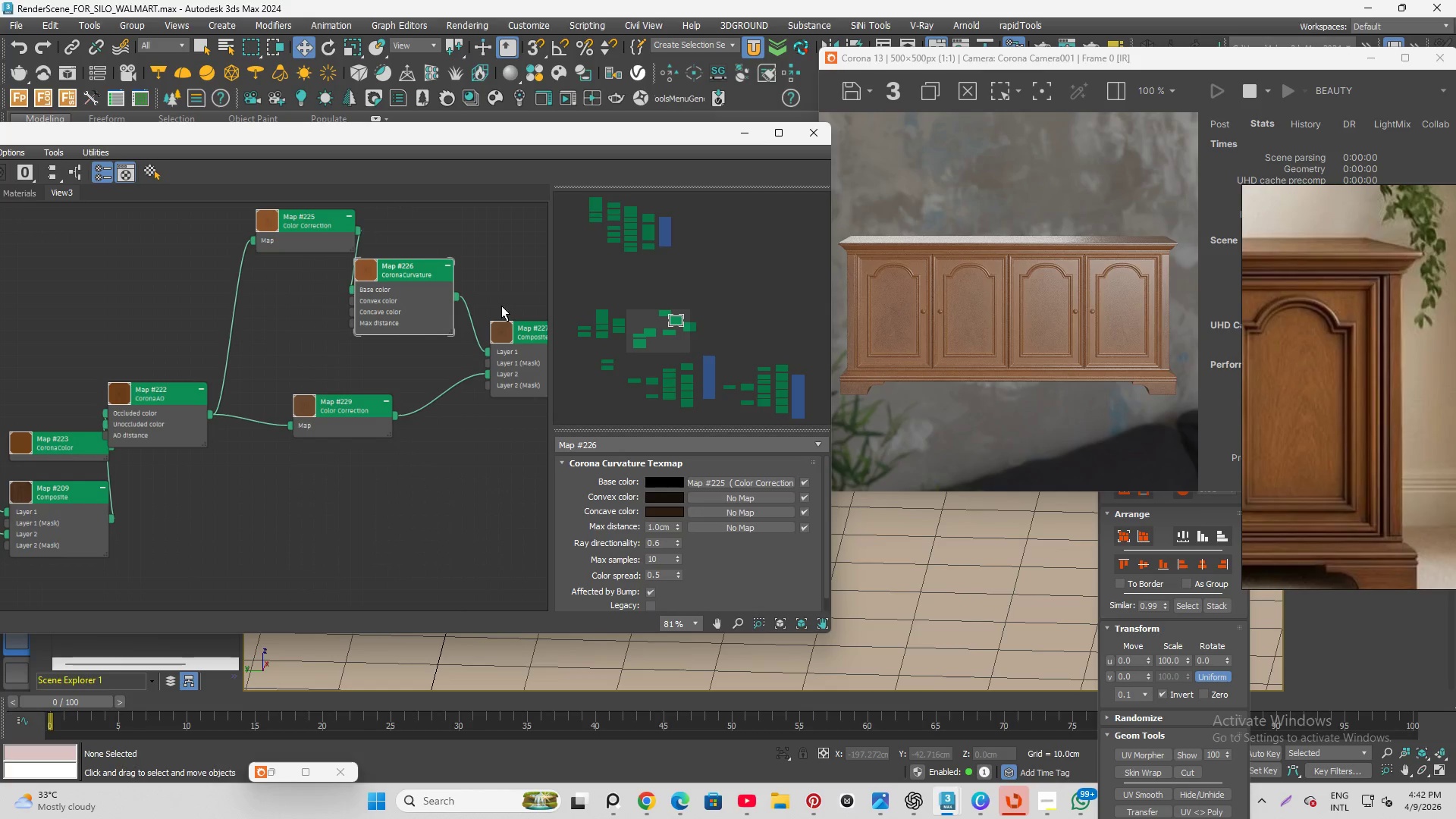 
left_click([522, 334])
 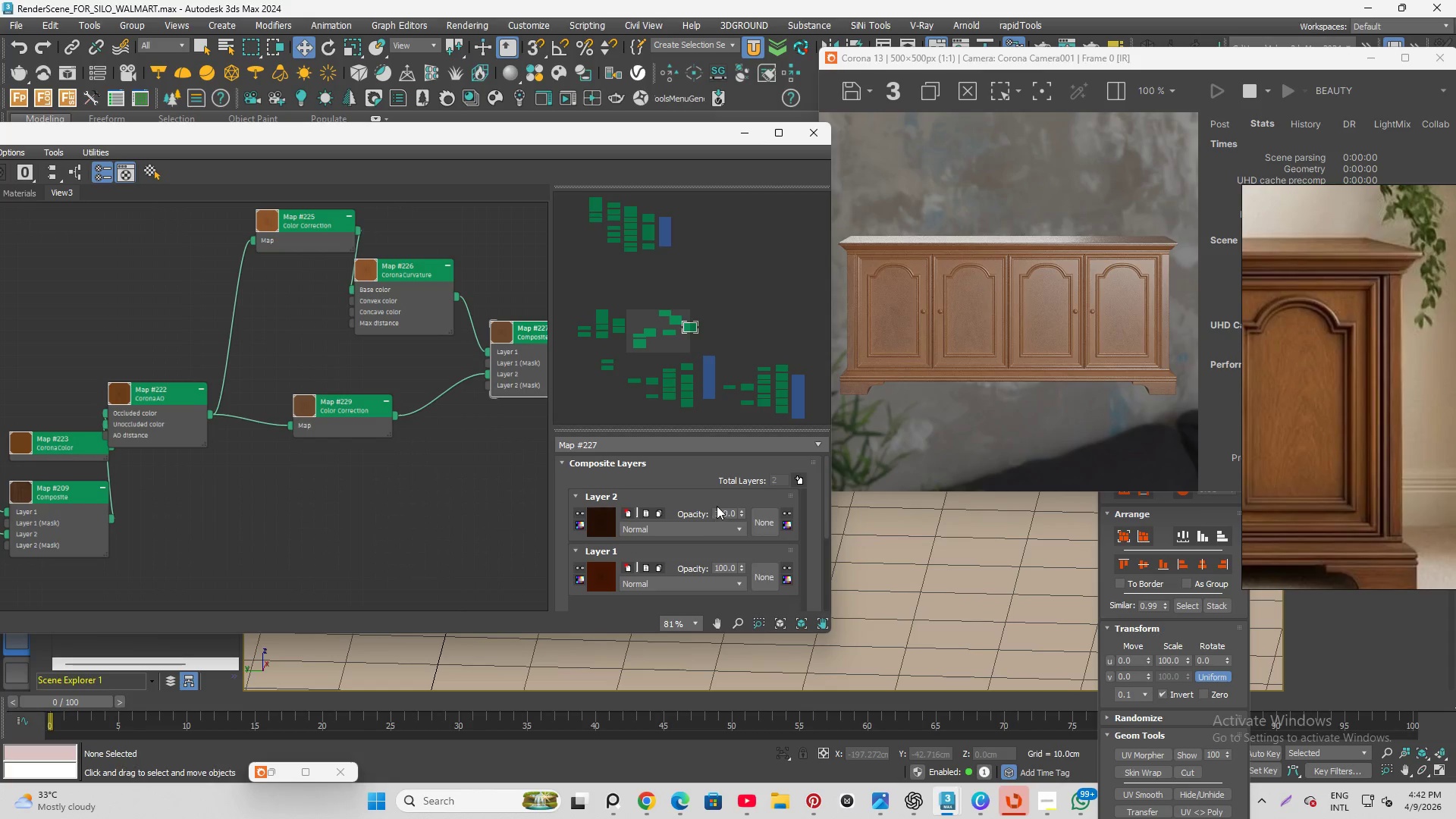 
double_click([720, 512])
 